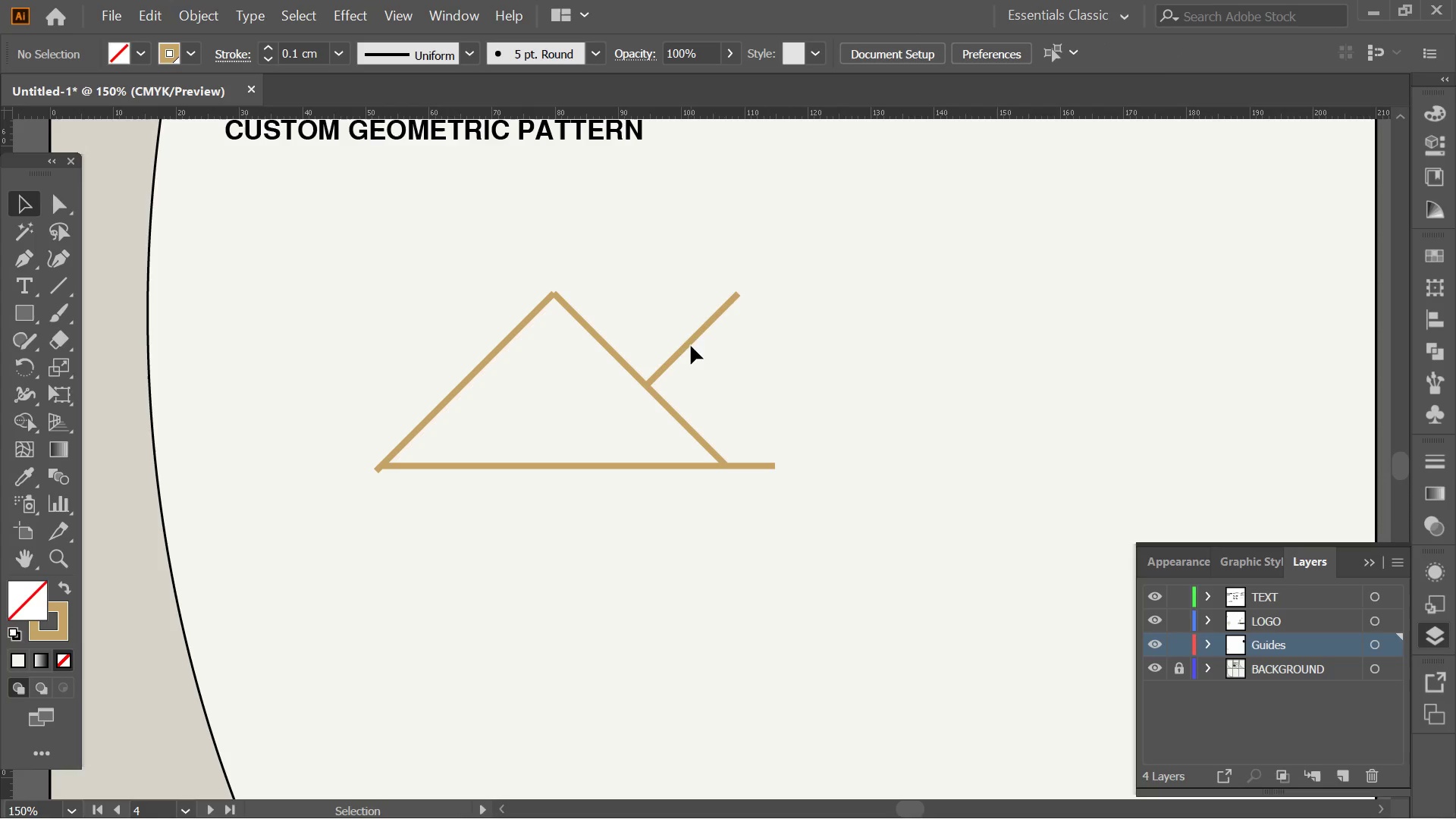 
hold_key(key=AltLeft, duration=2.22)
left_click_drag(start_coordinate=[687, 343], to_coordinate=[504, 364])
 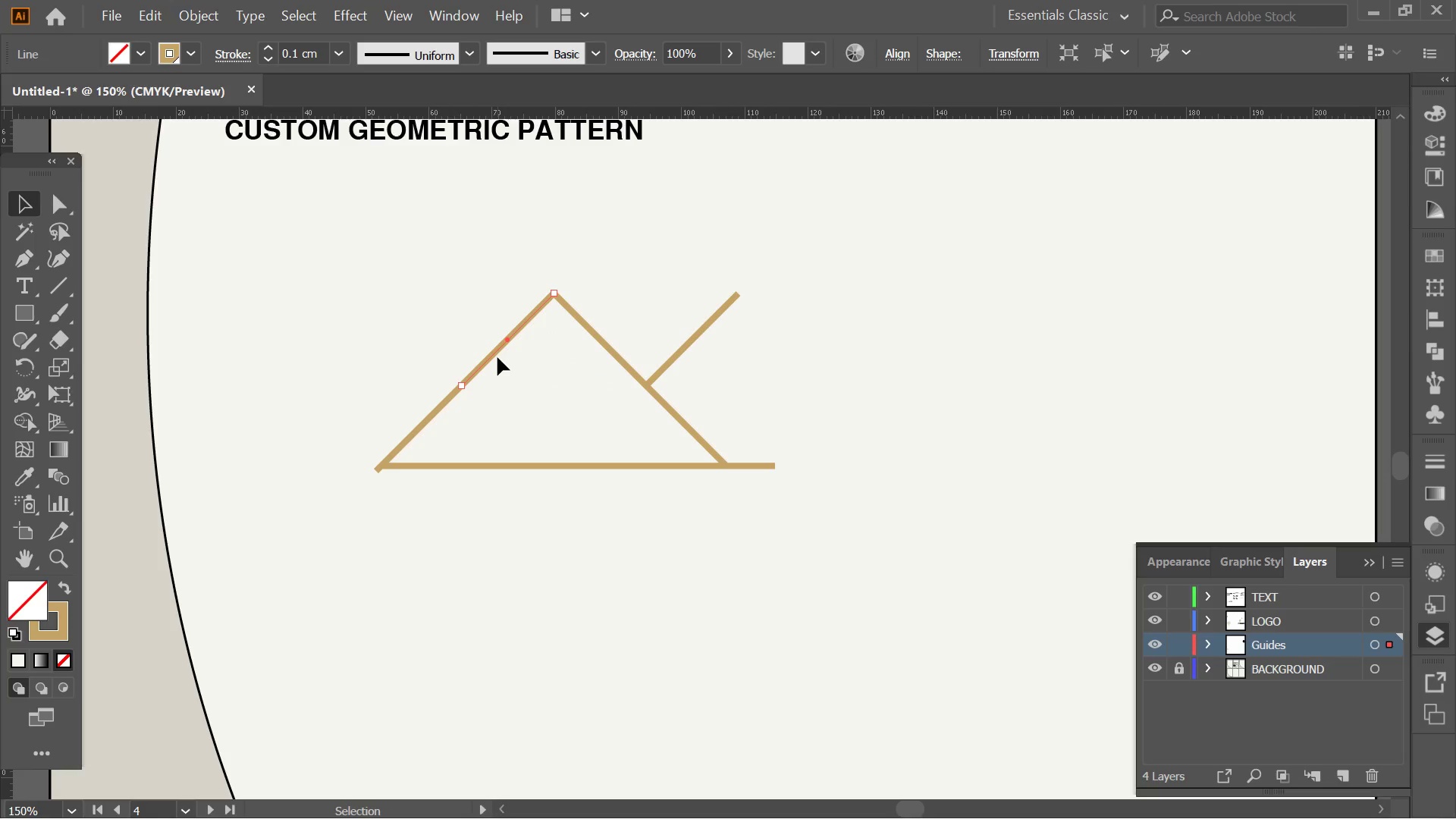 
hold_key(key=ShiftLeft, duration=1.78)
 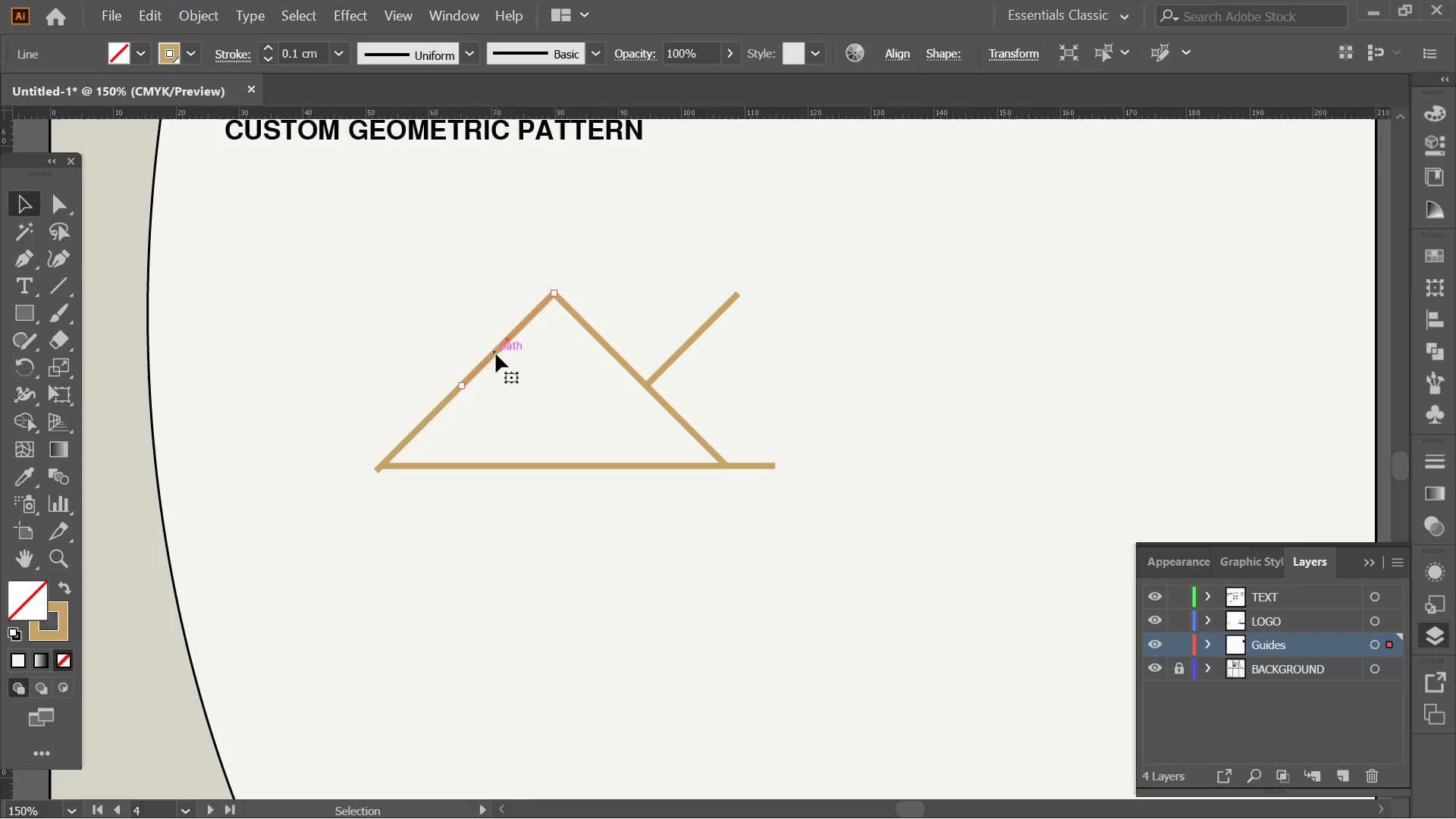 
right_click([496, 354])
 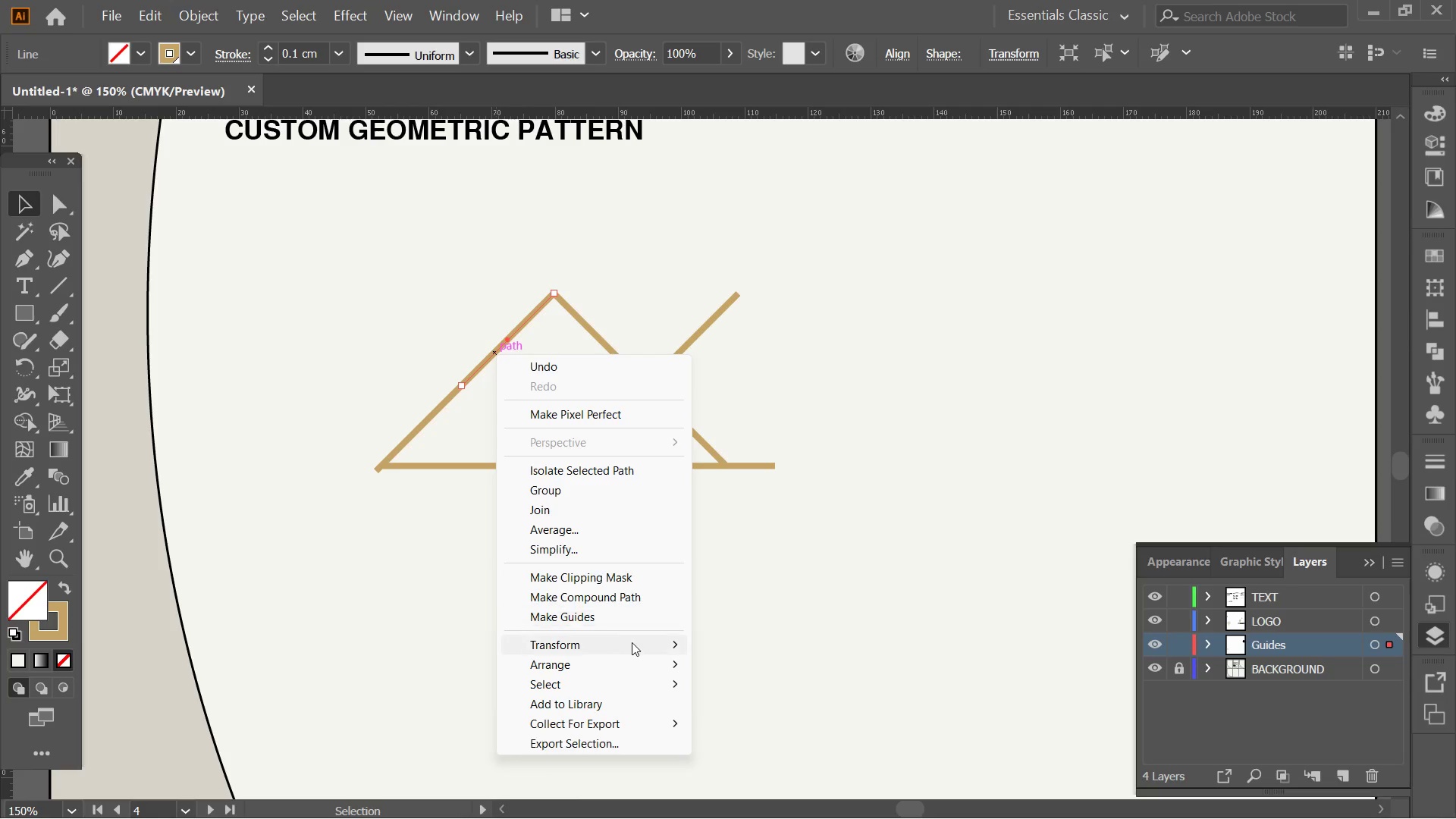 
left_click([633, 644])
 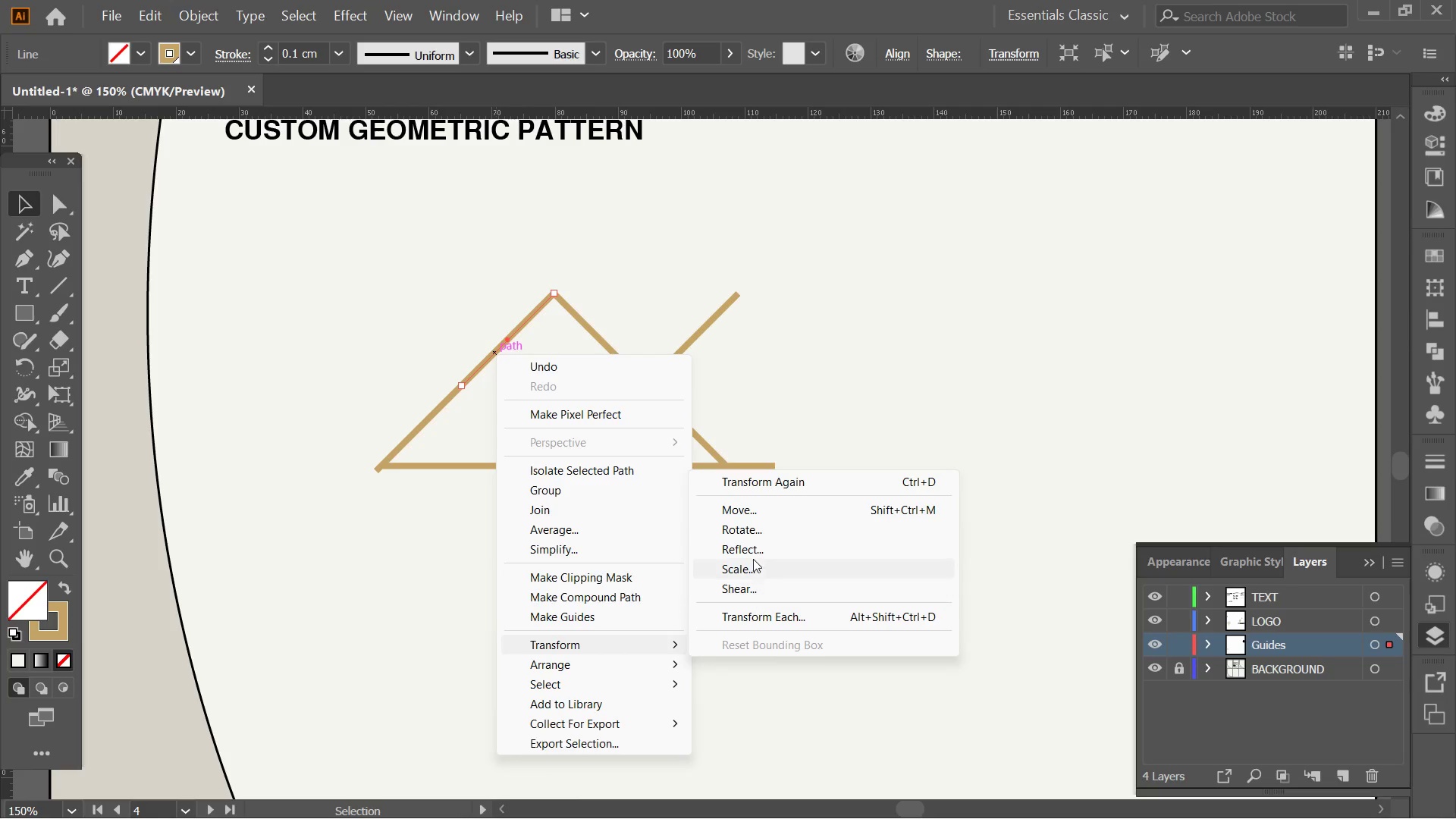 
left_click([753, 549])
 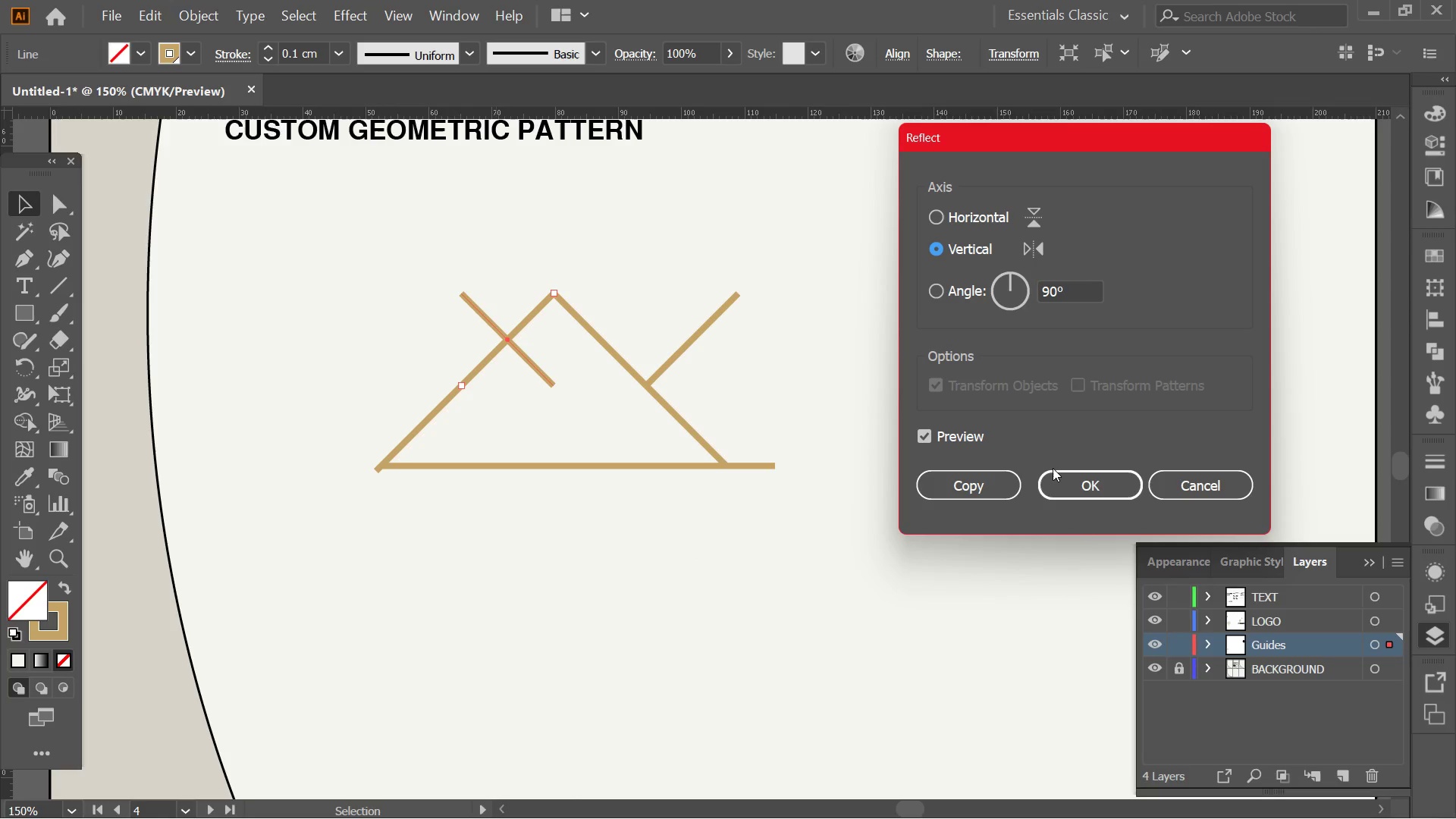 
left_click([1071, 485])
 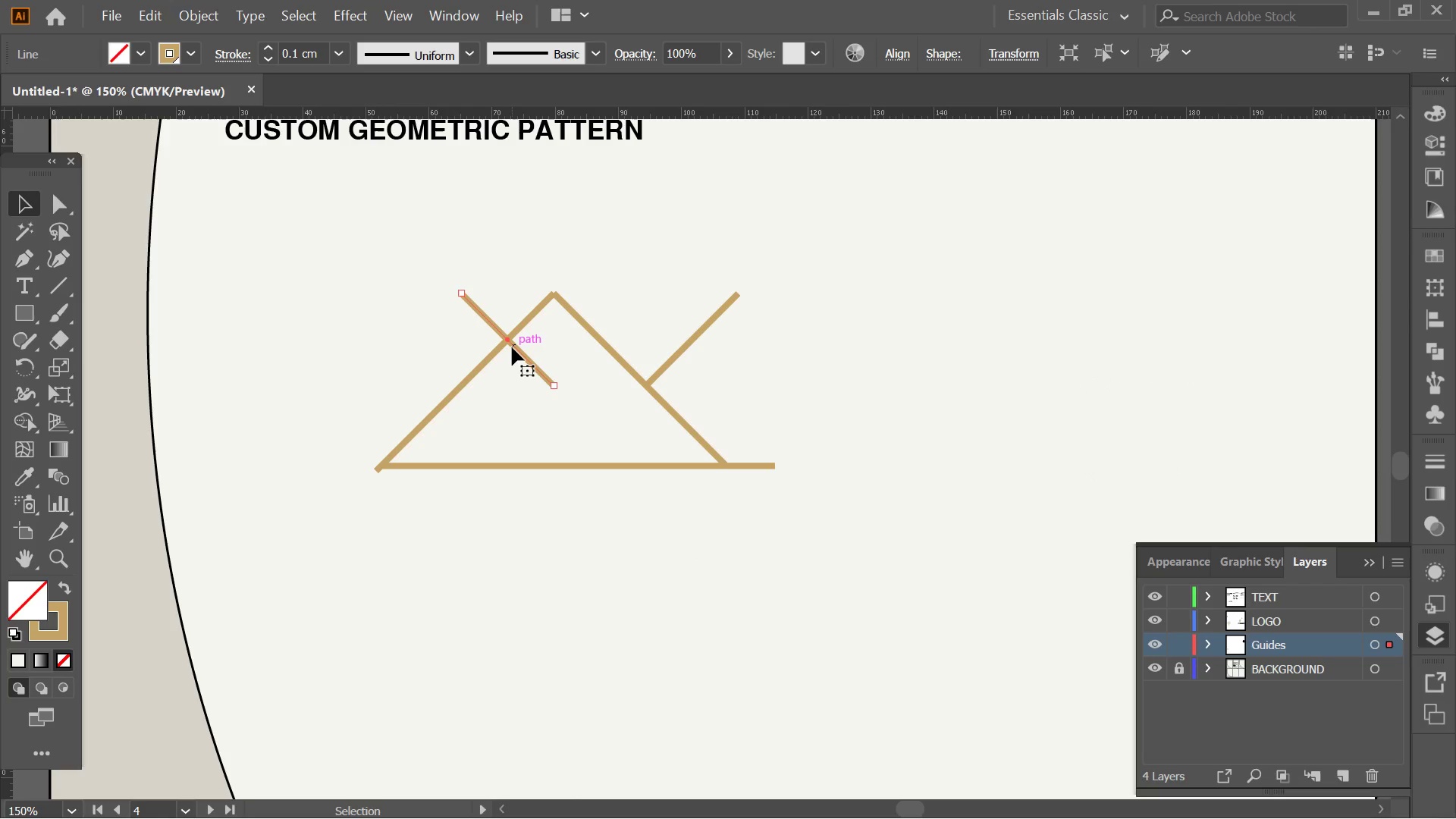 
hold_key(key=ShiftLeft, duration=1.62)
left_click_drag(start_coordinate=[507, 343], to_coordinate=[415, 337])
 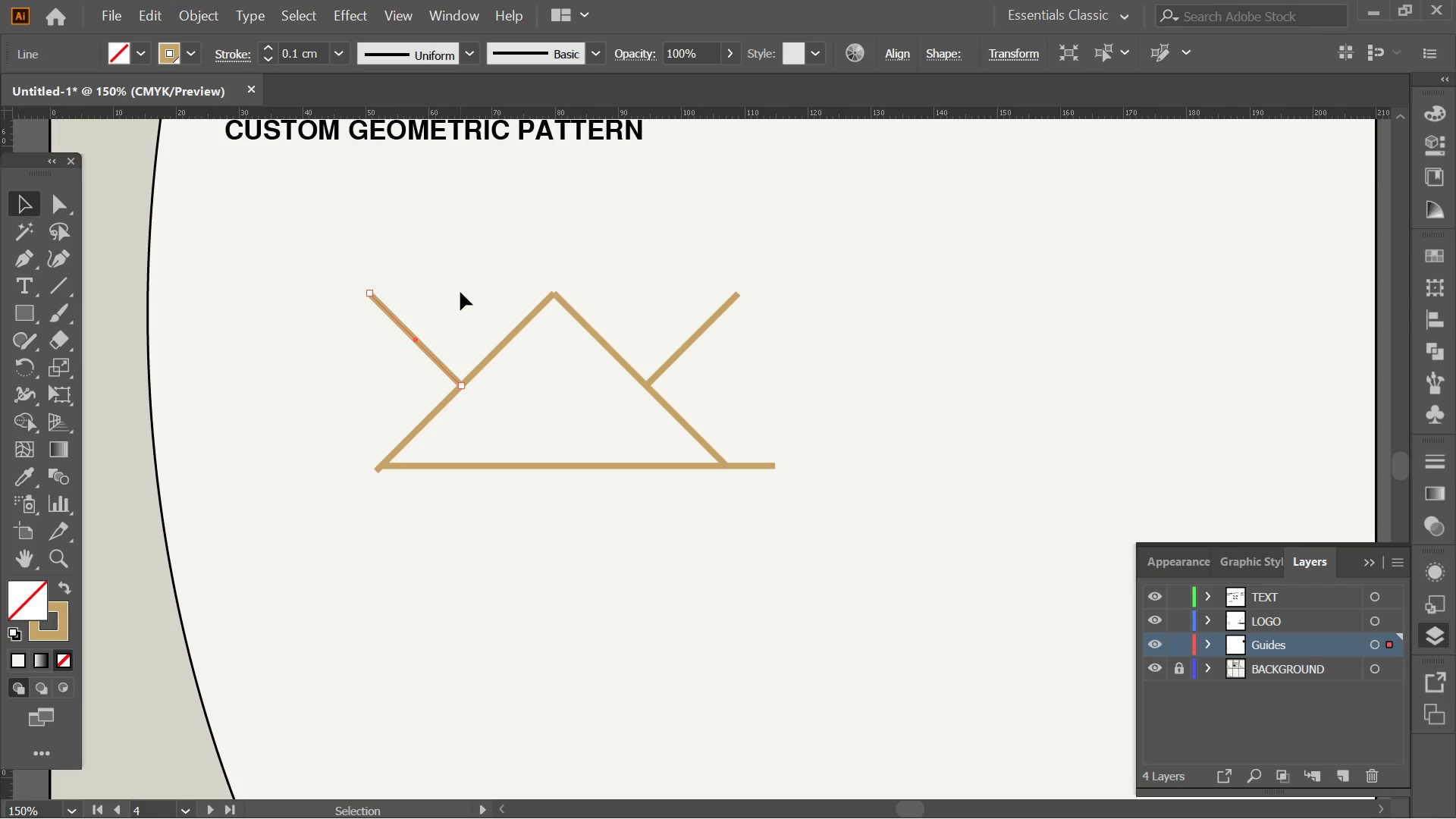 
left_click([460, 292])
 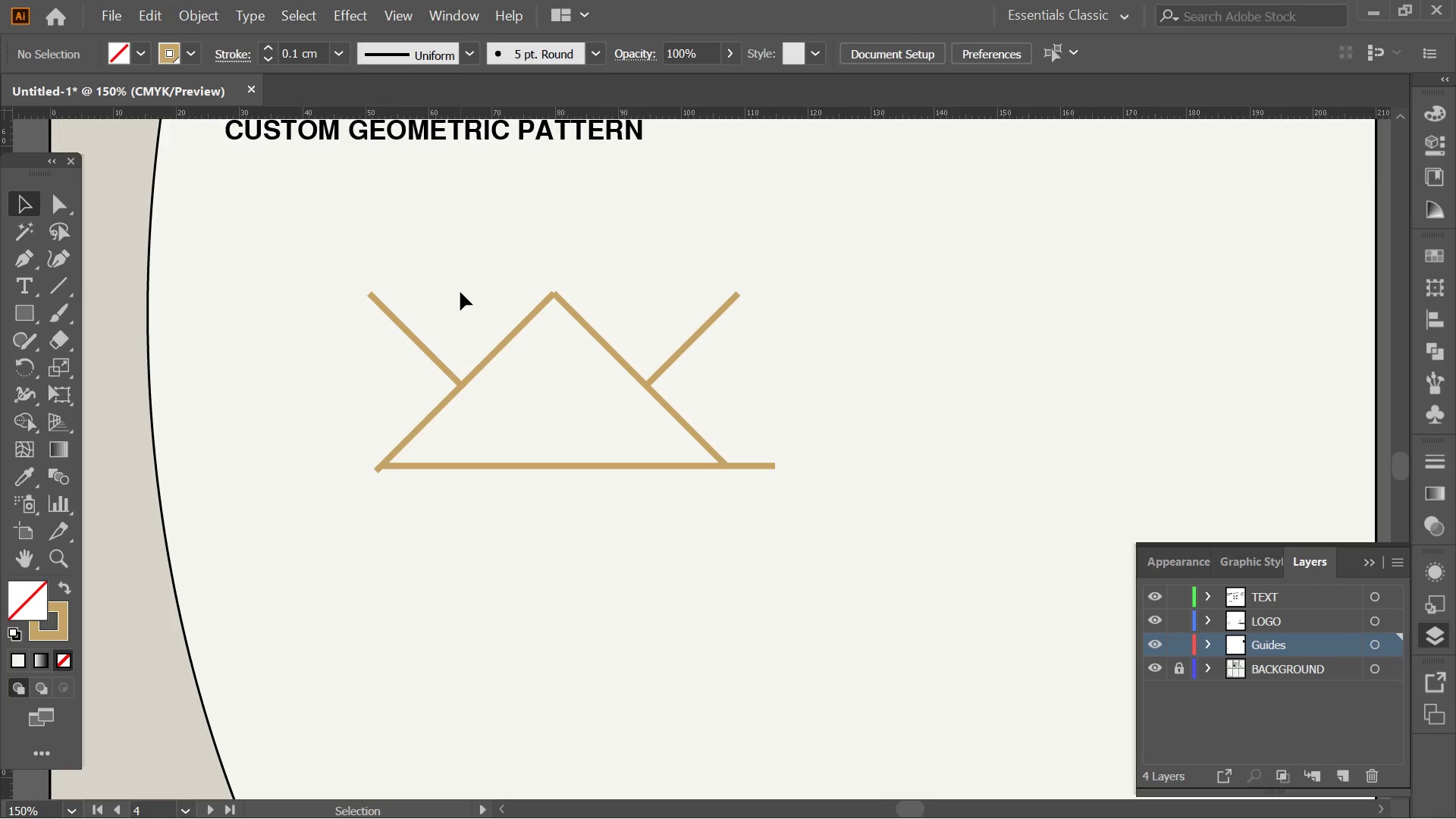 
key(Alt+AltLeft)
 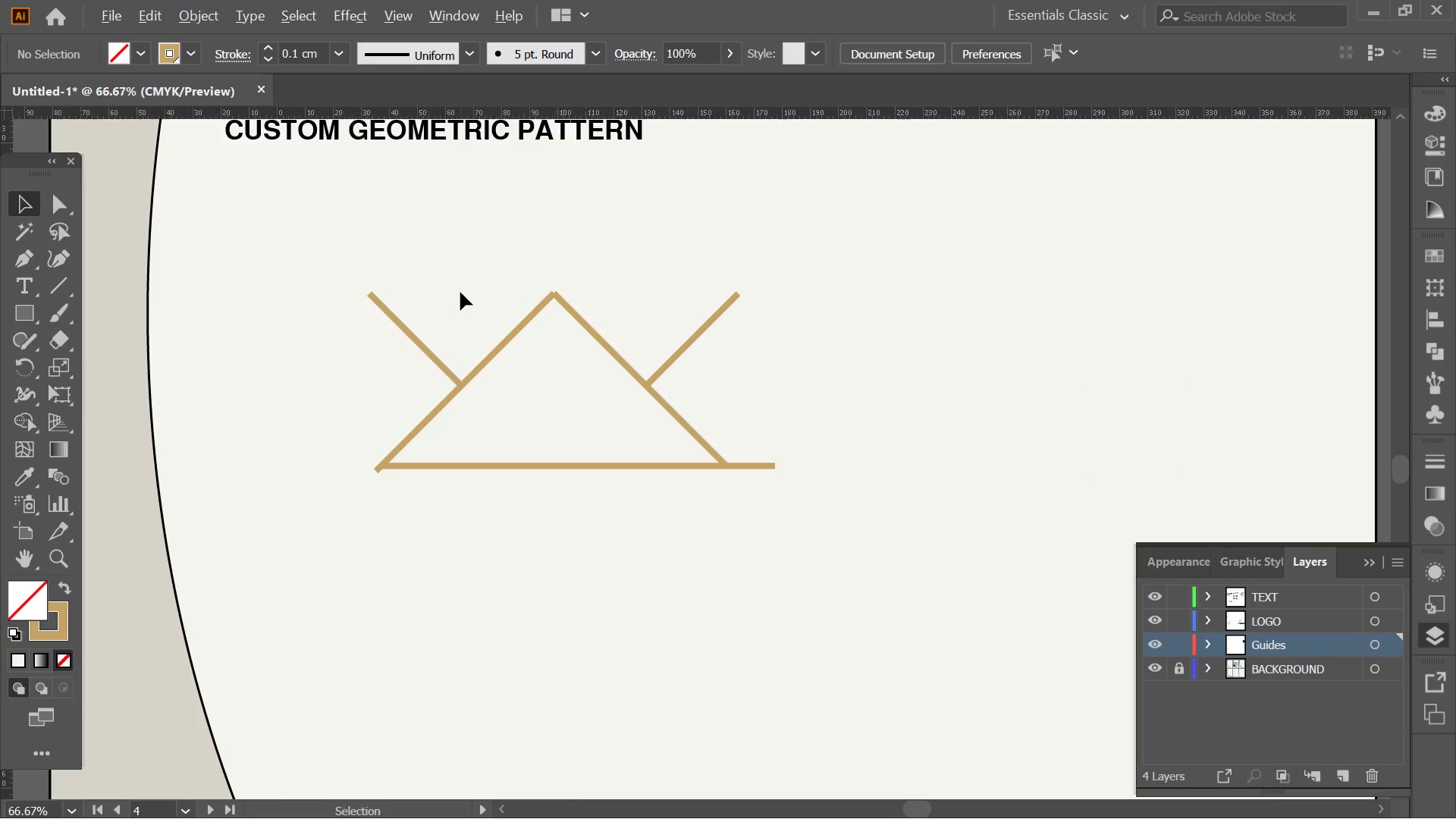 
scroll: coordinate [460, 292], scroll_direction: down, amount: 2.0
 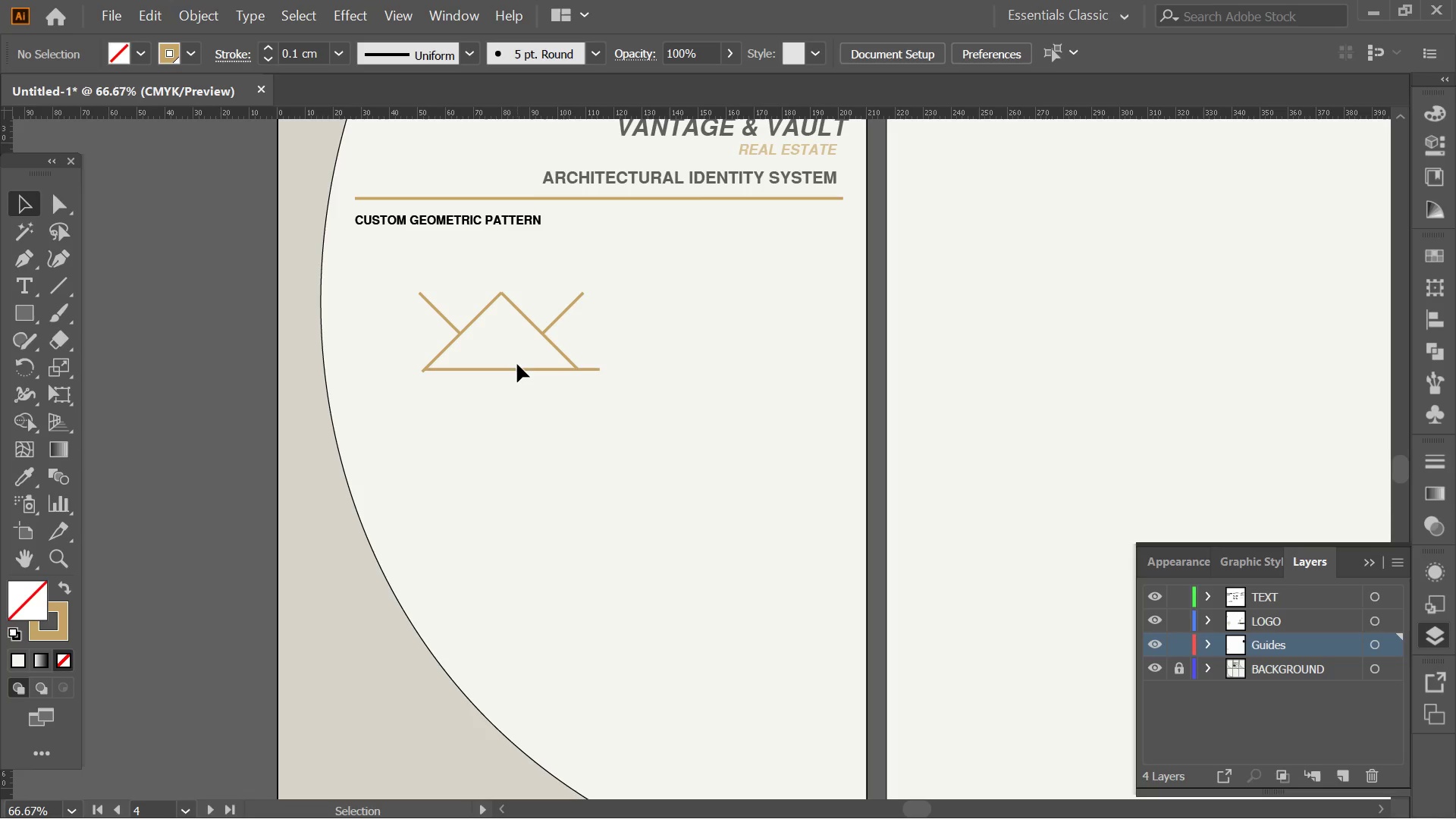 
left_click([517, 372])
 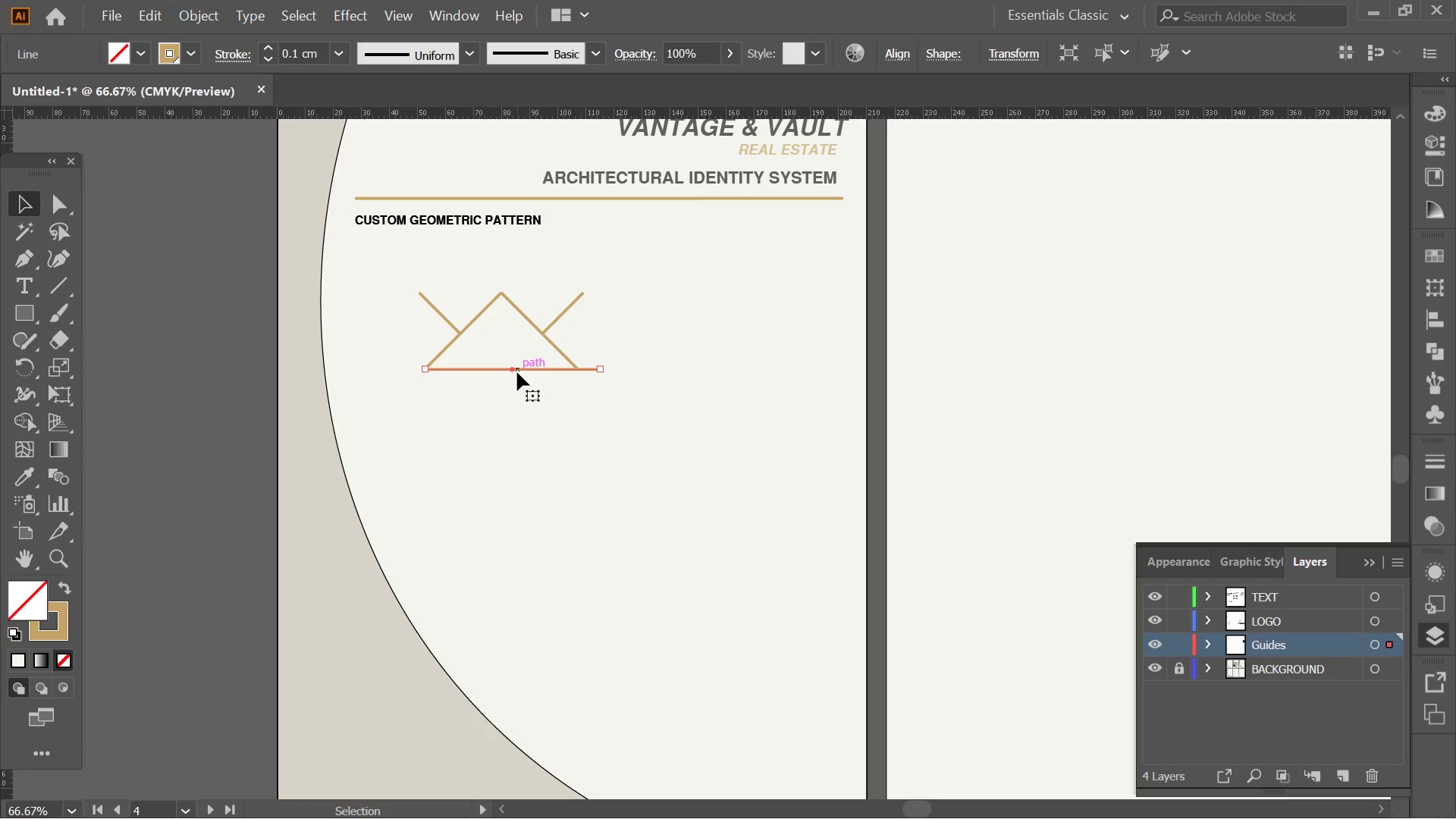 
key(Delete)
 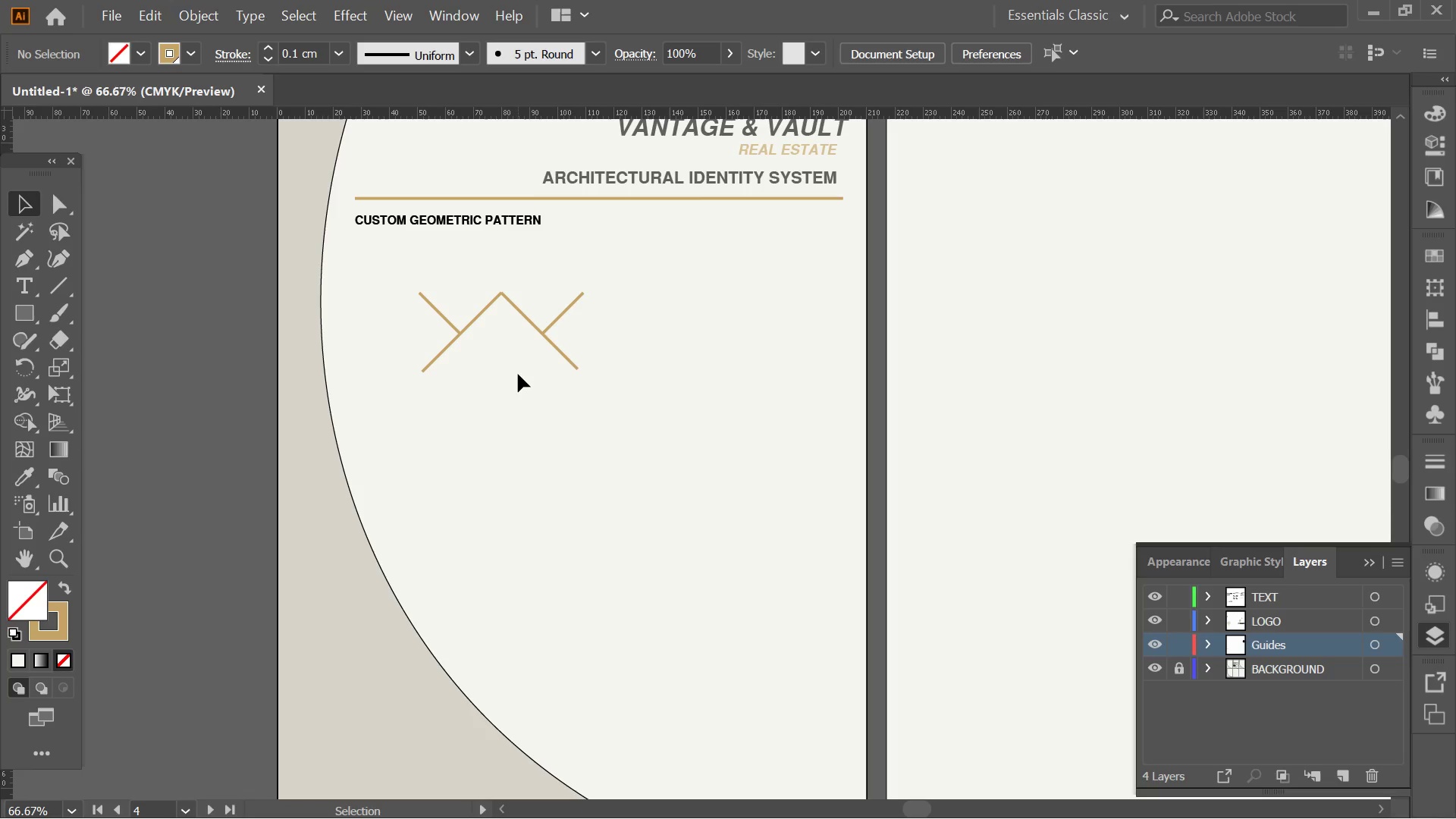 
hold_key(key=AltLeft, duration=0.39)
hold_key(key=AltLeft, duration=0.33)
scroll: coordinate [507, 287], scroll_direction: up, amount: 4.0
 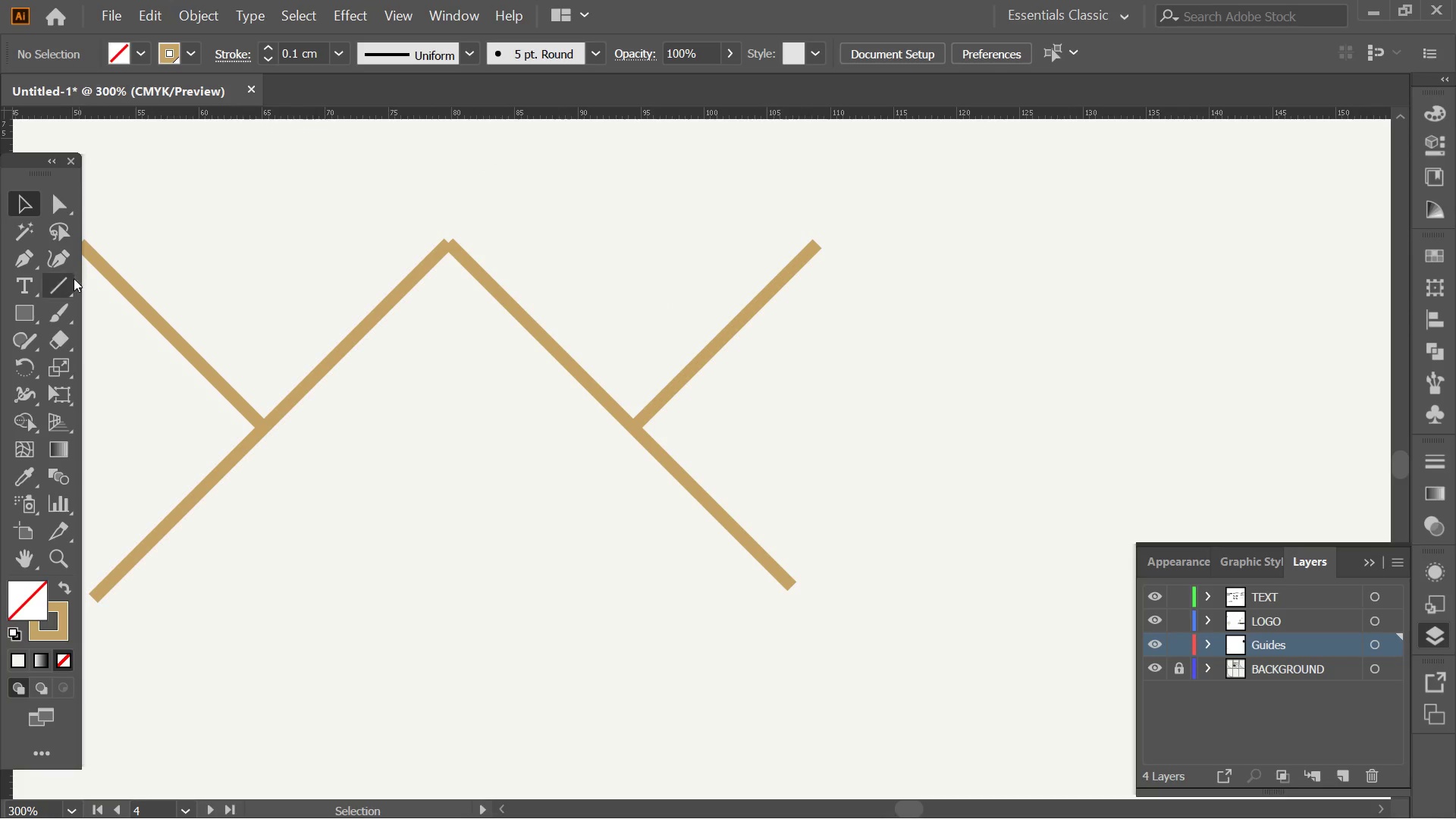 
left_click([71, 281])
 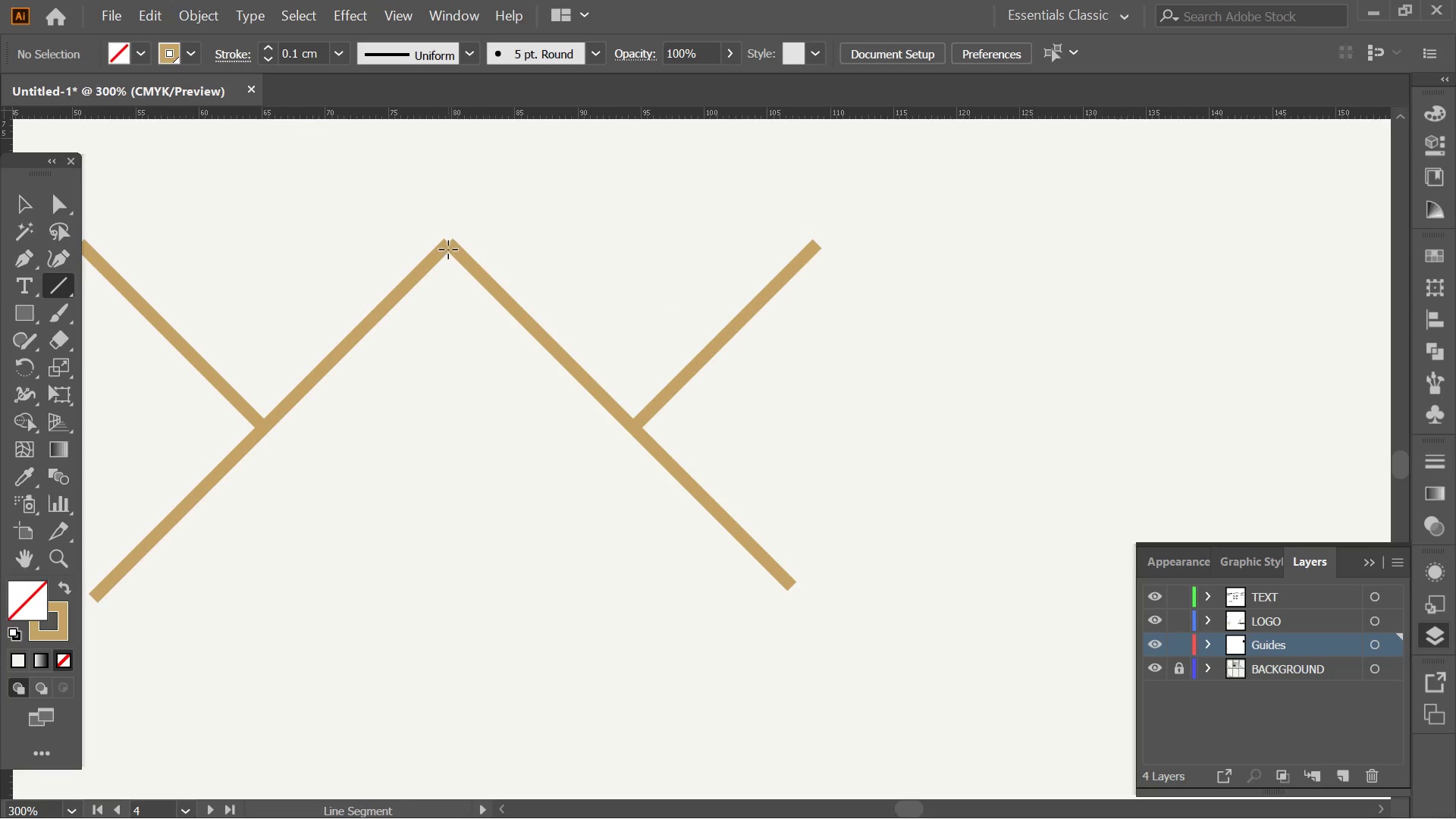 
left_click_drag(start_coordinate=[449, 242], to_coordinate=[448, 483])
 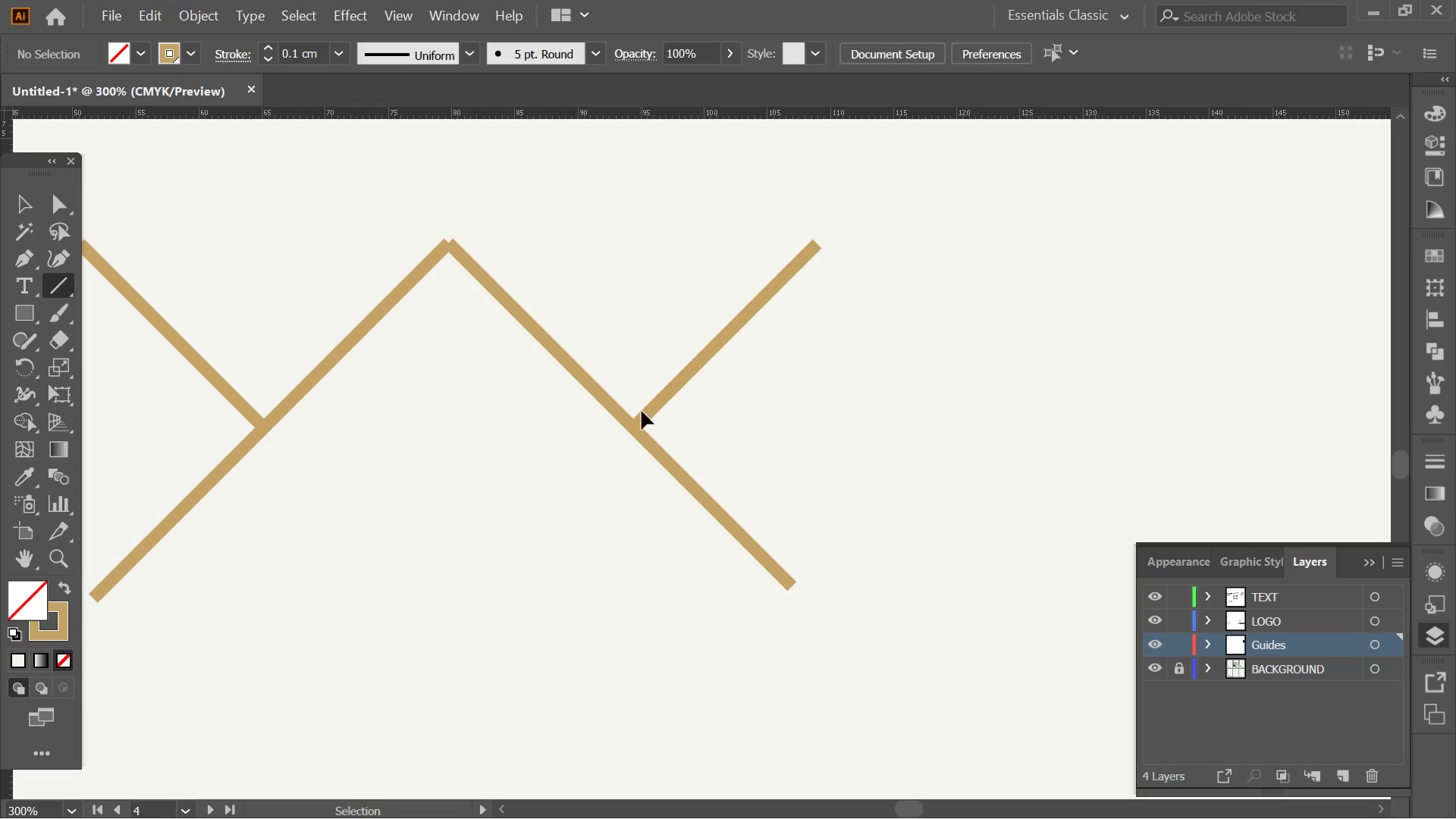 
hold_key(key=ShiftLeft, duration=2.84)
 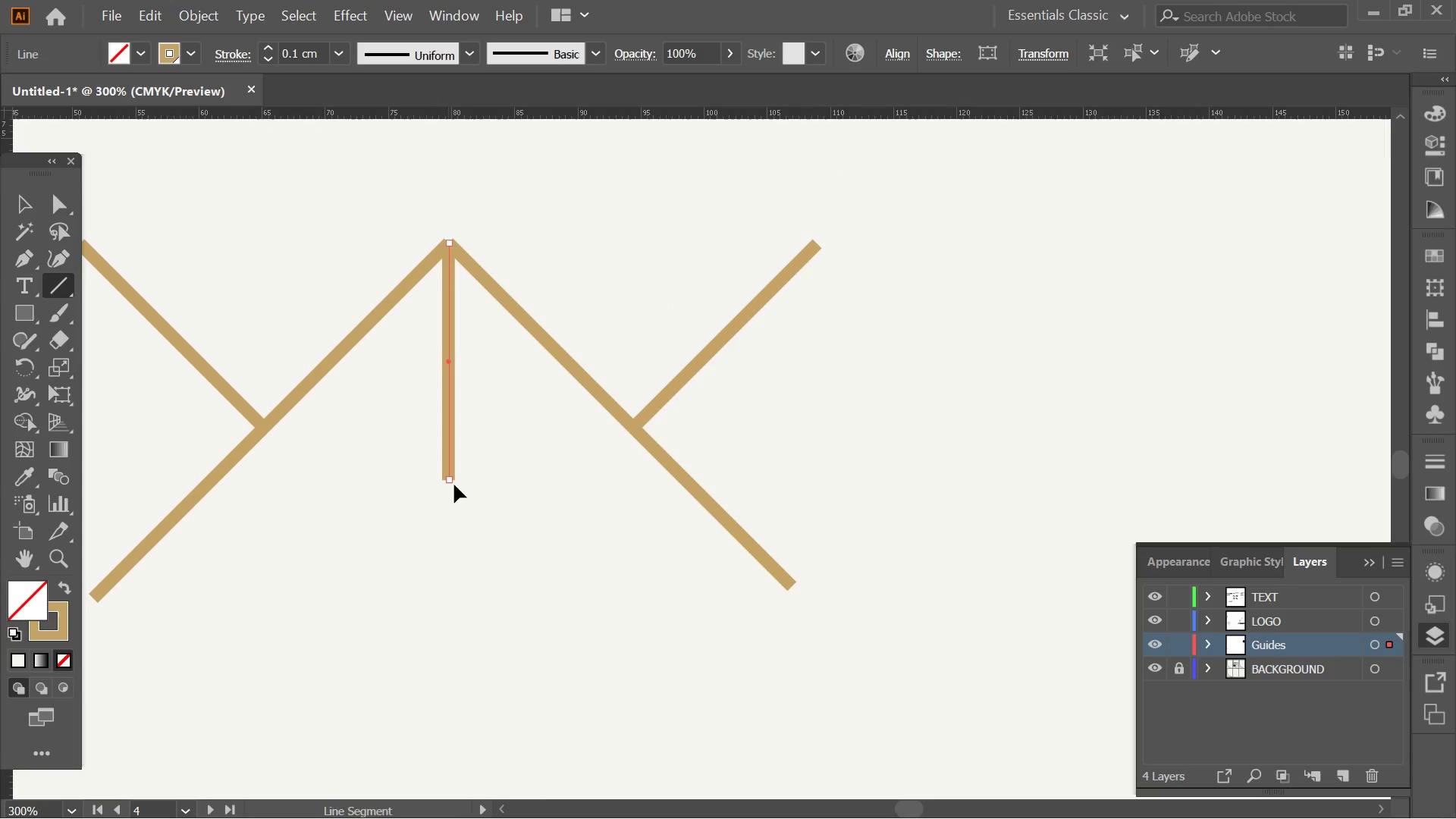 
key(Control+ControlLeft)
 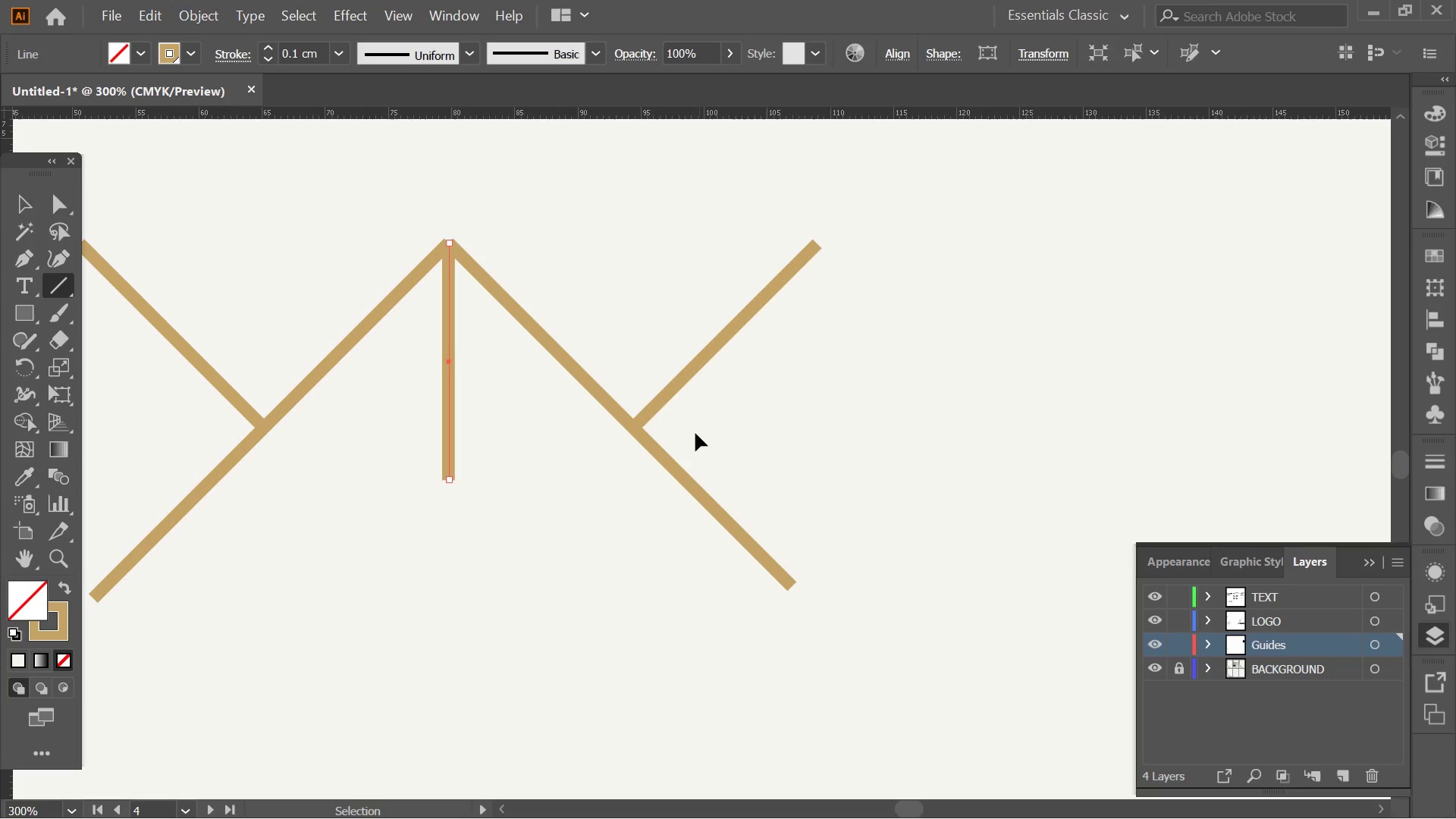 
key(Control+Z)
 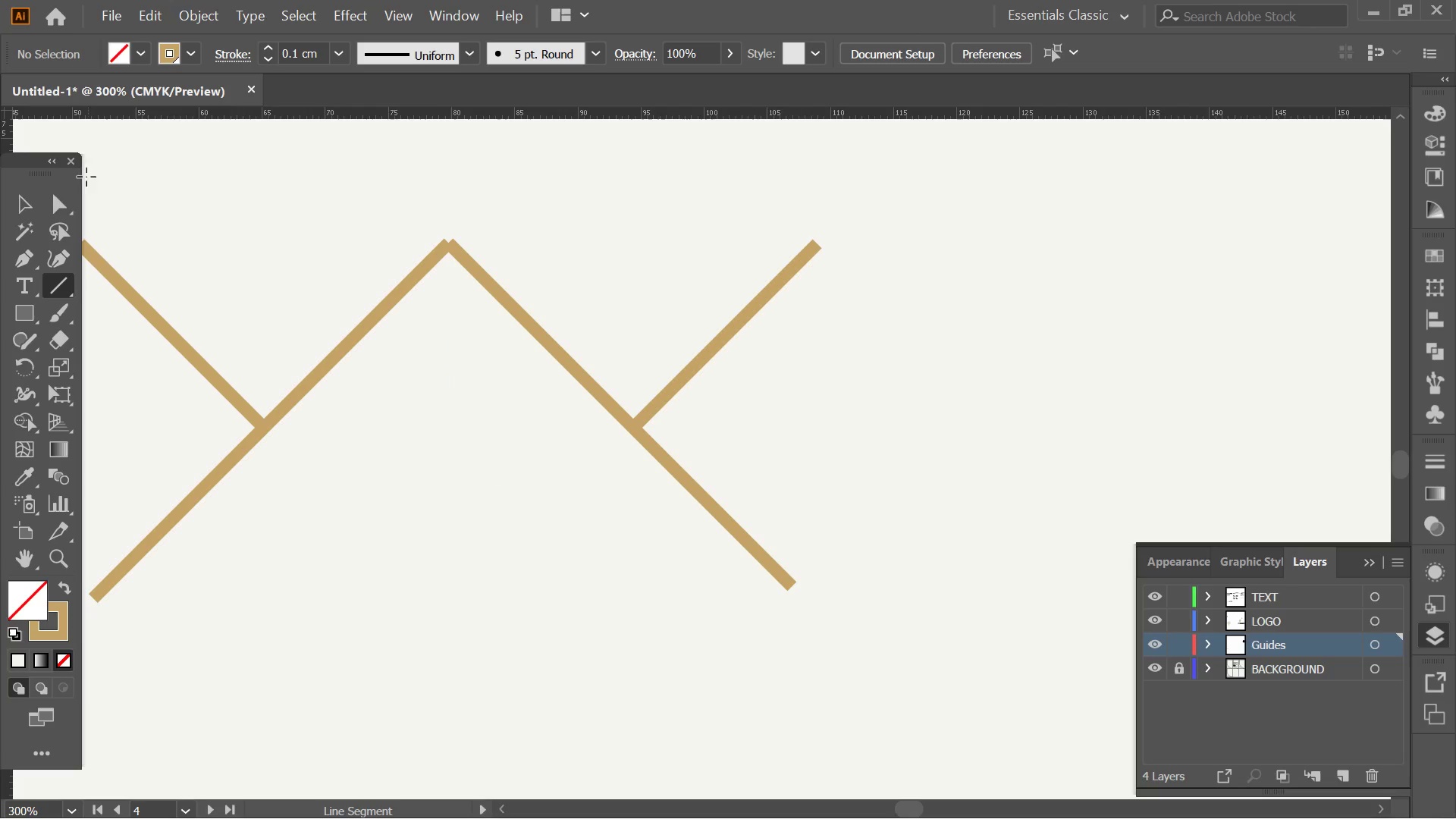 
left_click([21, 215])
 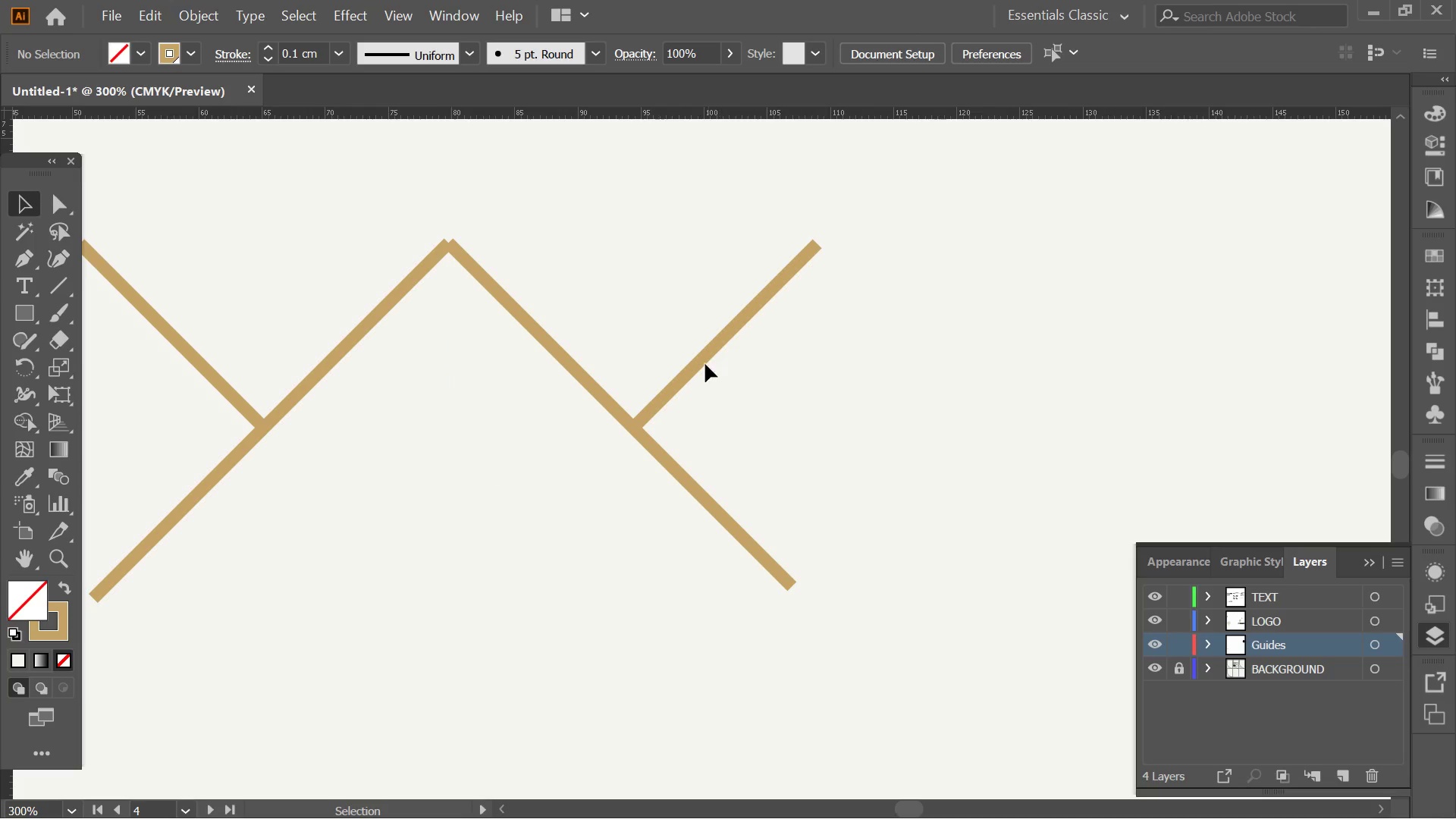 
left_click([695, 366])
 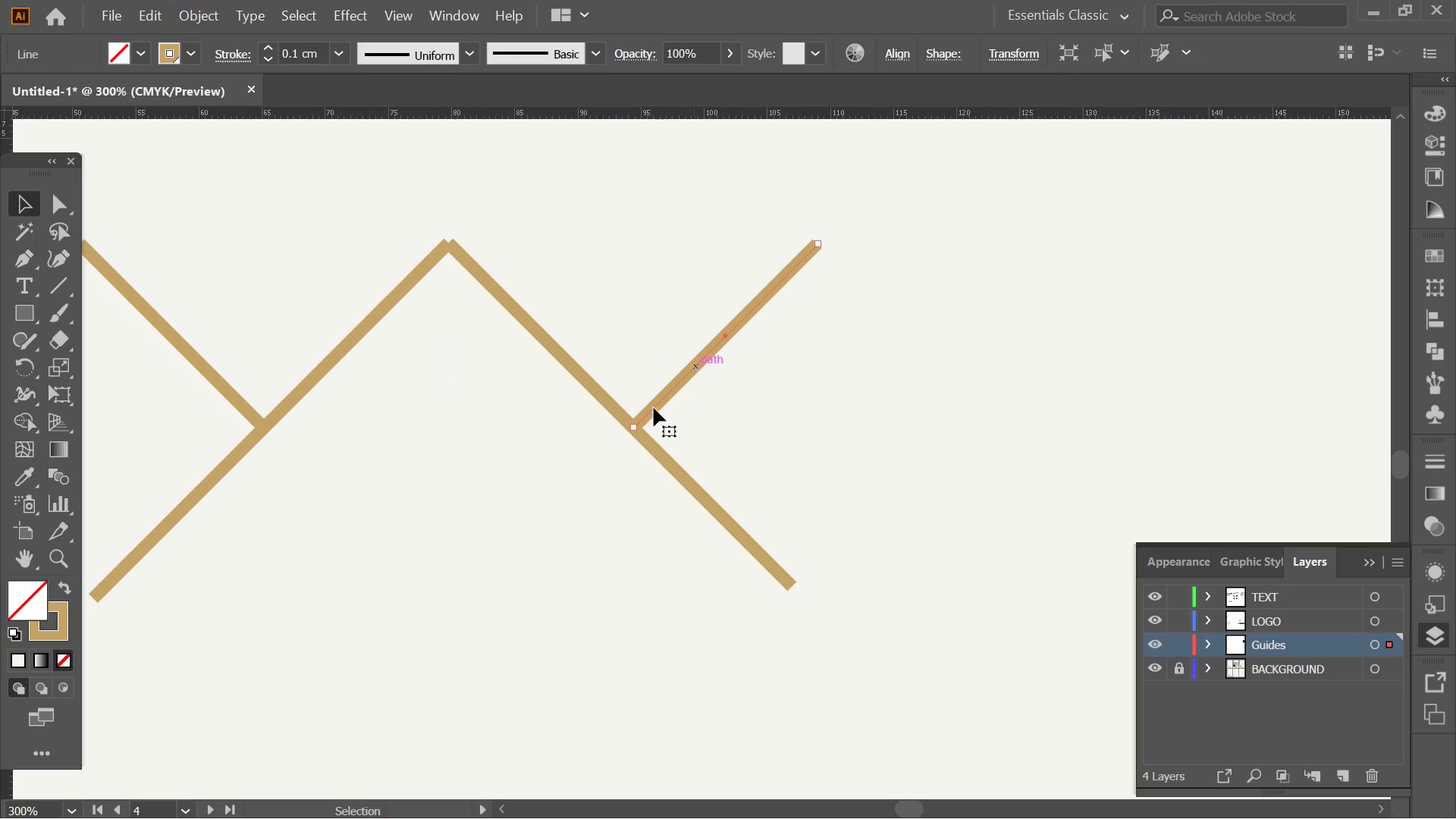 
hold_key(key=ShiftLeft, duration=3.17)
left_click_drag(start_coordinate=[632, 422], to_coordinate=[410, 577])
 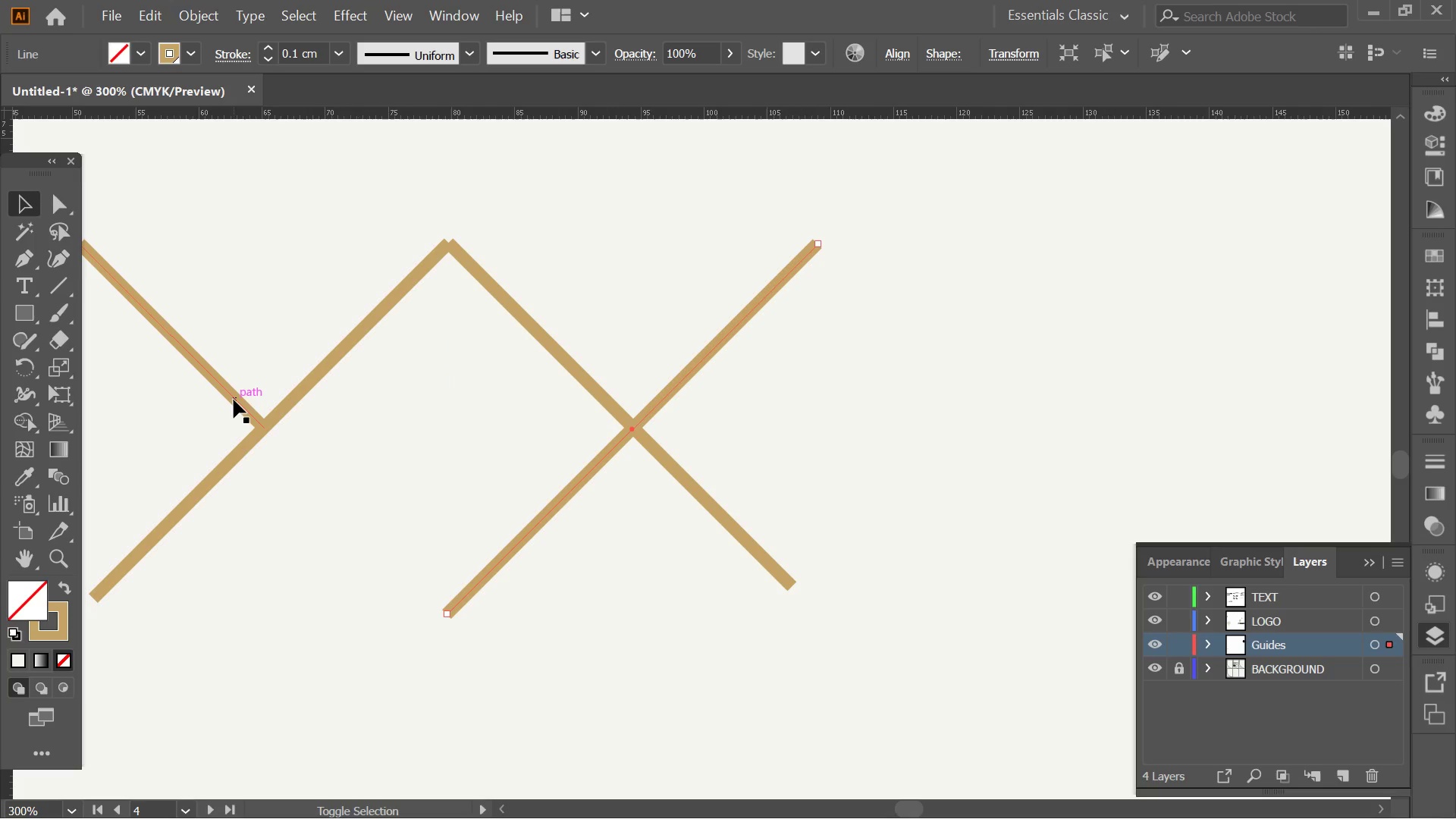 
left_click([234, 400])
 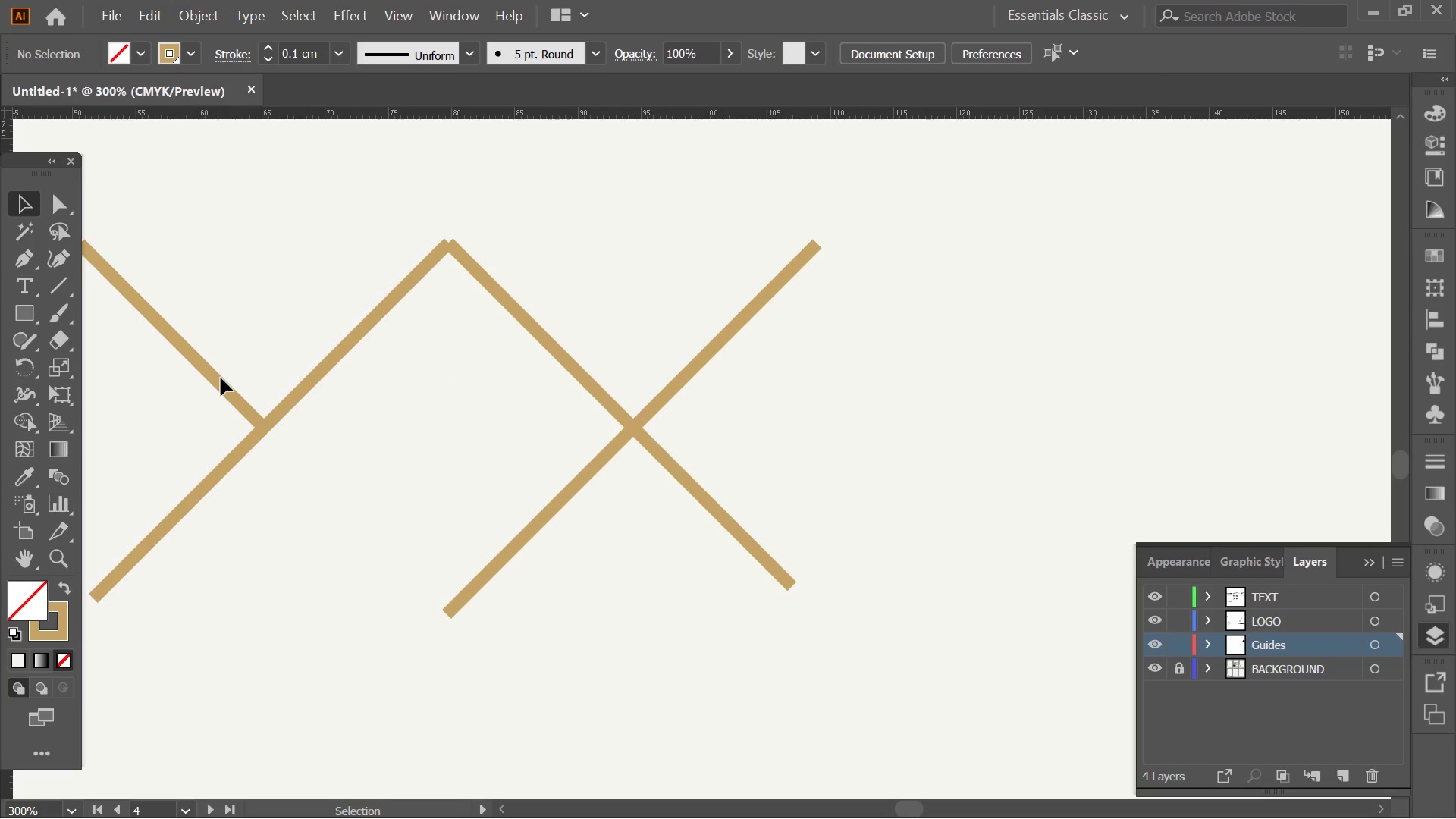 
double_click([220, 385])
 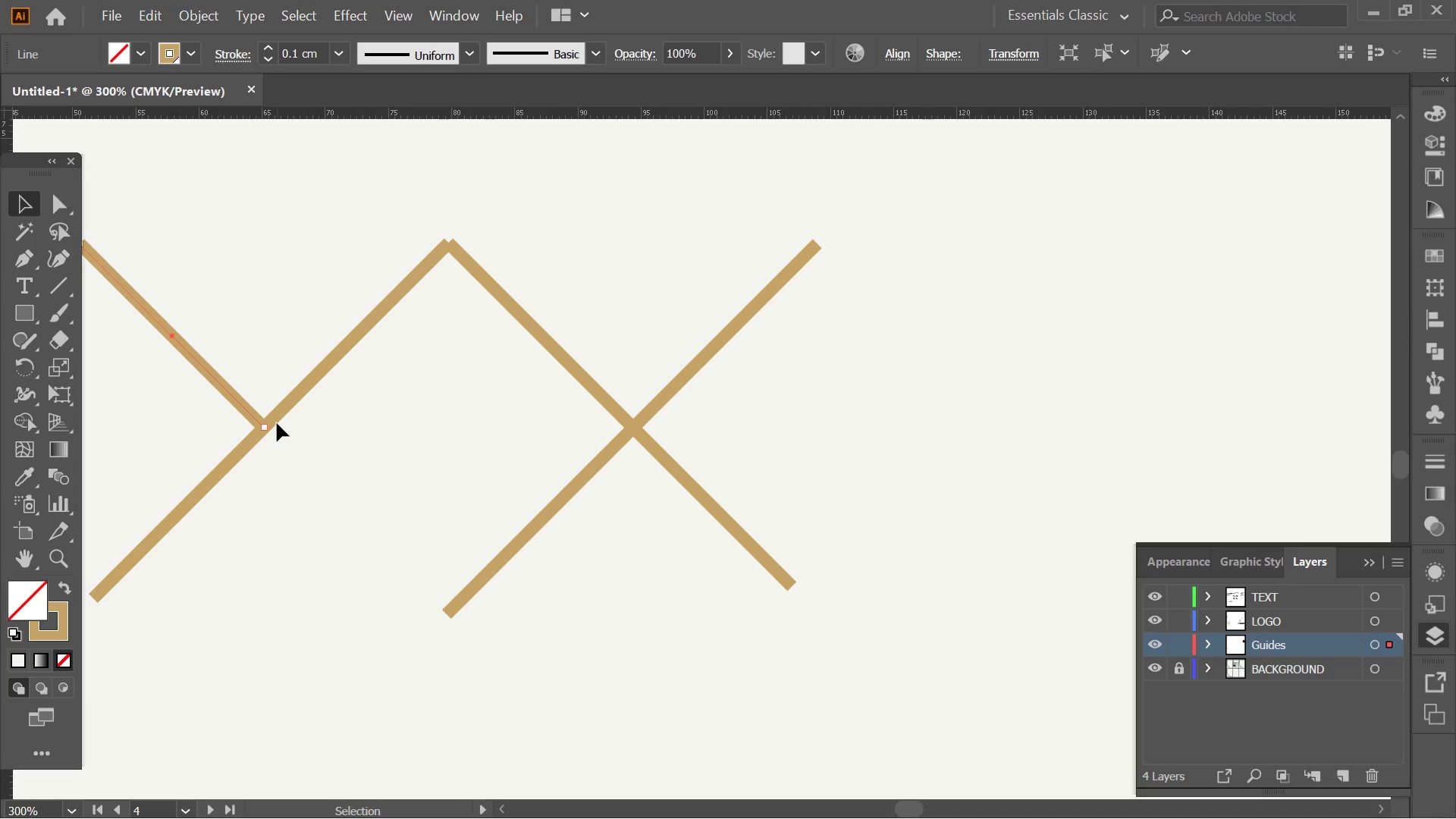 
hold_key(key=ShiftLeft, duration=5.08)
left_click_drag(start_coordinate=[266, 428], to_coordinate=[450, 611])
 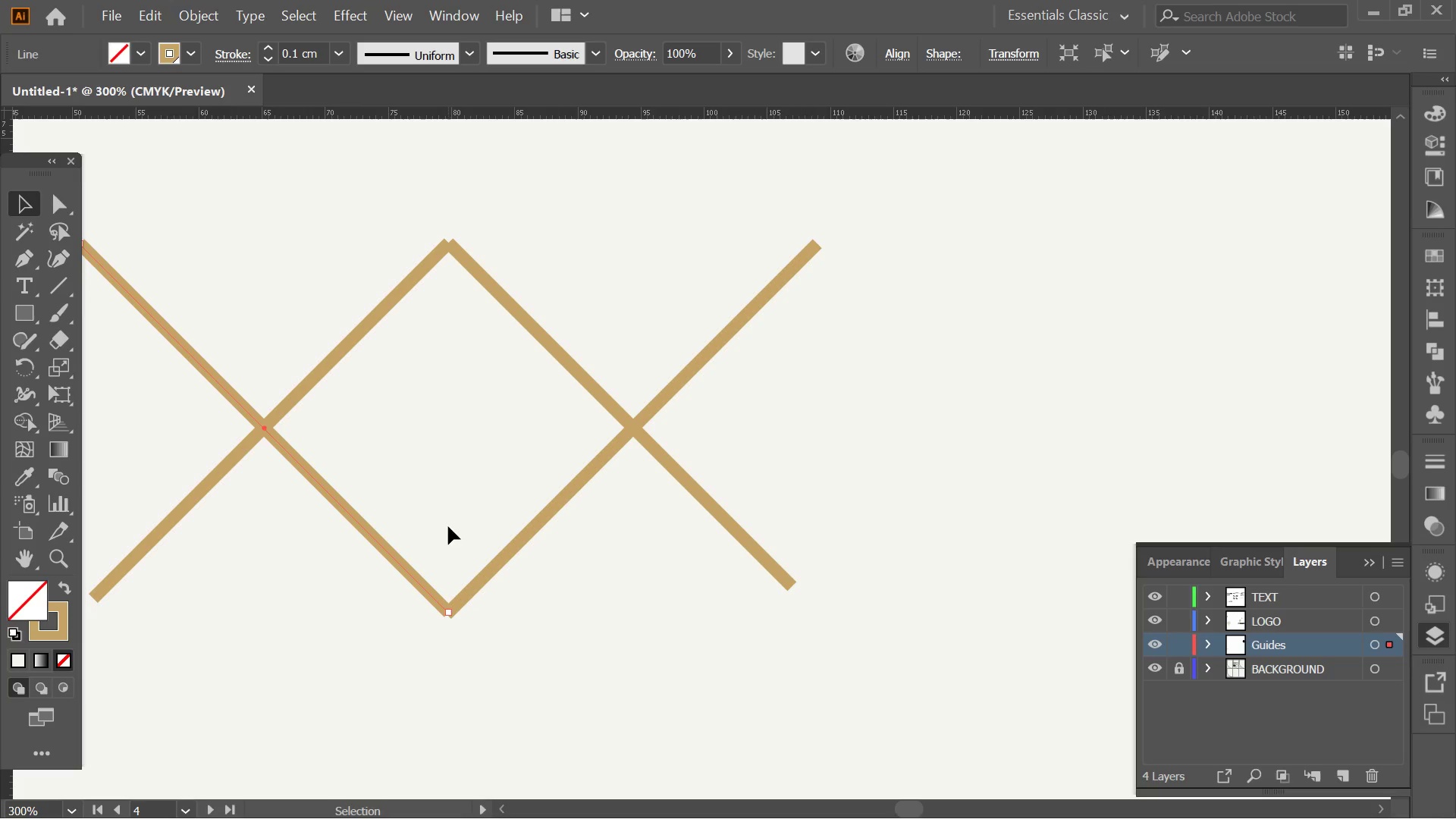 
left_click([448, 526])
 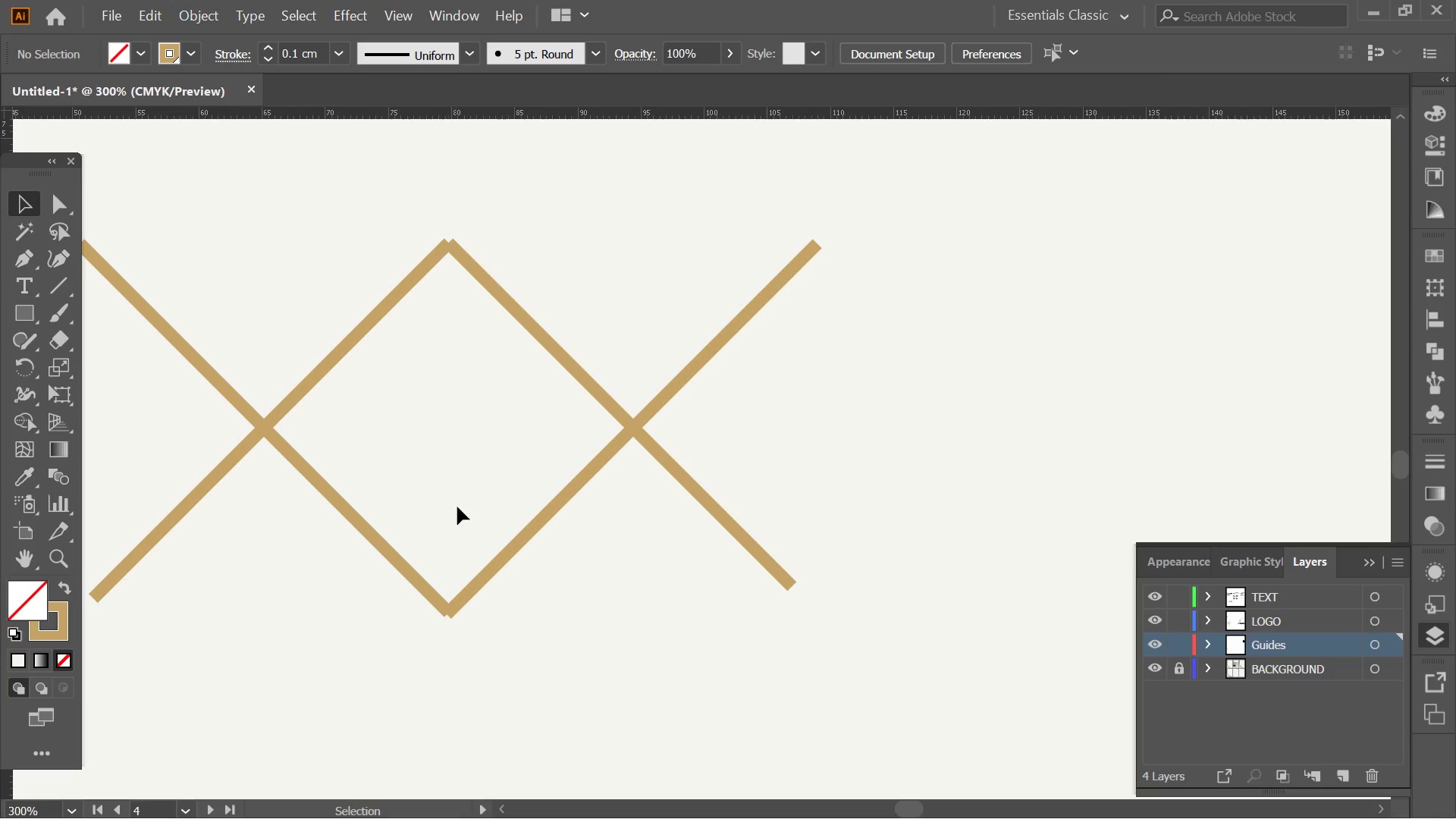 
hold_key(key=AltLeft, duration=0.38)
 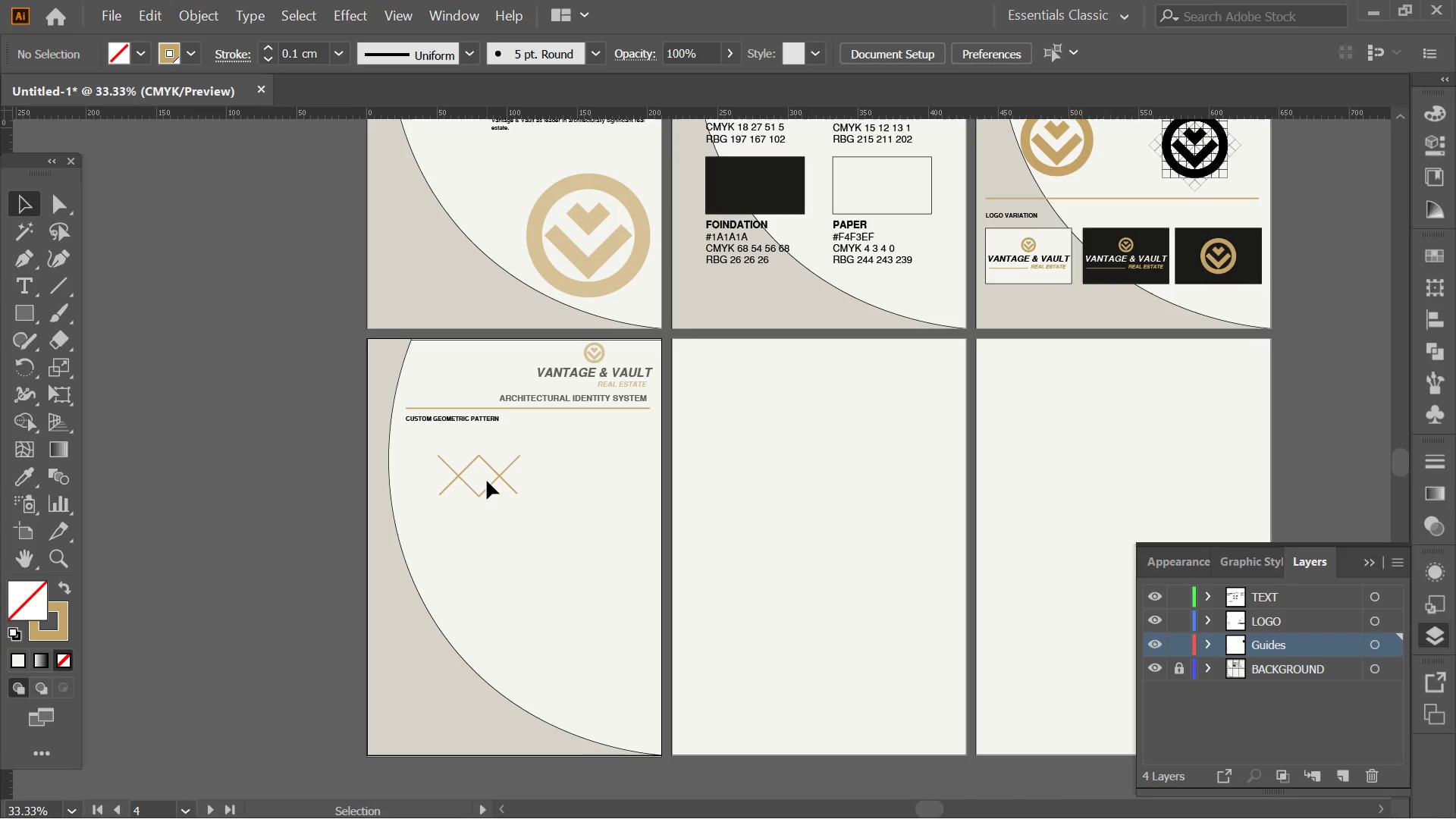 
key(Alt+AltLeft)
 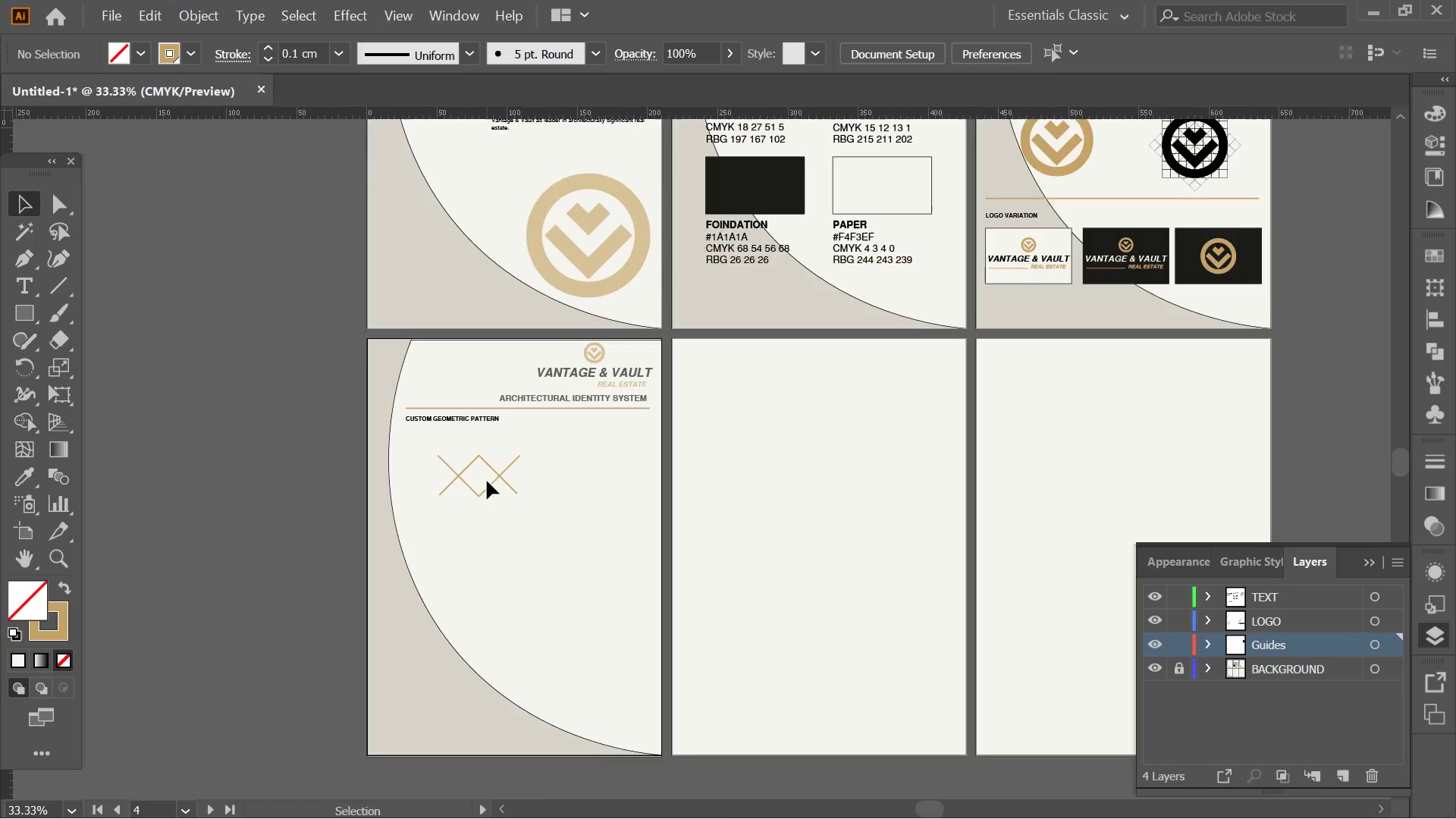 
hold_key(key=AltLeft, duration=0.31)
hold_key(key=AltLeft, duration=0.36)
scroll: coordinate [526, 366], scroll_direction: down, amount: 1.0
 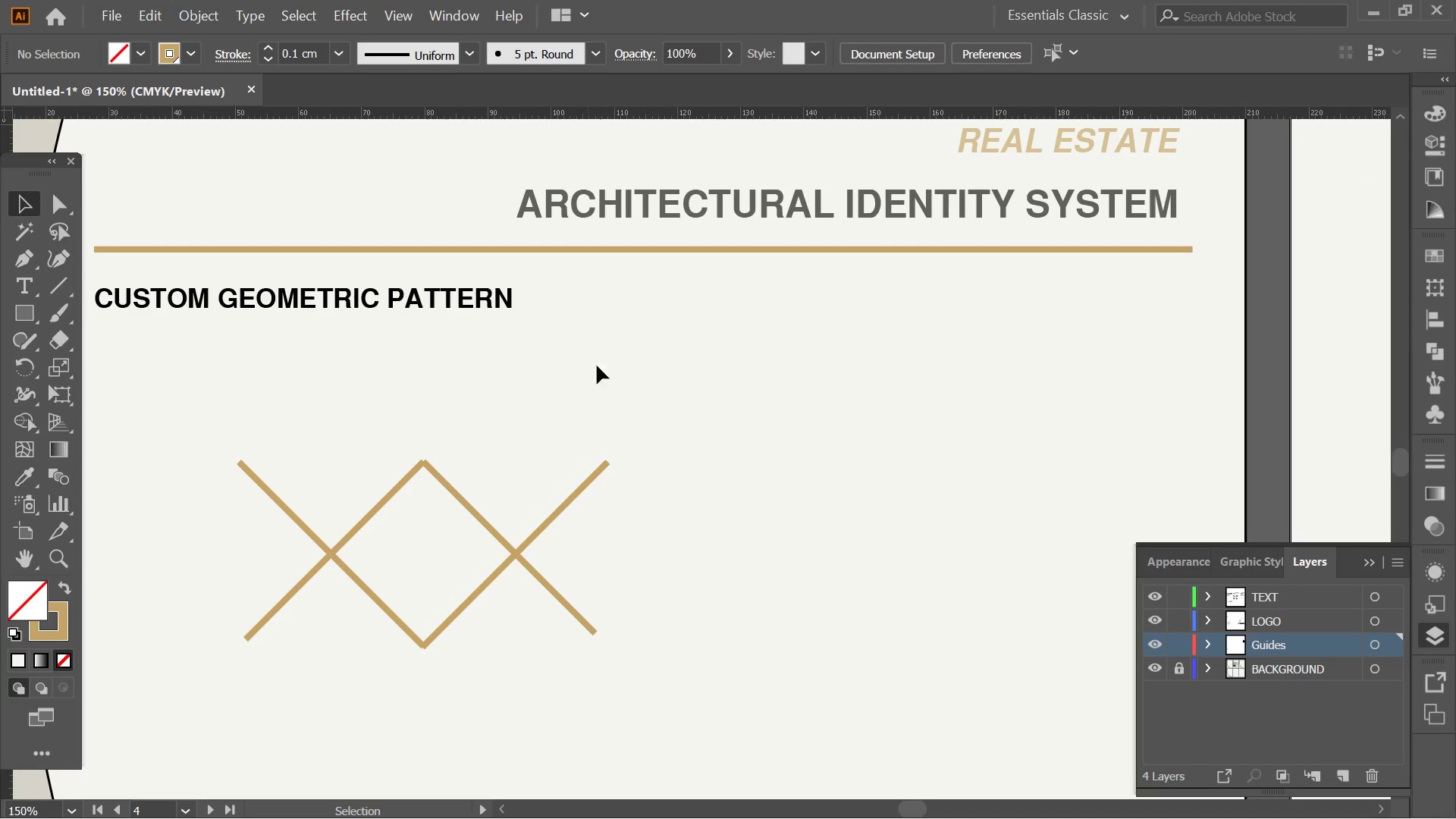 
left_click_drag(start_coordinate=[607, 667], to_coordinate=[239, 419])
 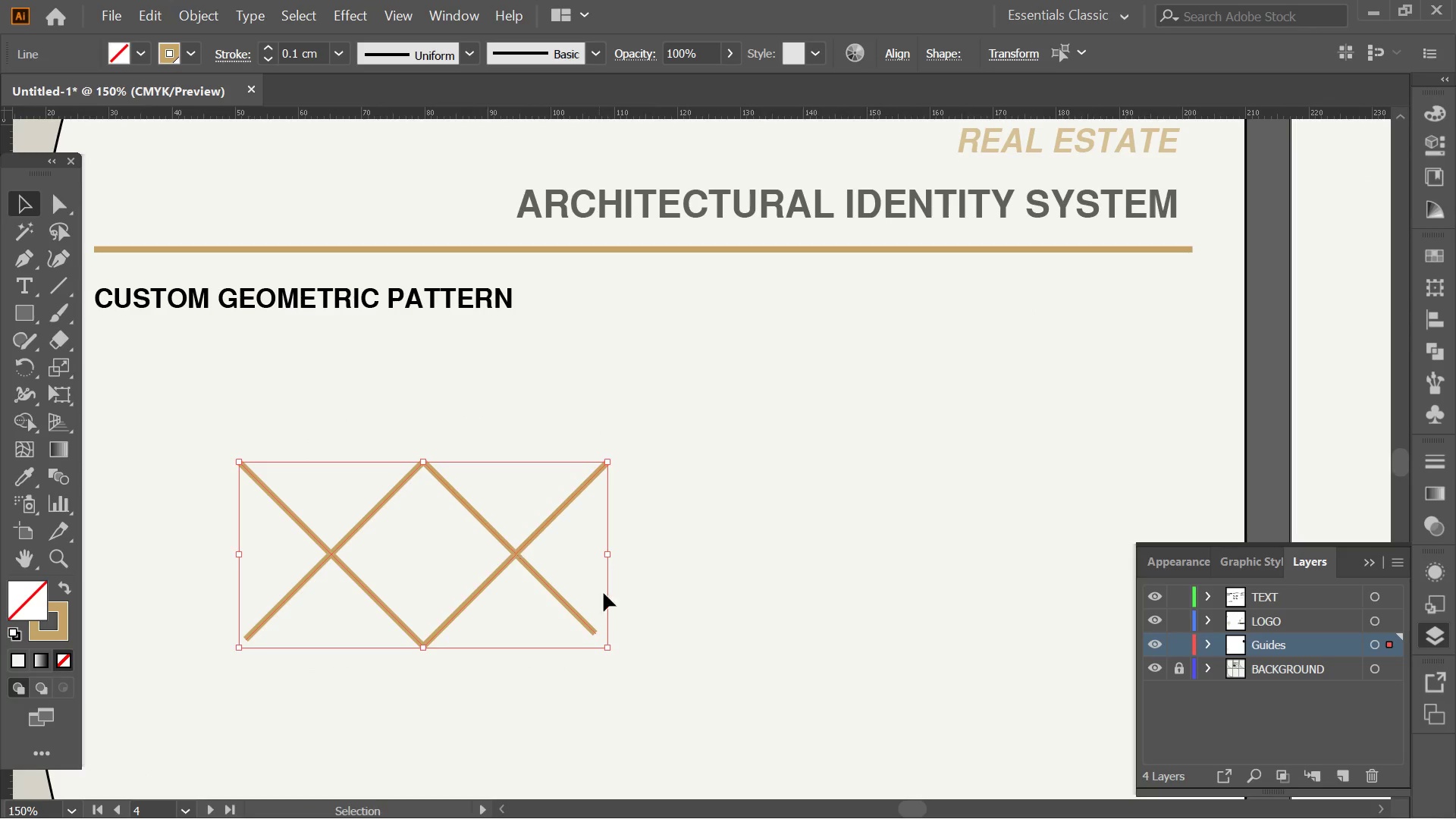 
hold_key(key=ShiftLeft, duration=2.89)
left_click_drag(start_coordinate=[614, 655], to_coordinate=[239, 468])
 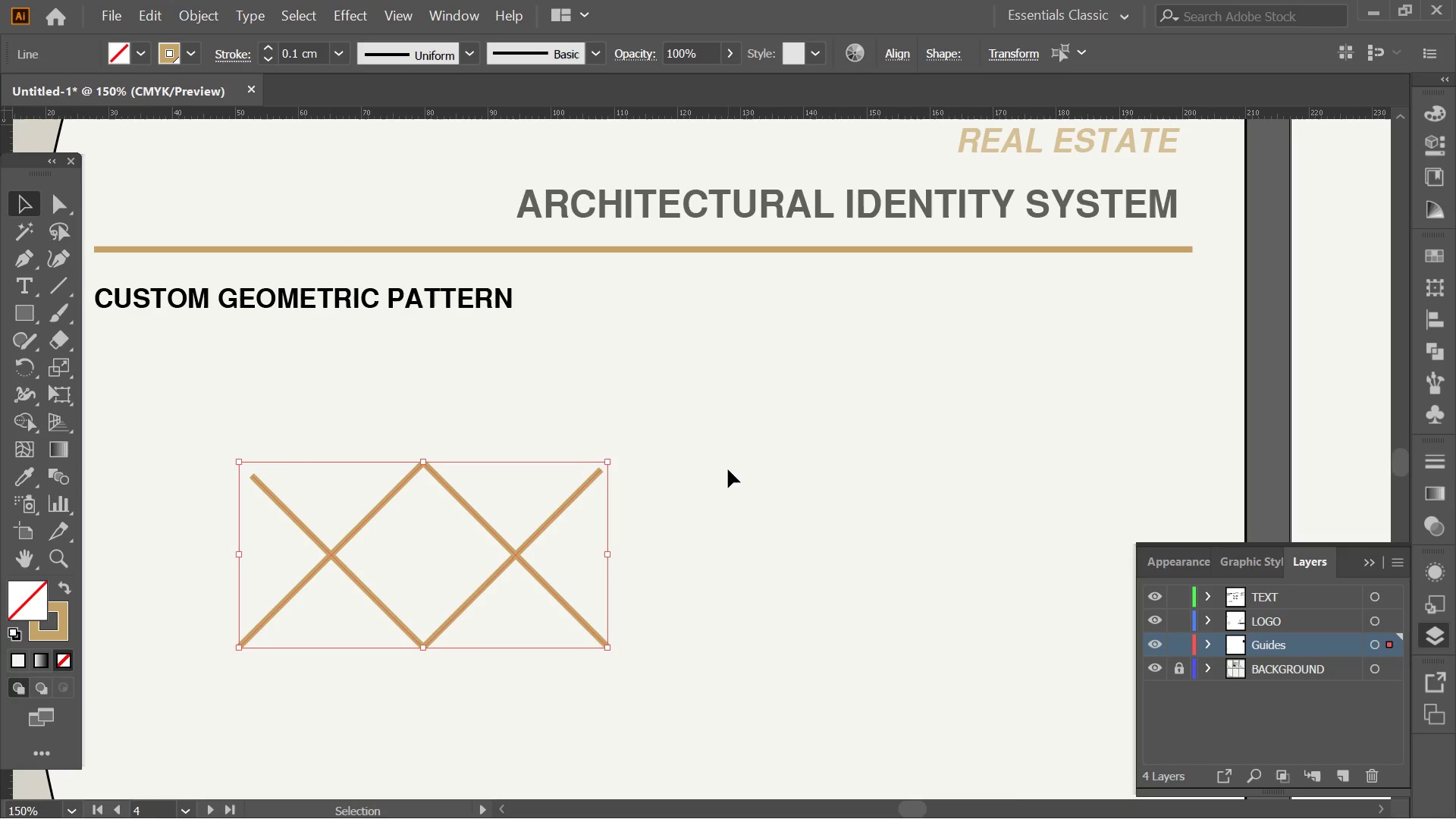 
left_click([728, 469])
 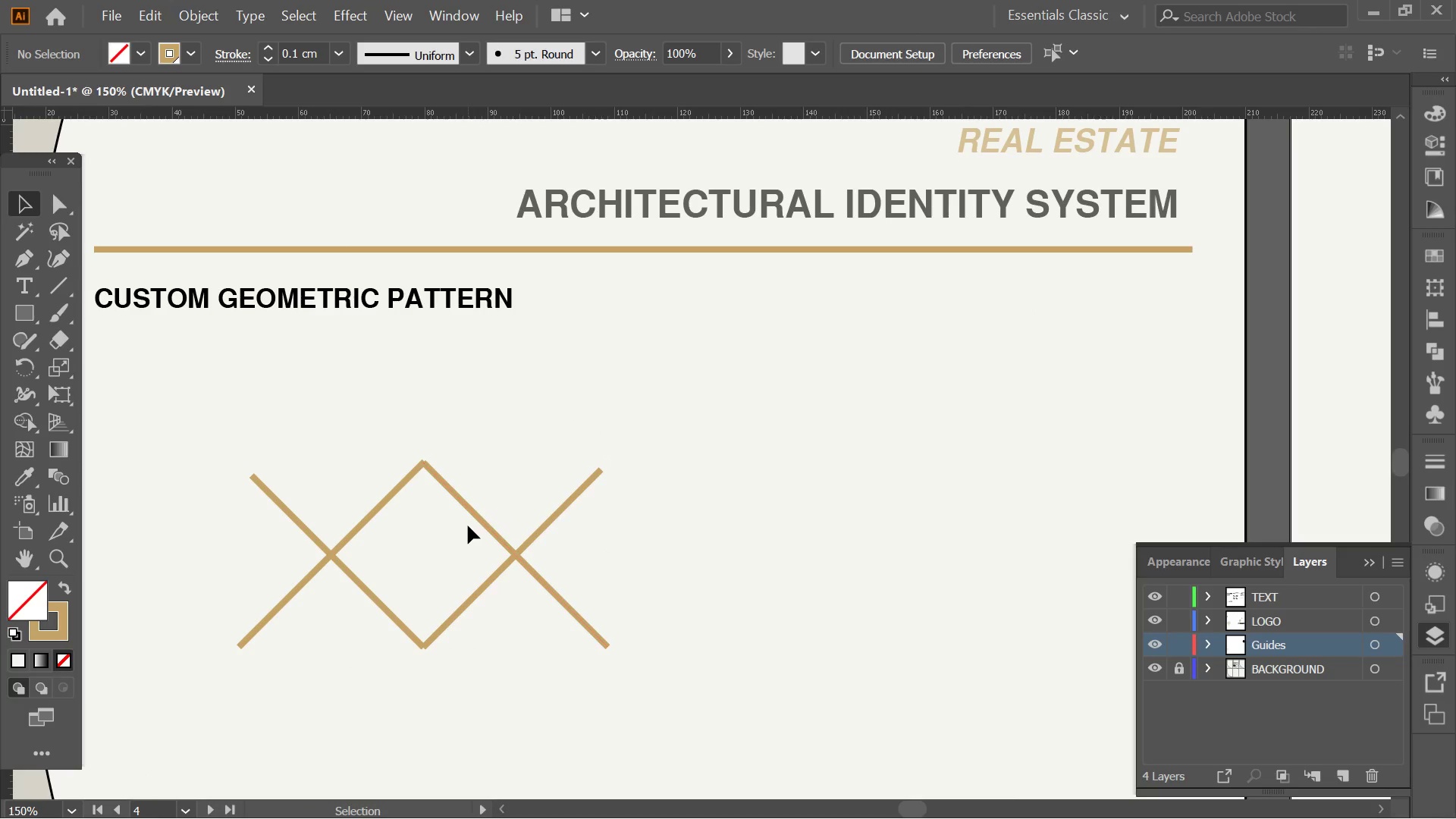 
hold_key(key=AltLeft, duration=0.55)
 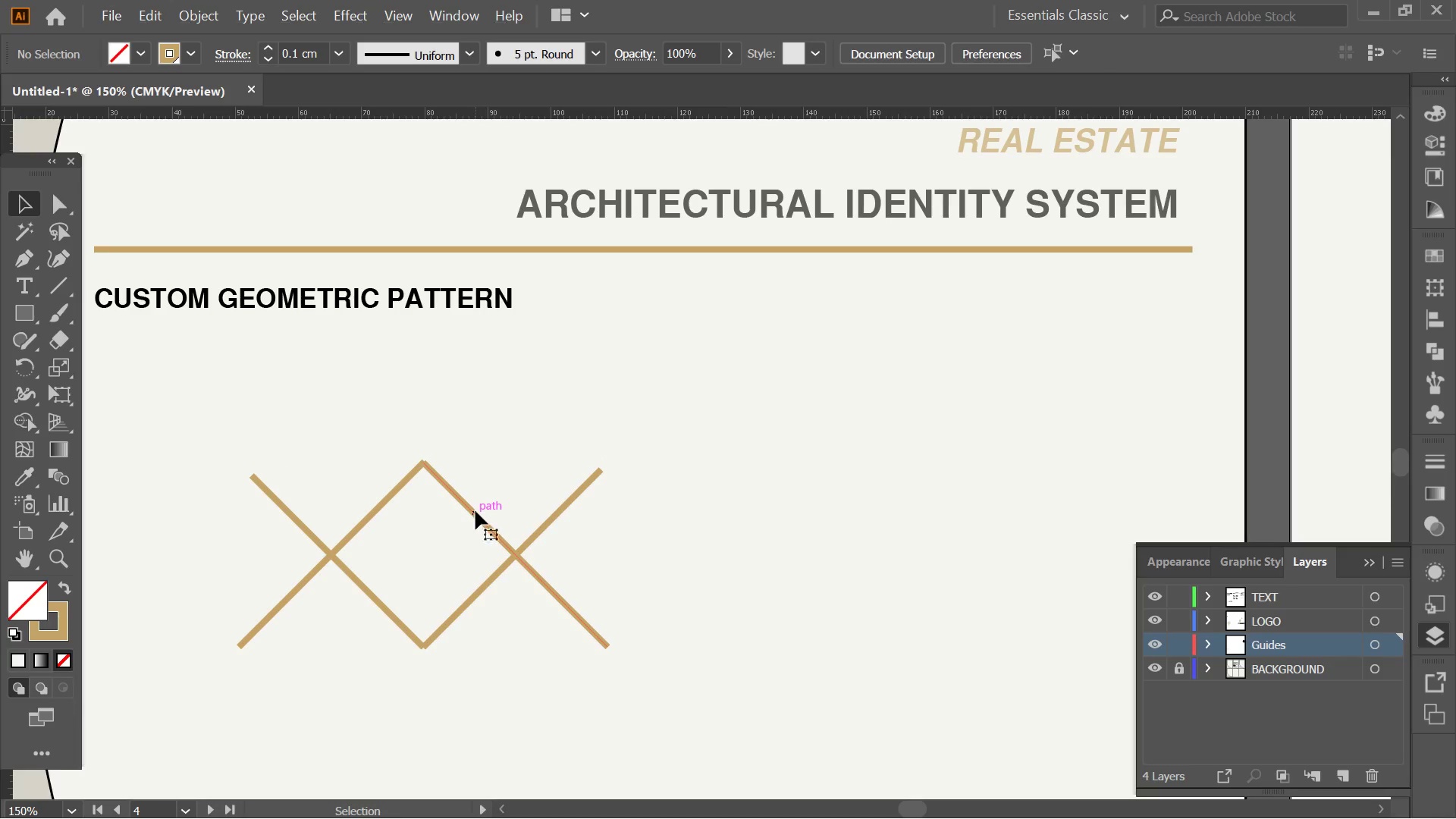 
left_click([475, 511])
 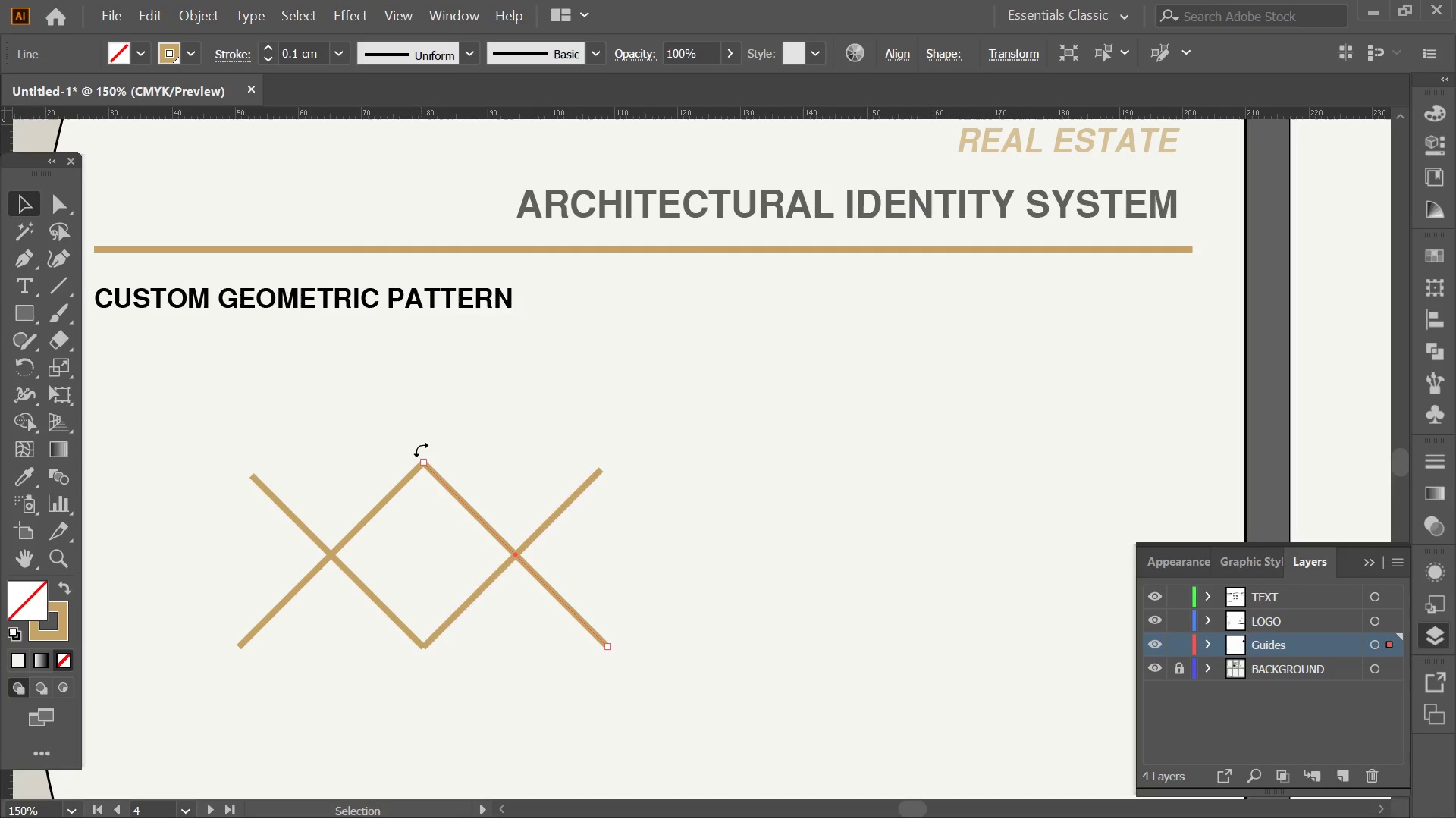 
hold_key(key=ShiftLeft, duration=0.58)
 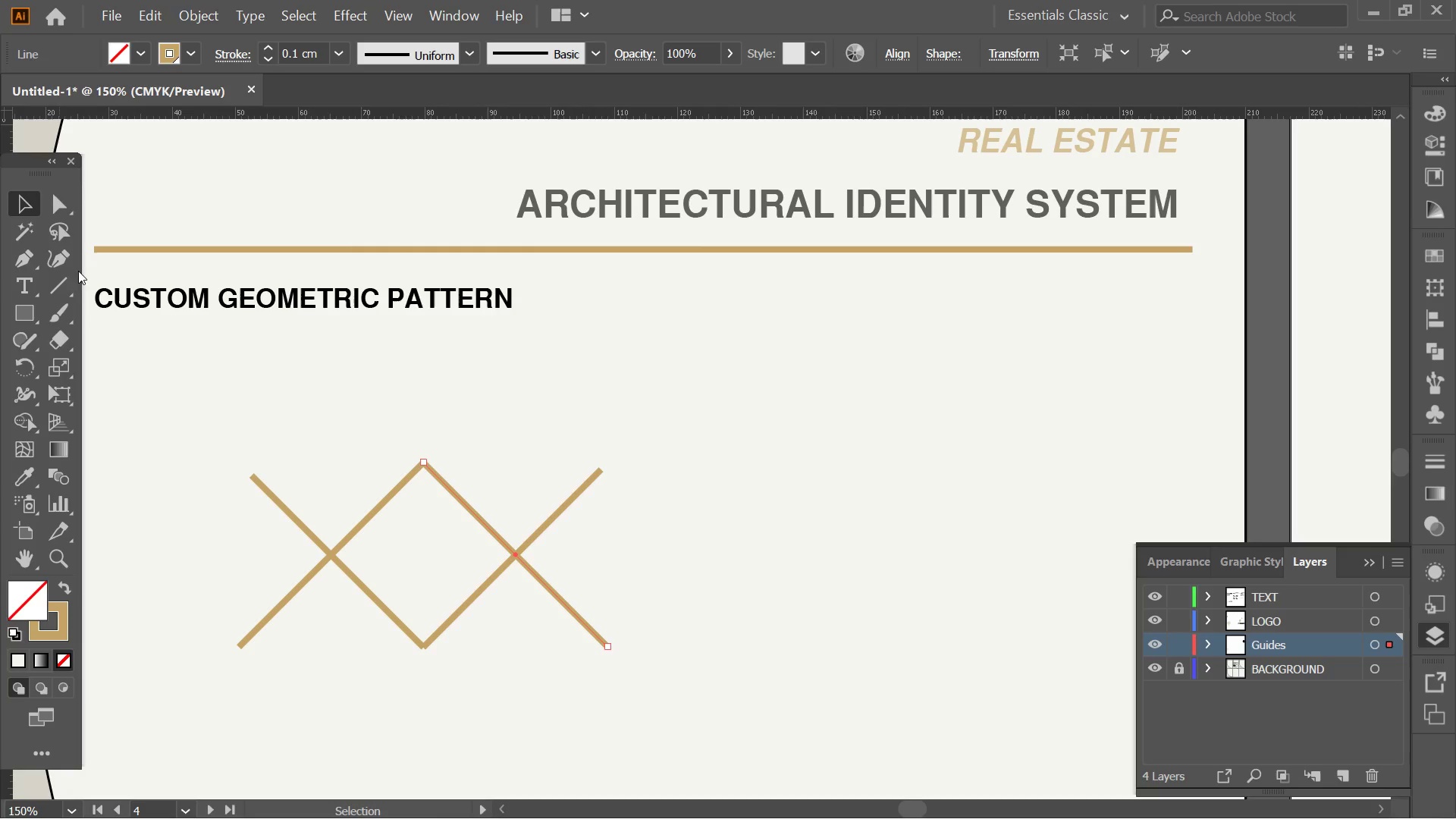 
left_click([44, 270])
 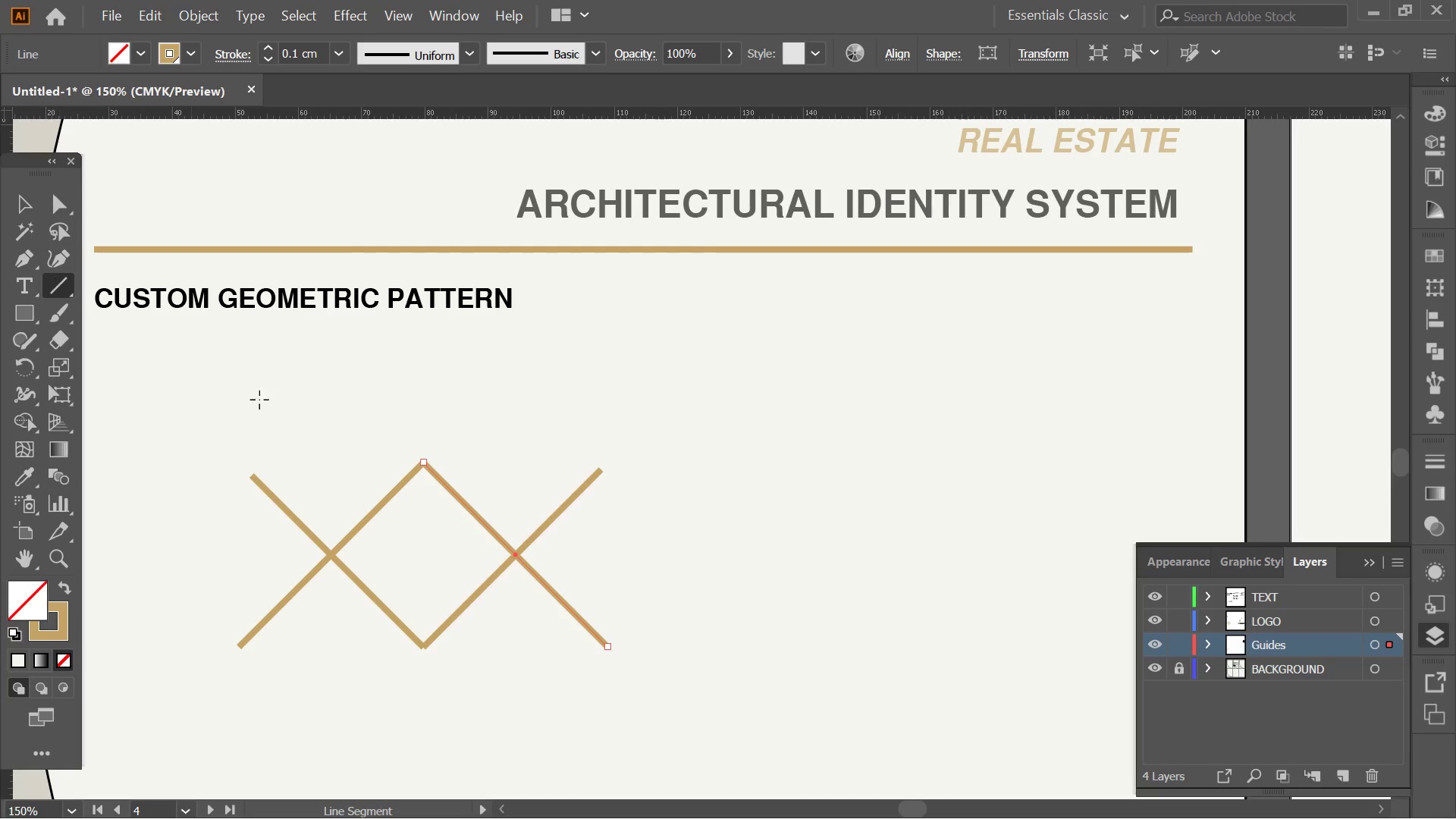 
hold_key(key=ShiftLeft, duration=2.72)
left_click_drag(start_coordinate=[423, 644], to_coordinate=[422, 560])
 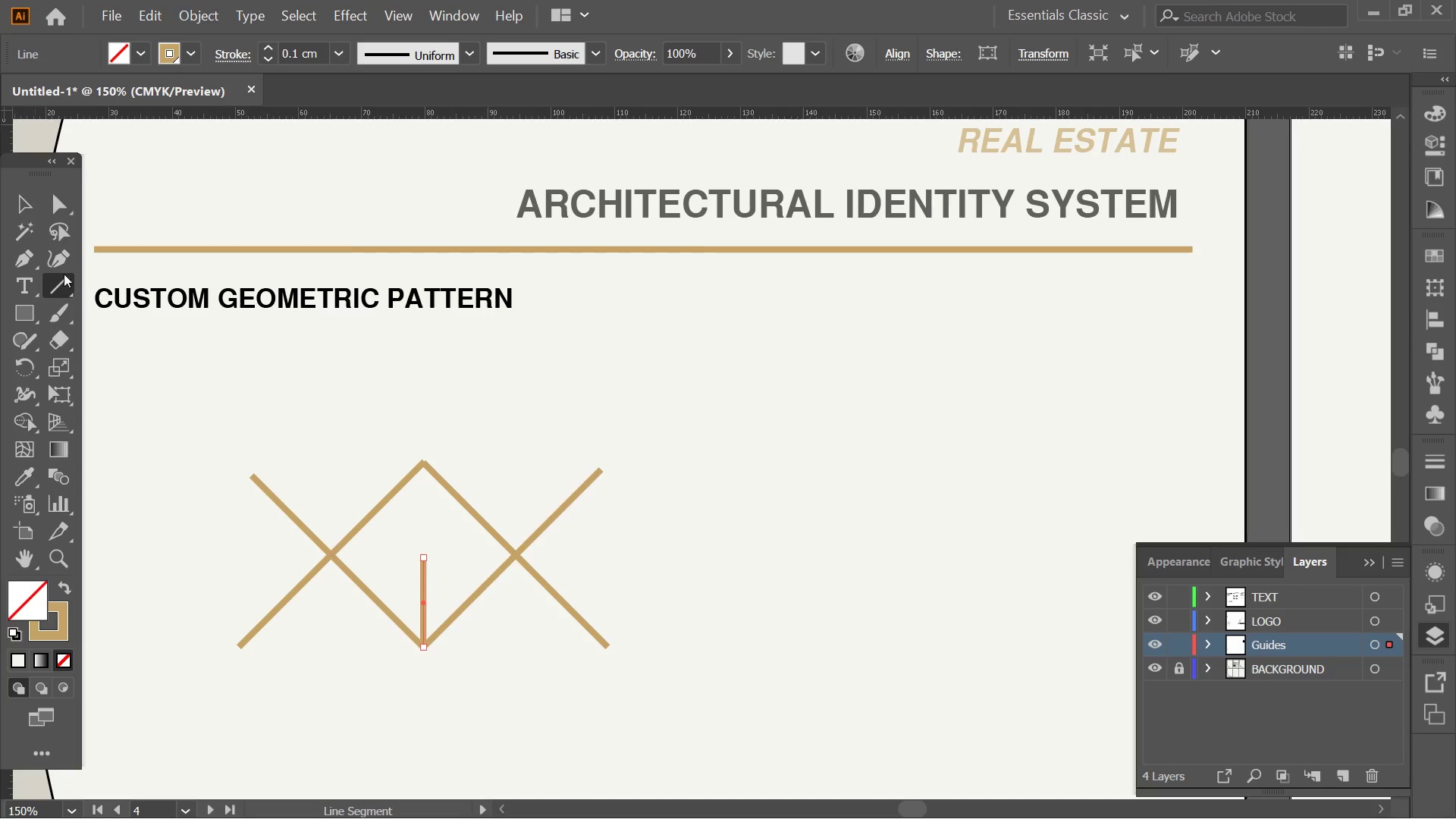 
left_click([68, 280])
 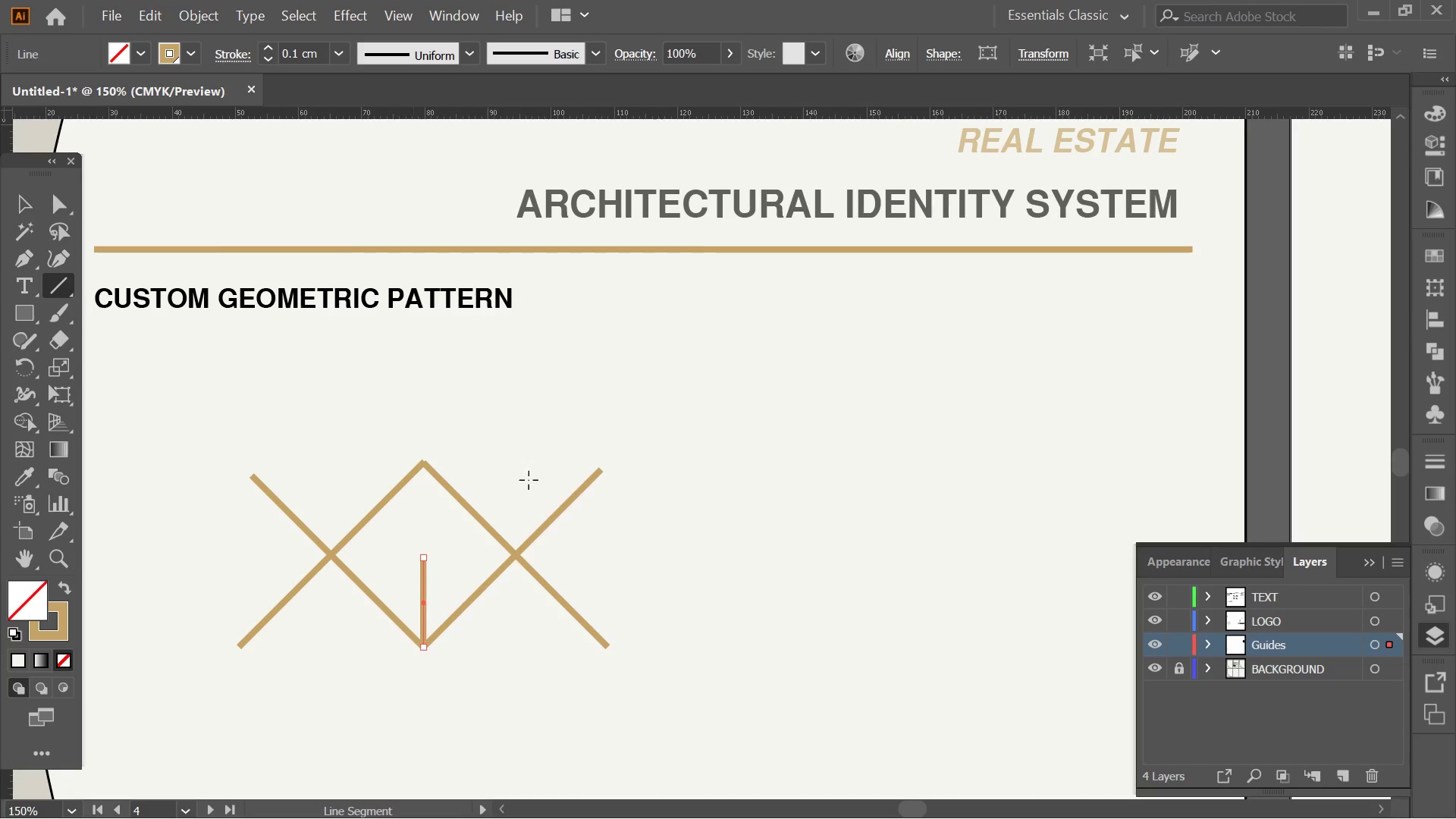 
hold_key(key=AltLeft, duration=0.31)
scroll: coordinate [466, 564], scroll_direction: up, amount: 3.0
 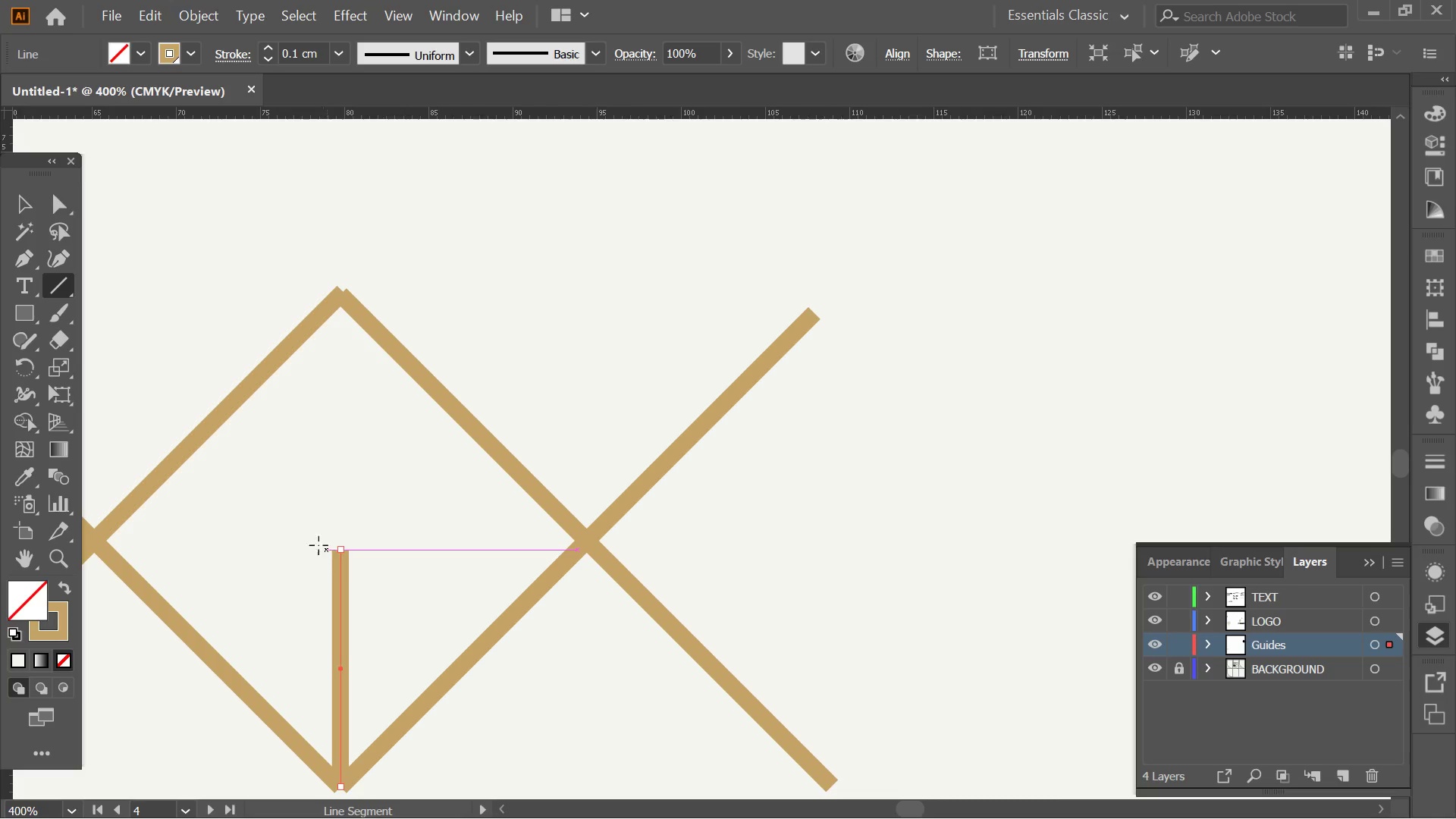 
double_click([204, 462])
 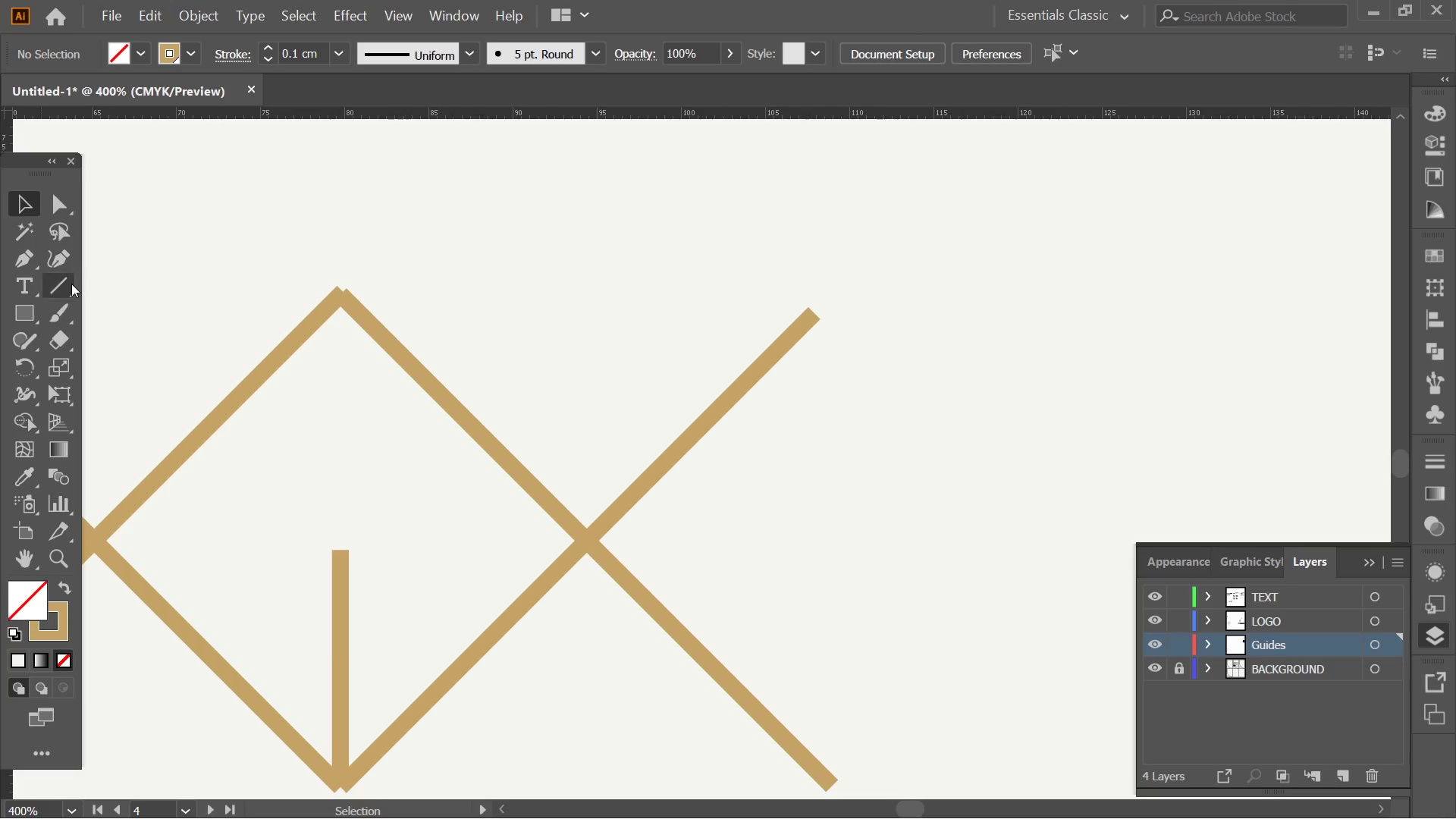 
left_click([68, 284])
 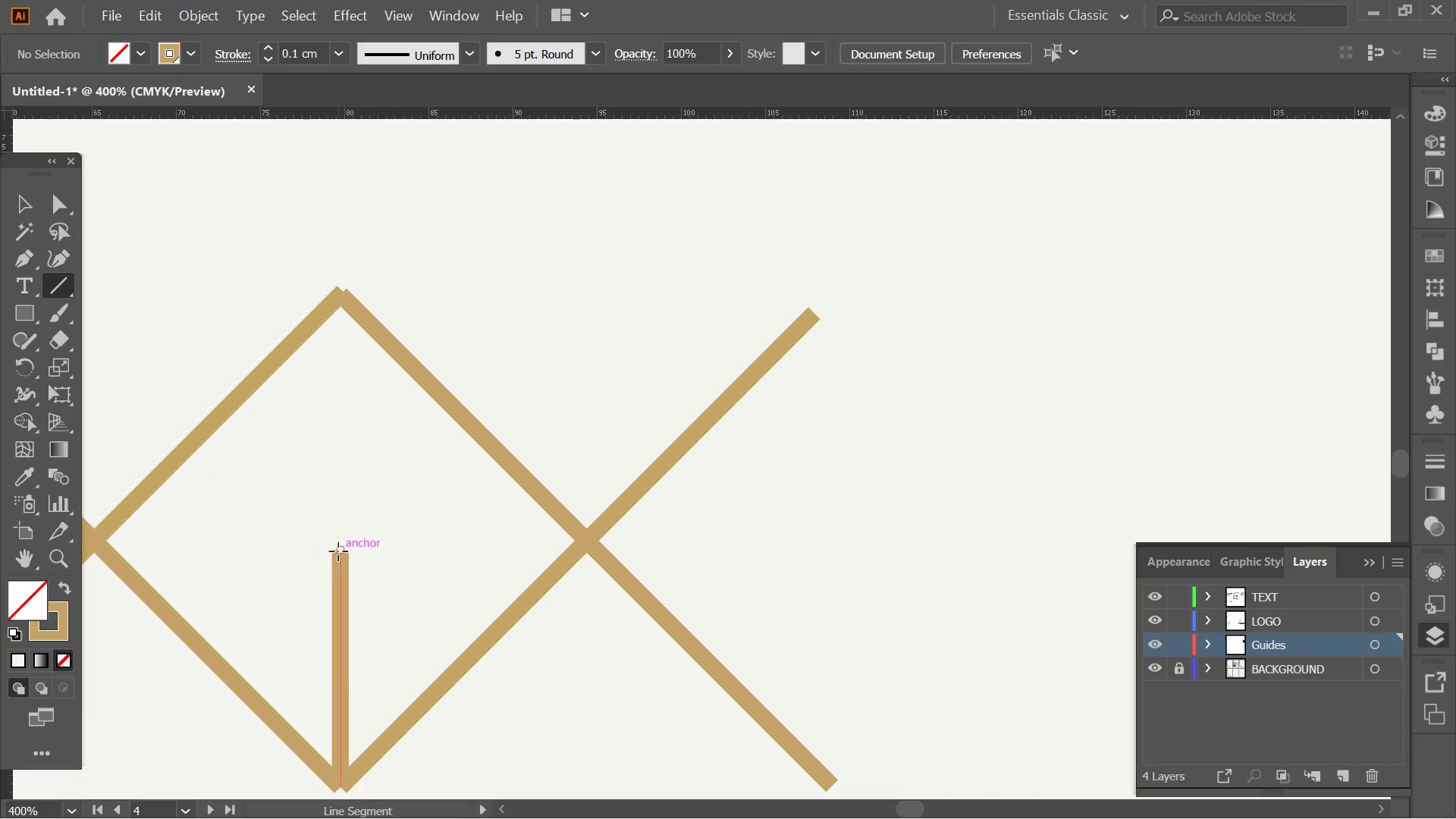 
left_click_drag(start_coordinate=[339, 554], to_coordinate=[470, 422])
 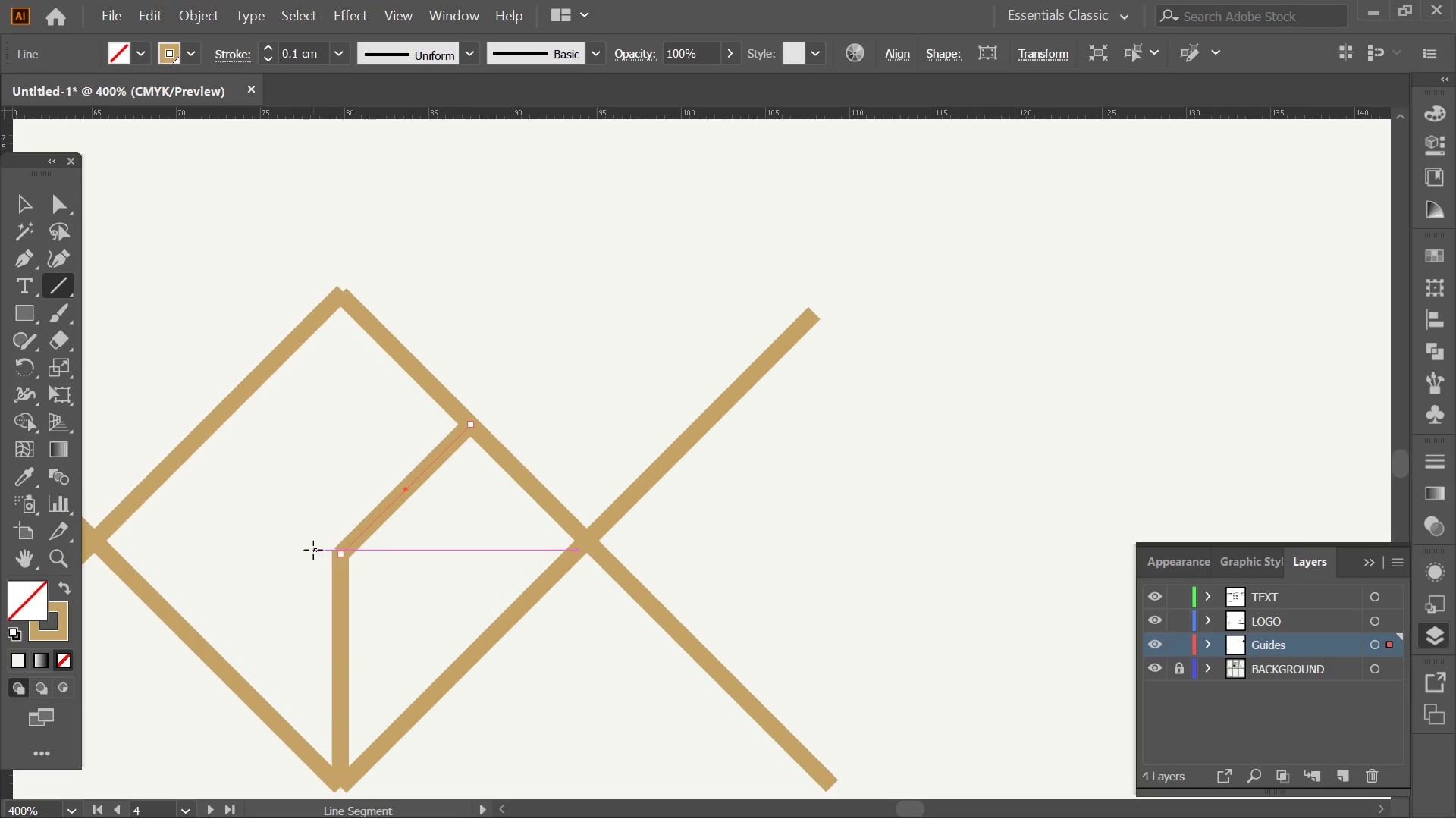 
hold_key(key=ShiftLeft, duration=2.36)
 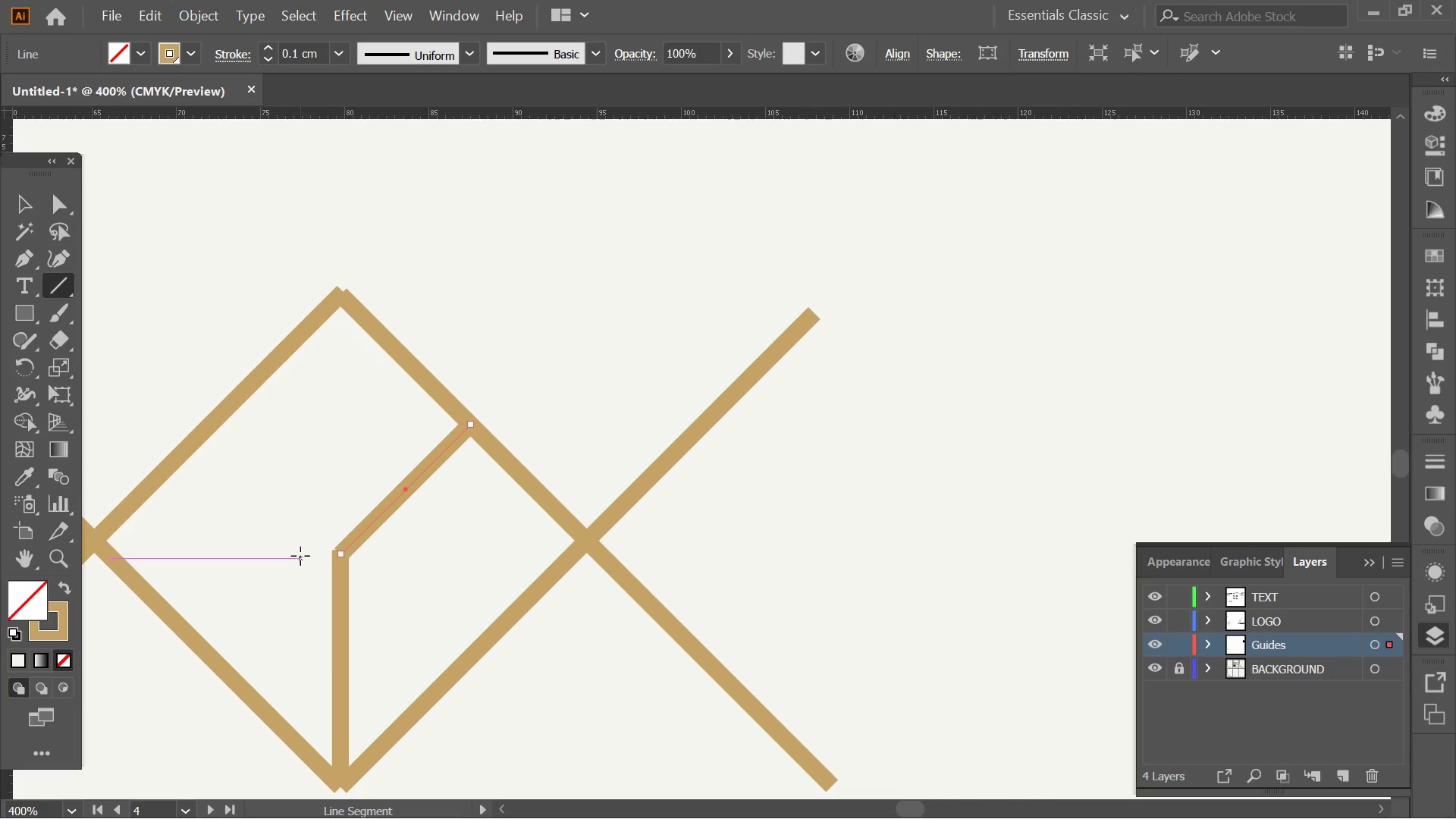 
key(Escape)
 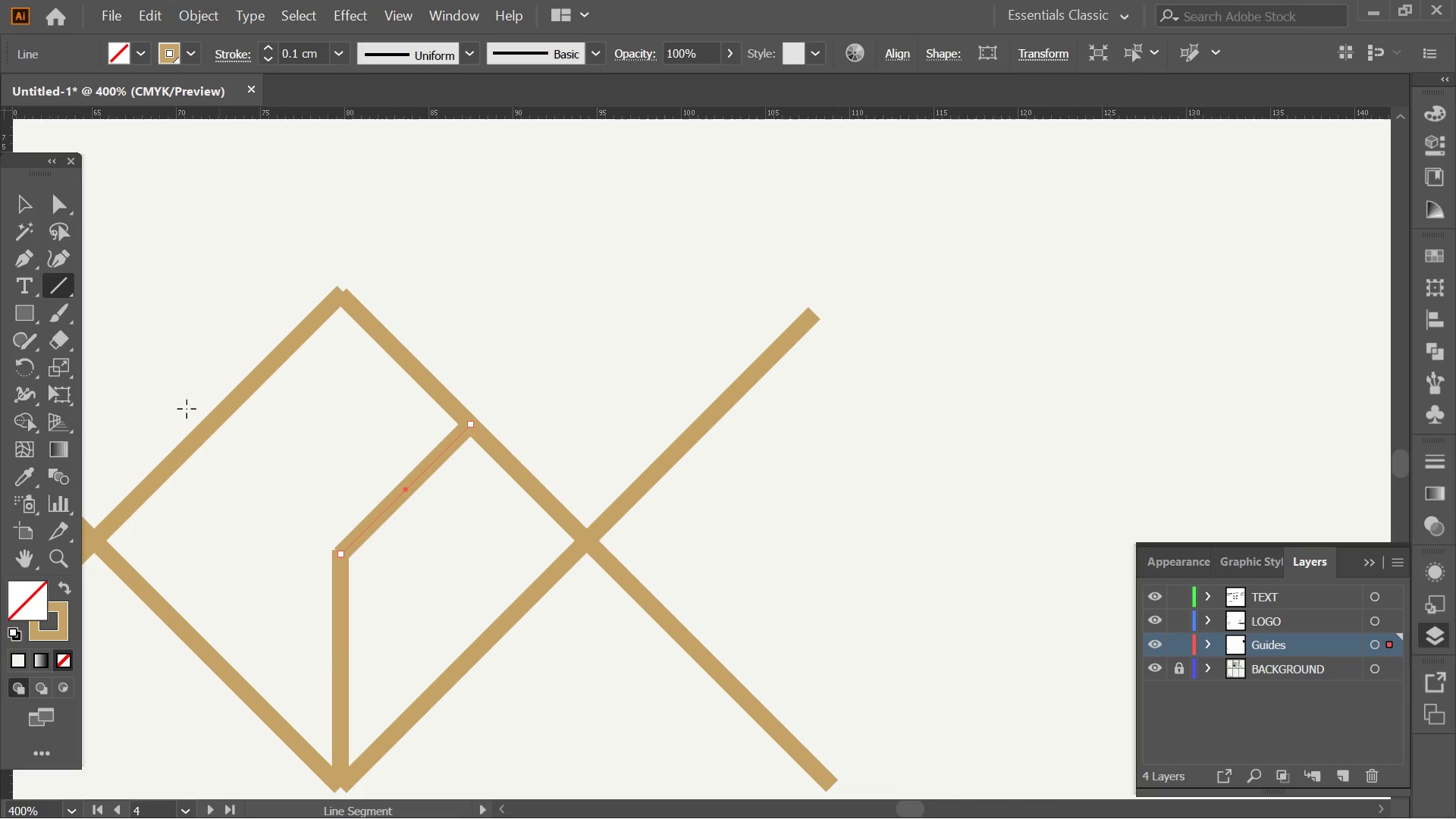 
key(Escape)
 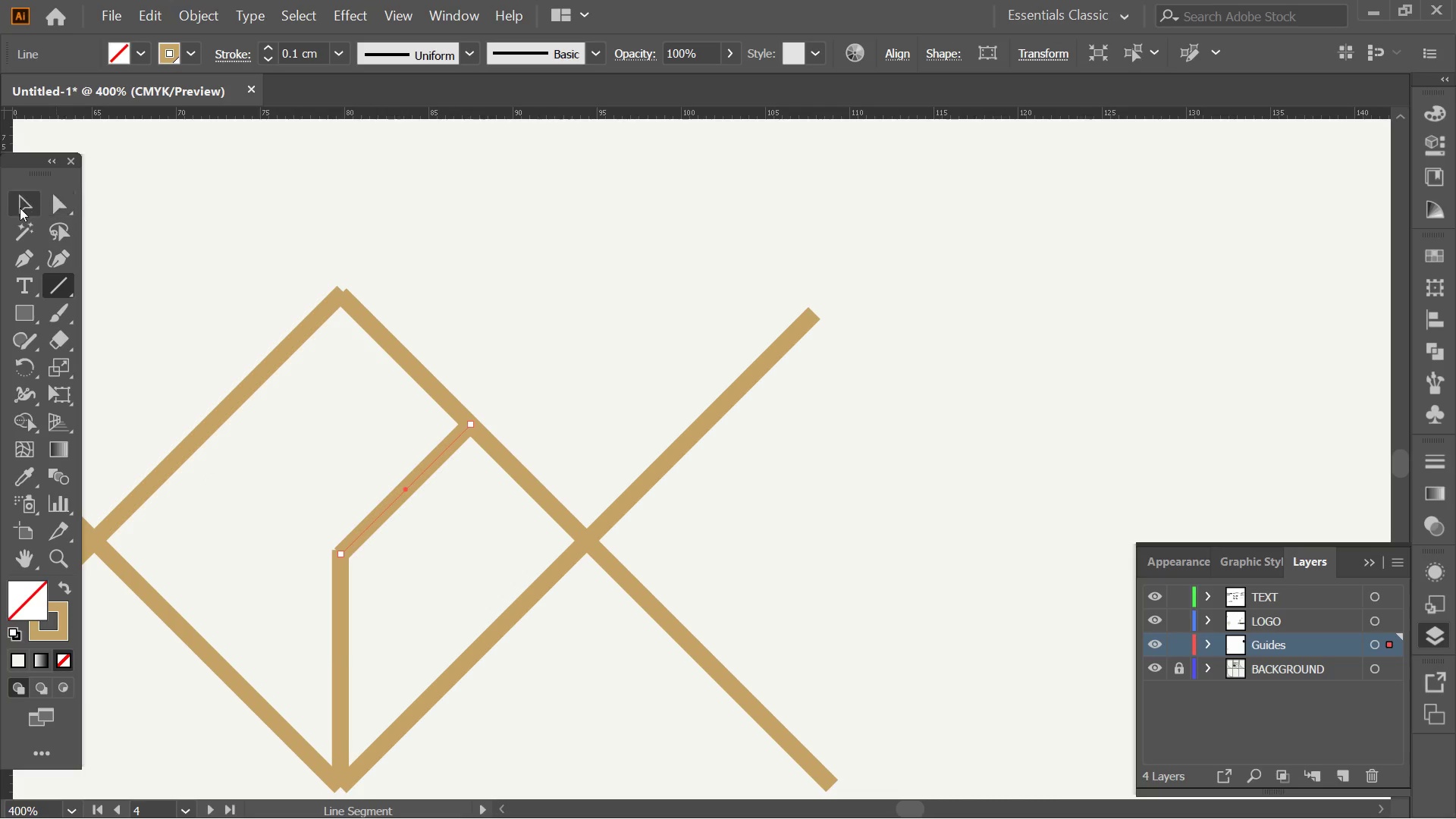 
left_click([20, 208])
 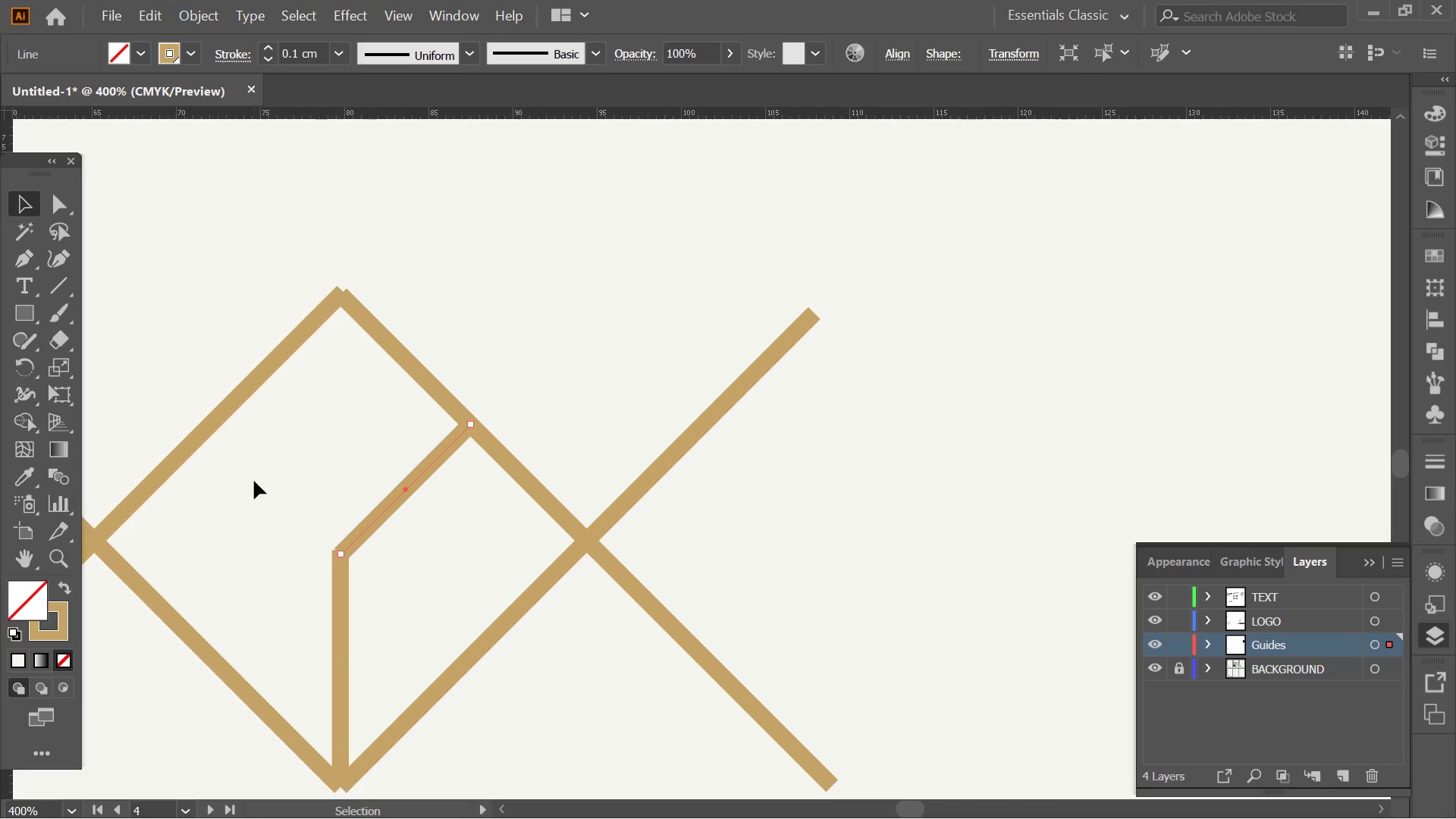 
left_click([254, 481])
 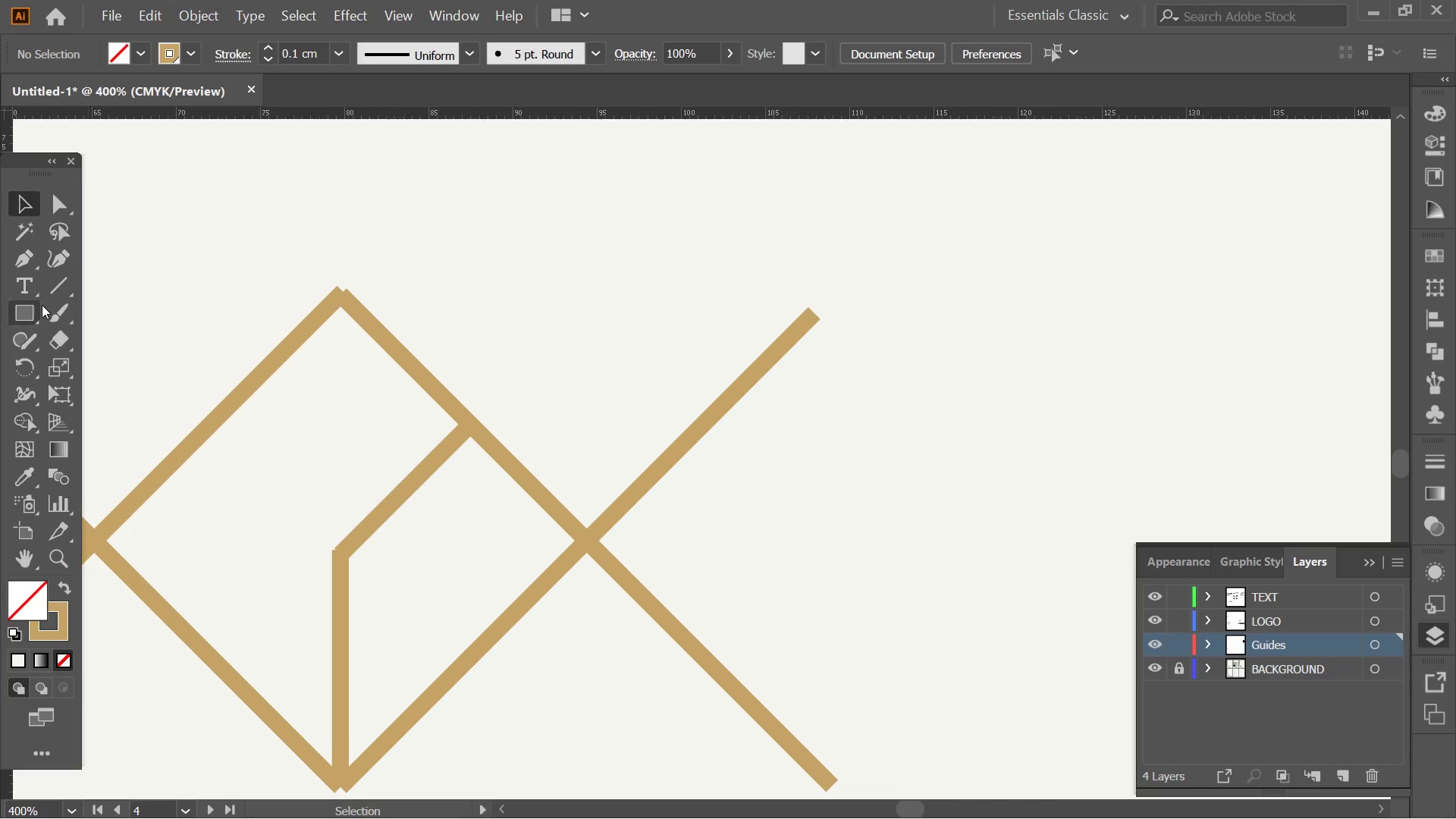 
left_click([61, 282])
 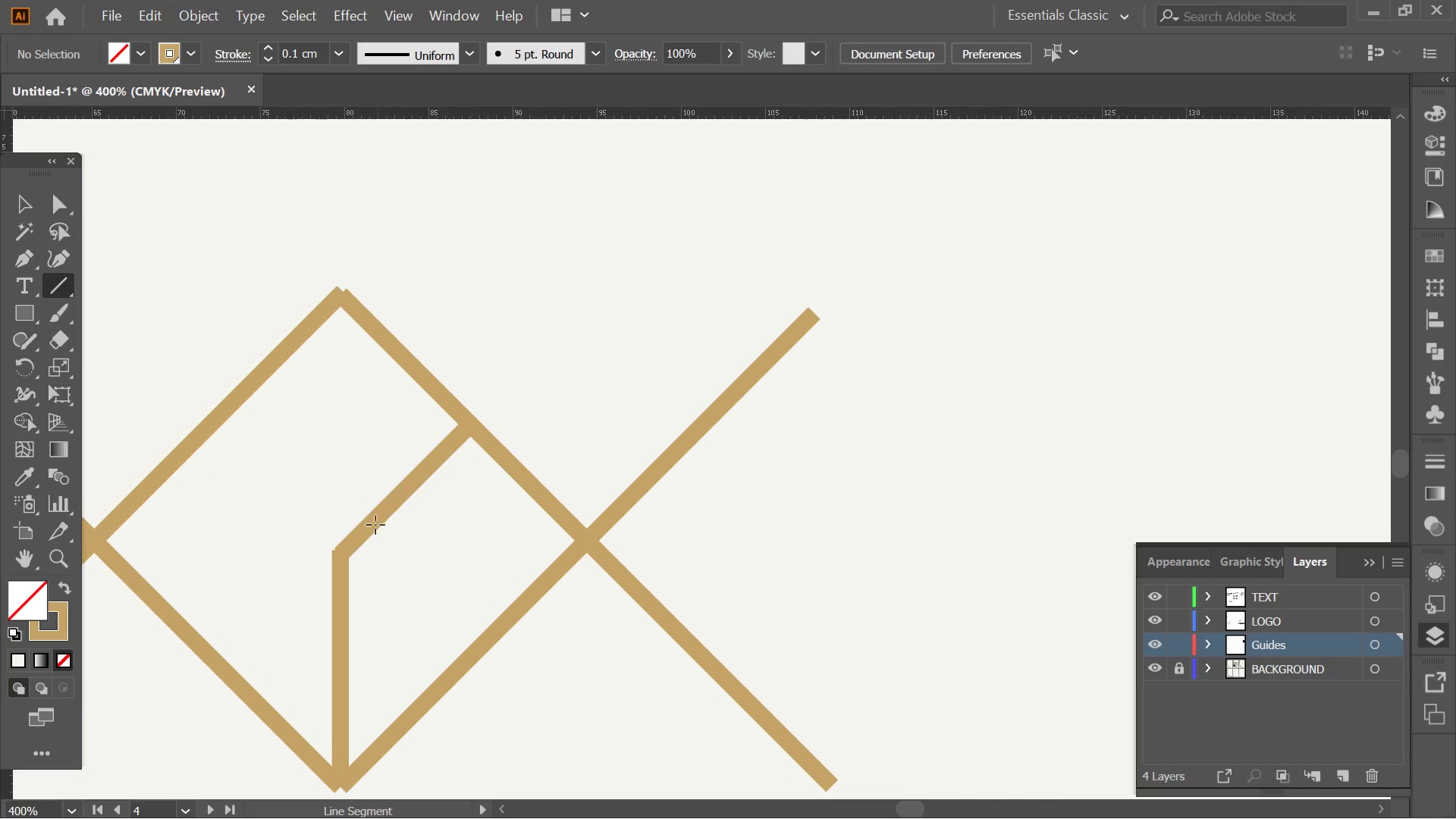 
hold_key(key=ShiftLeft, duration=6.86)
left_click_drag(start_coordinate=[342, 552], to_coordinate=[208, 425])
 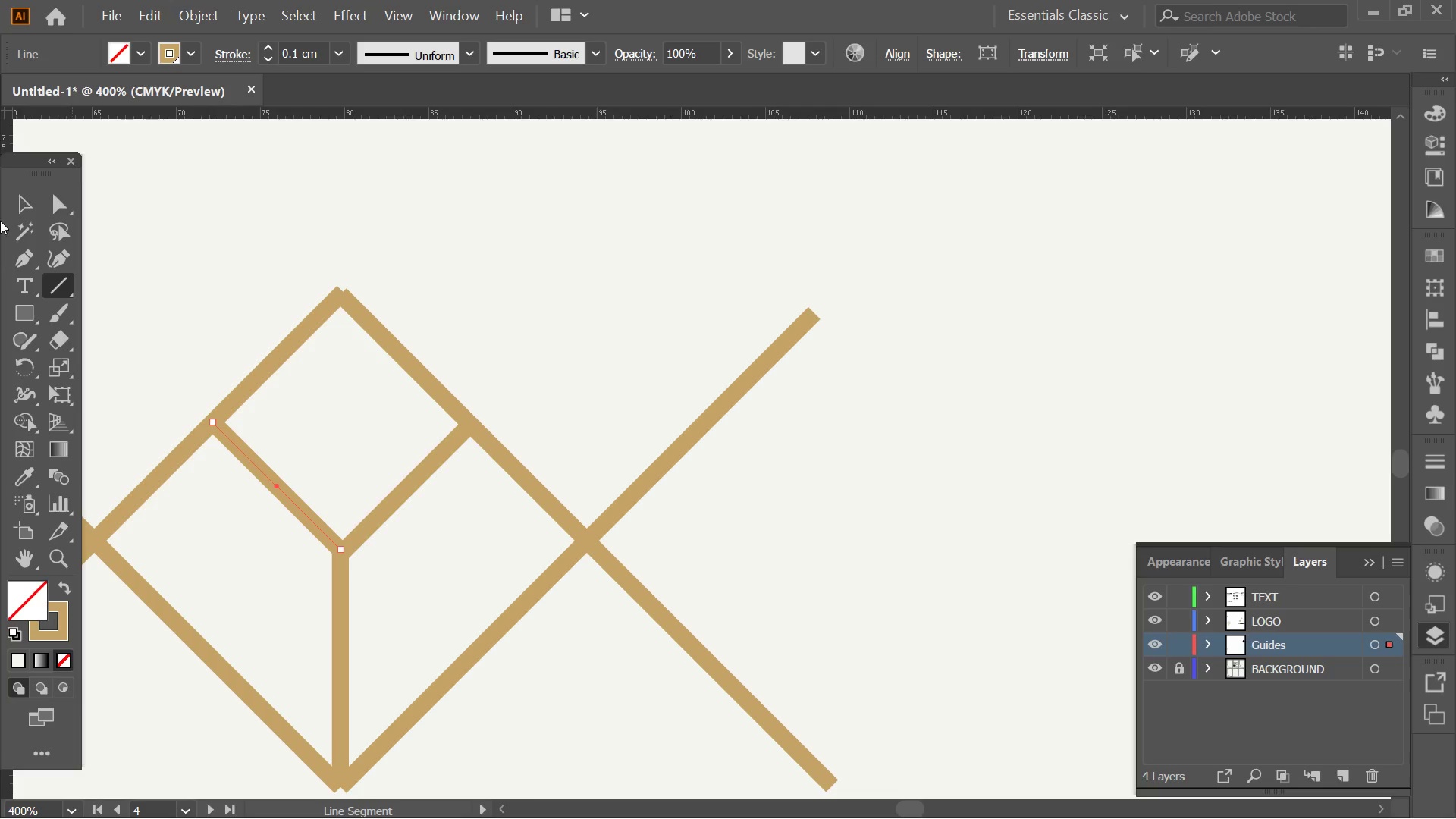 
left_click([25, 184])
 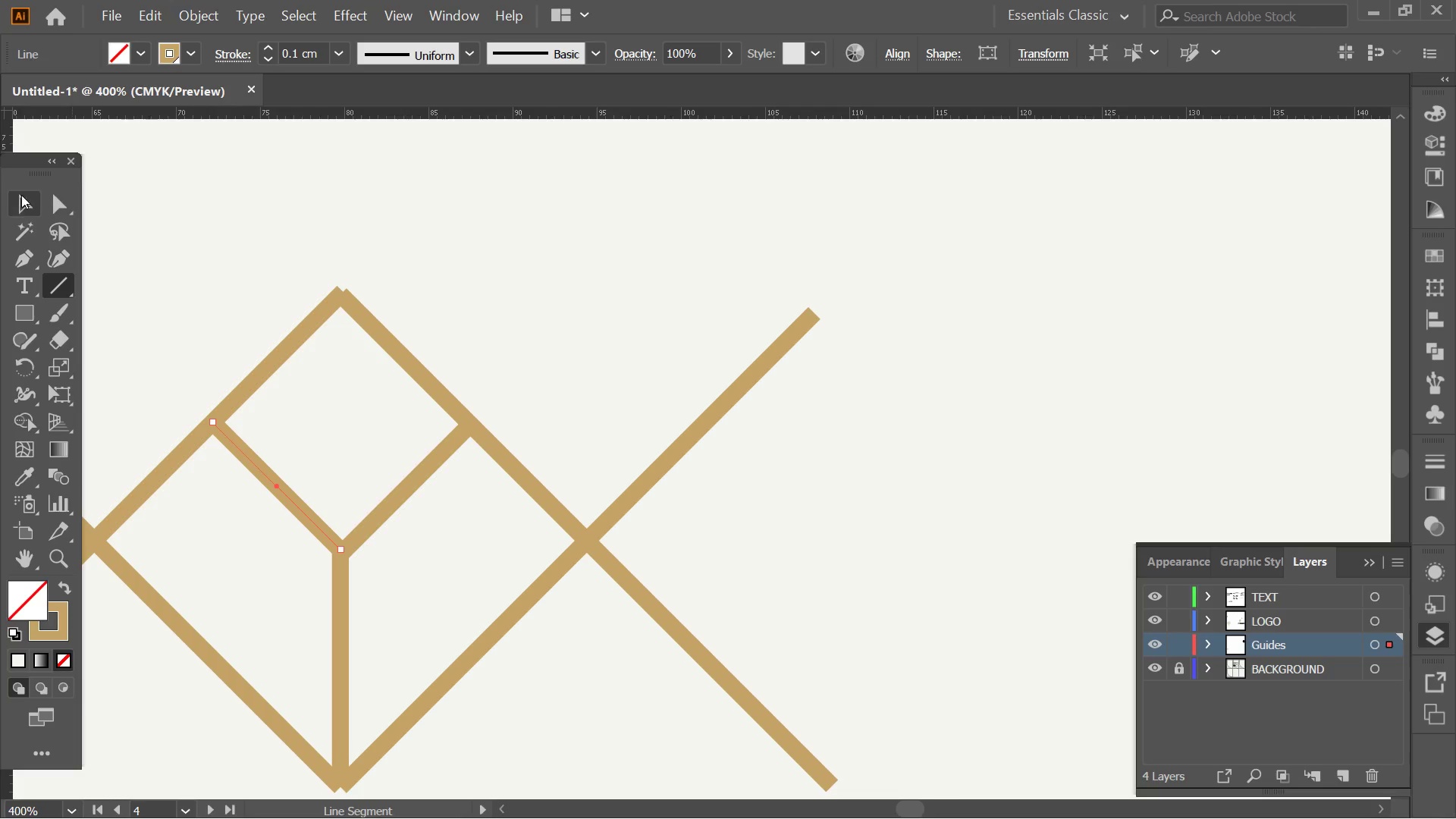 
left_click([17, 203])
 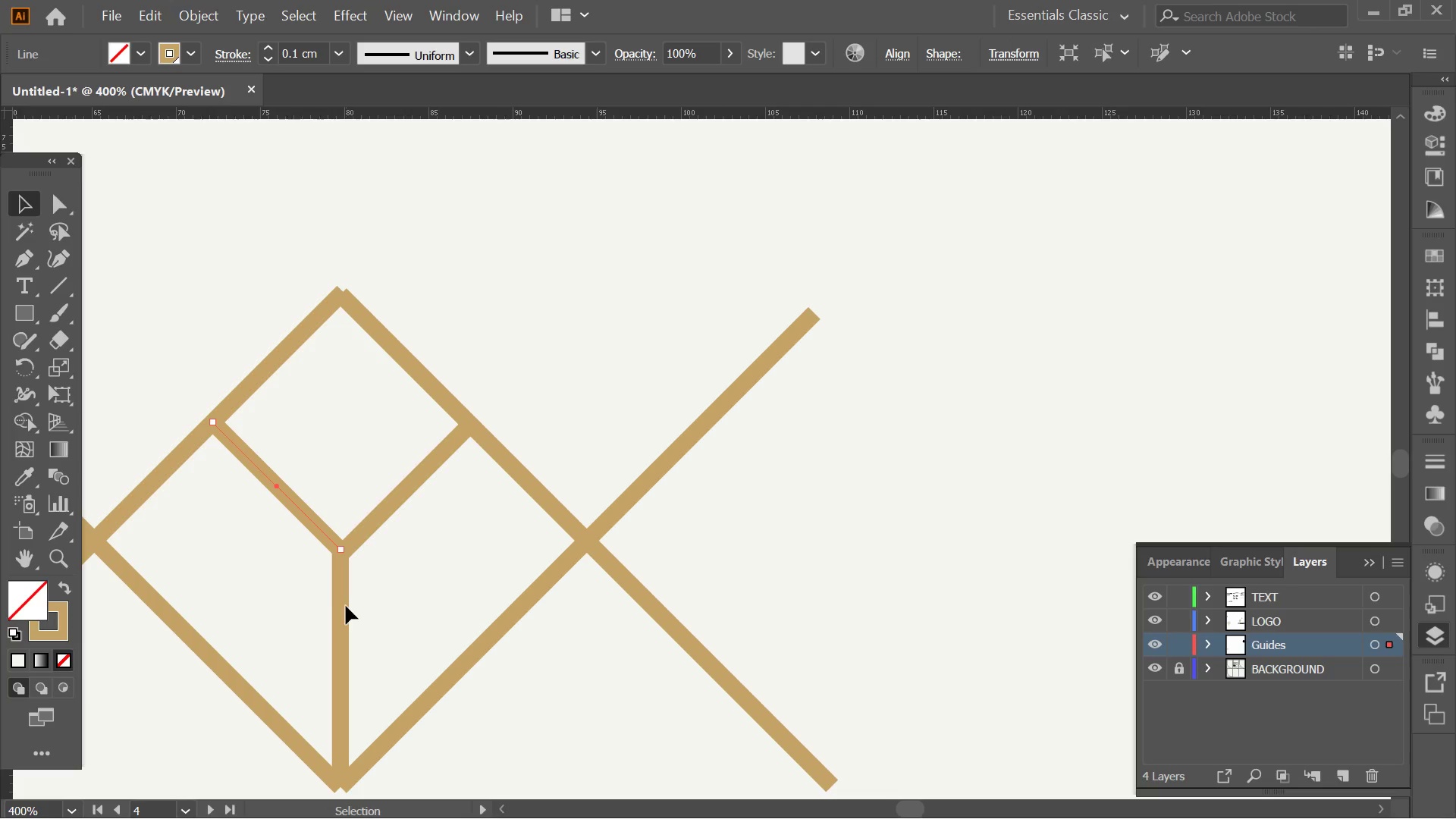 
left_click([343, 607])
 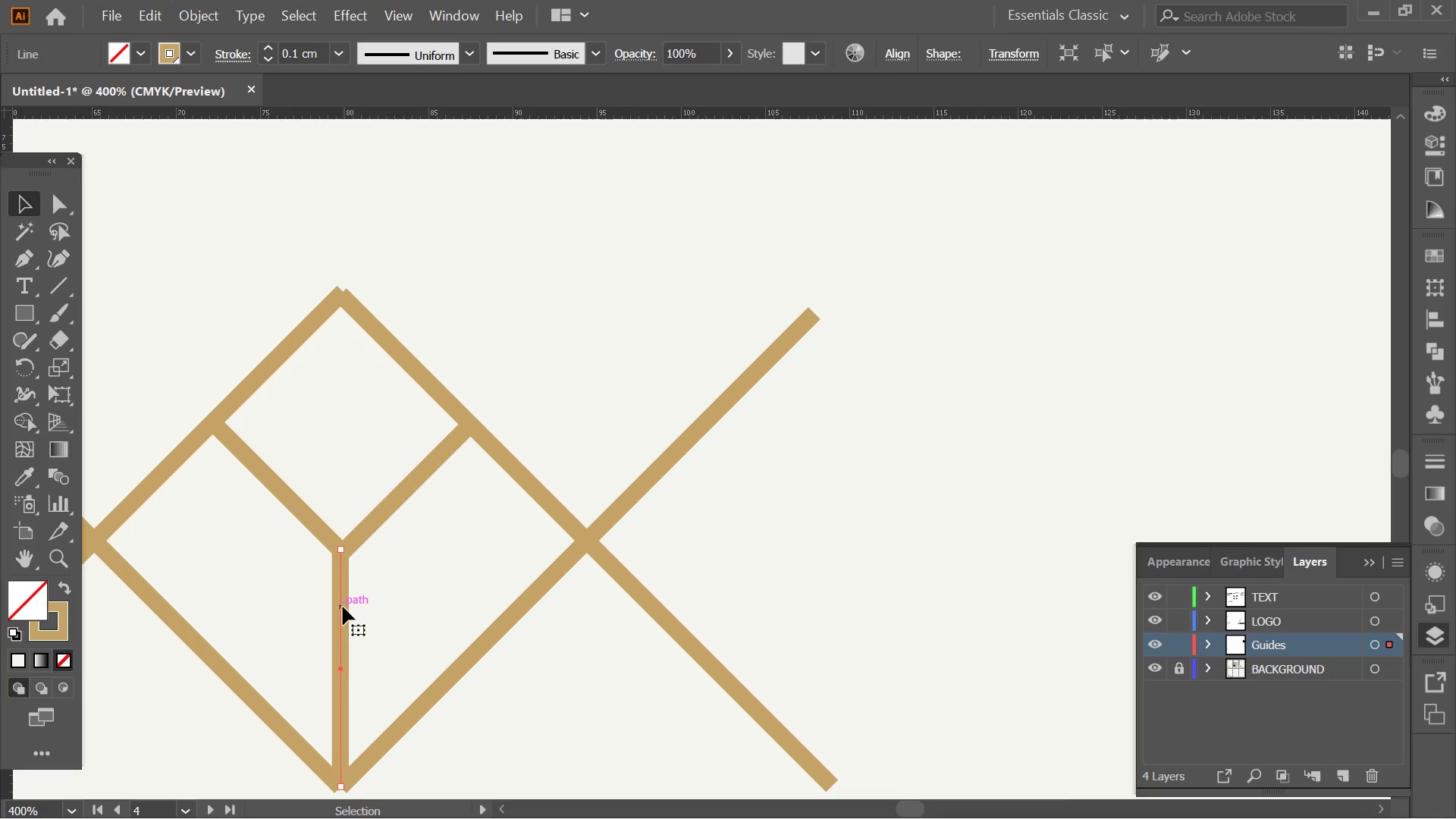 
key(Delete)
 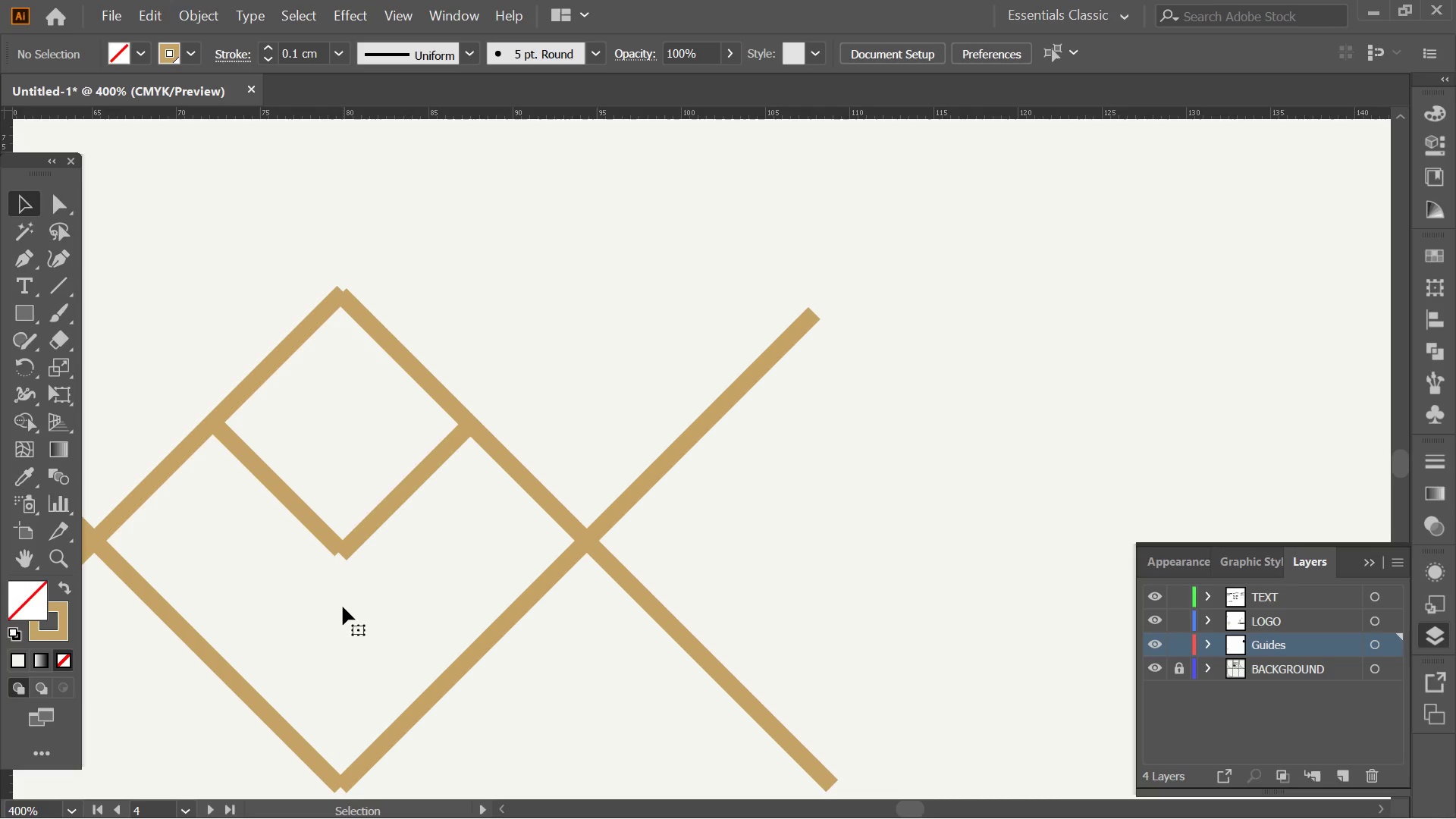 
hold_key(key=AltLeft, duration=0.42)
 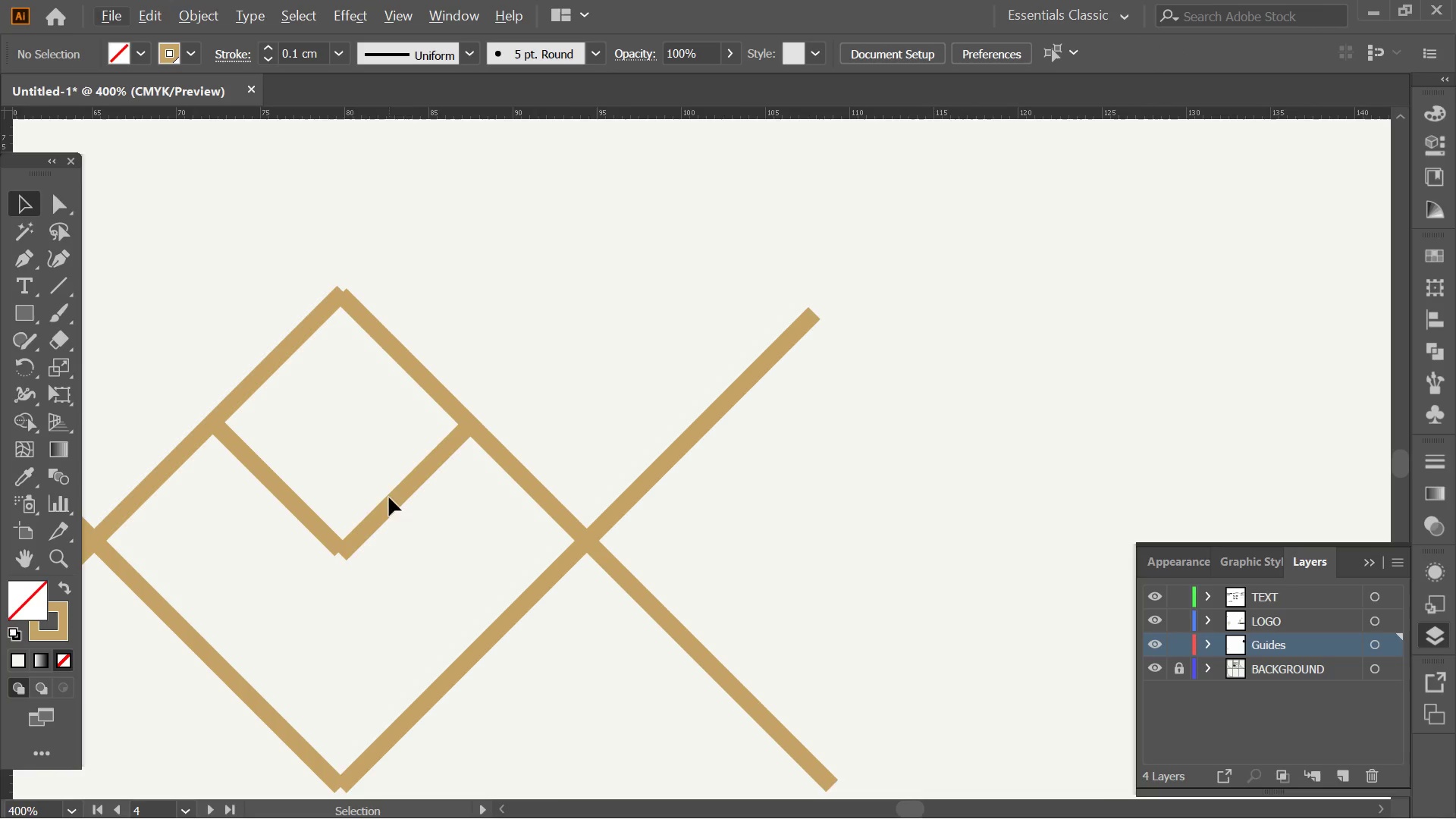 
key(Alt+AltLeft)
 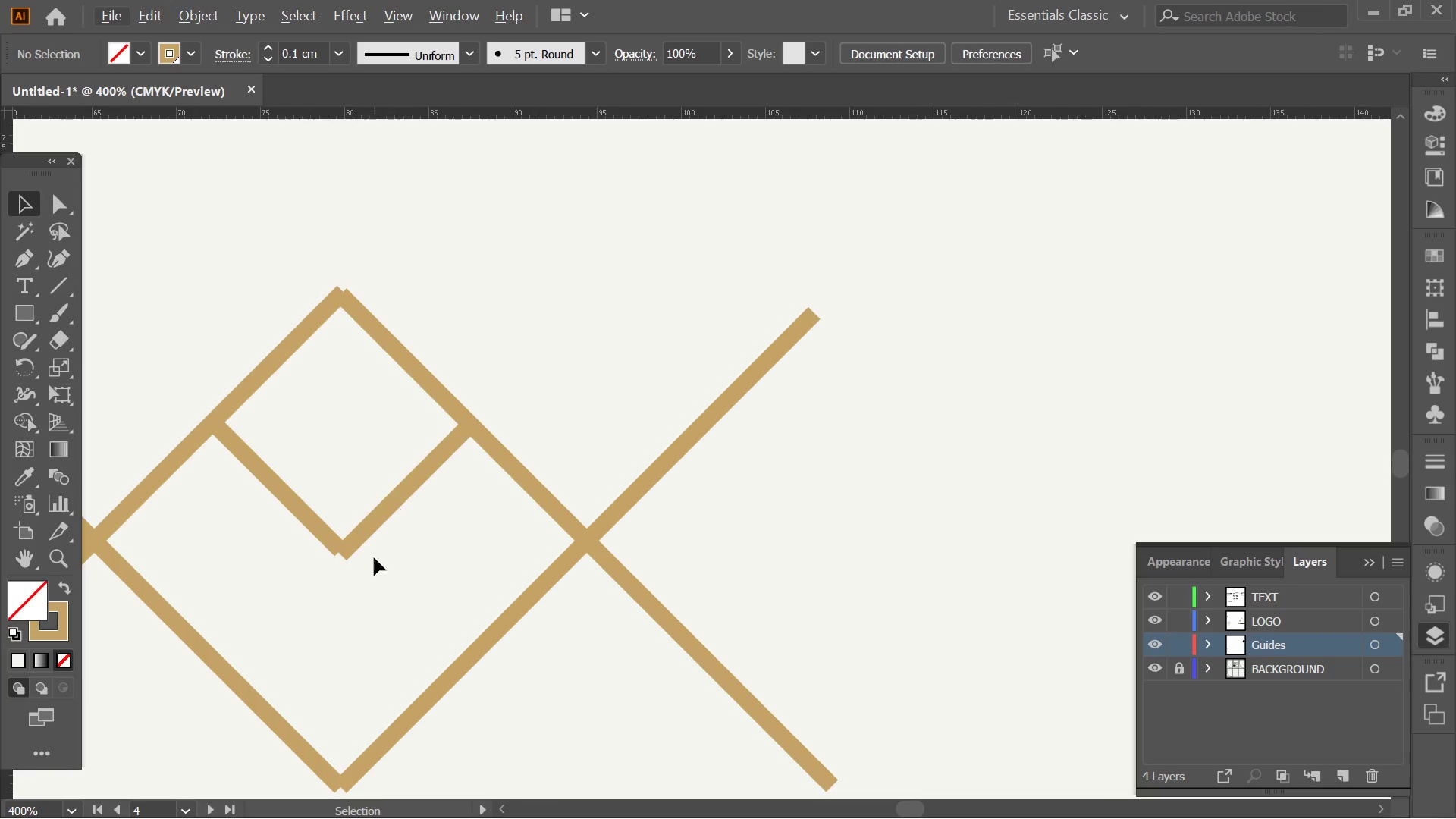 
scroll: coordinate [375, 551], scroll_direction: up, amount: 3.0
 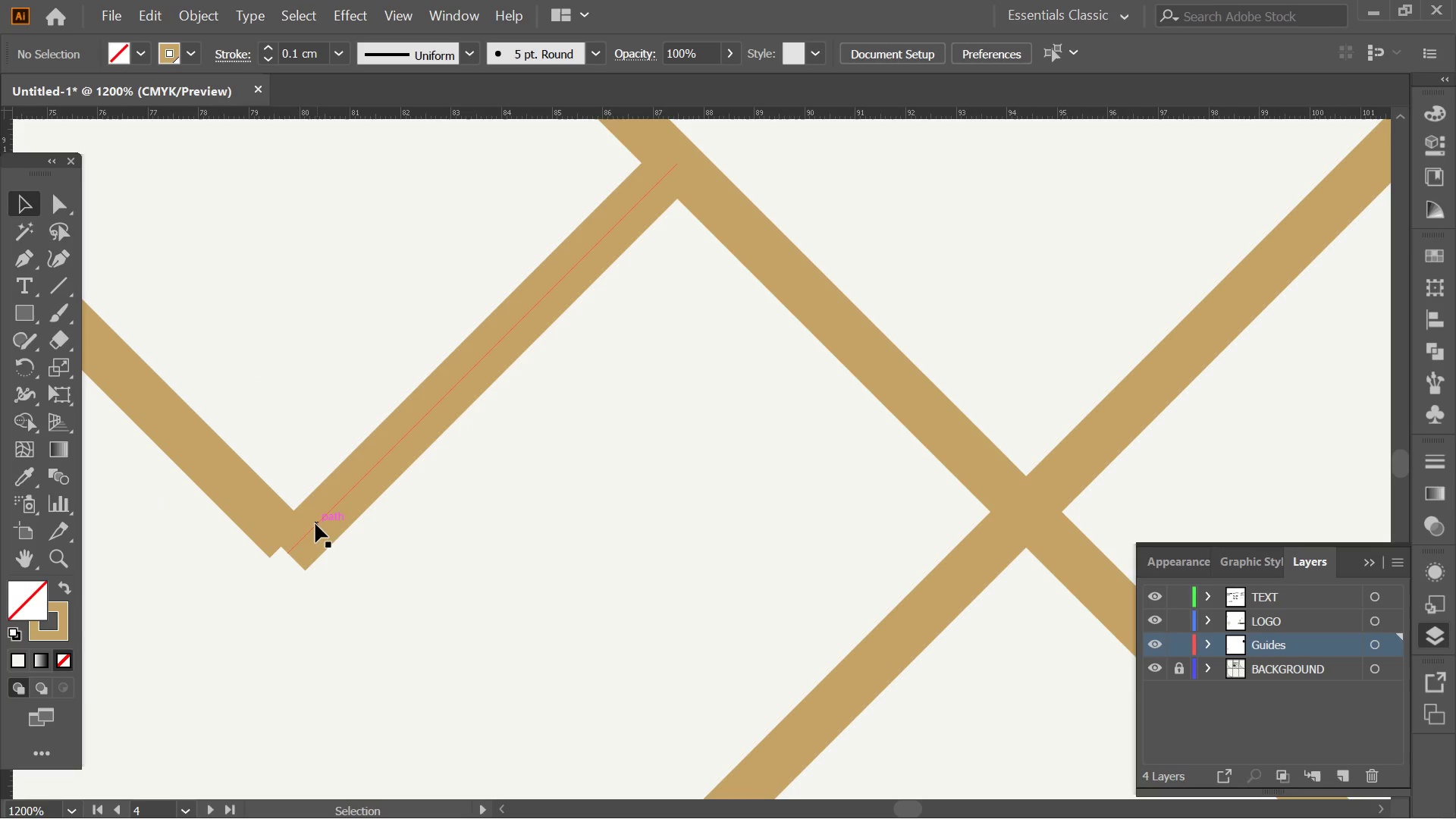 
left_click([315, 524])
 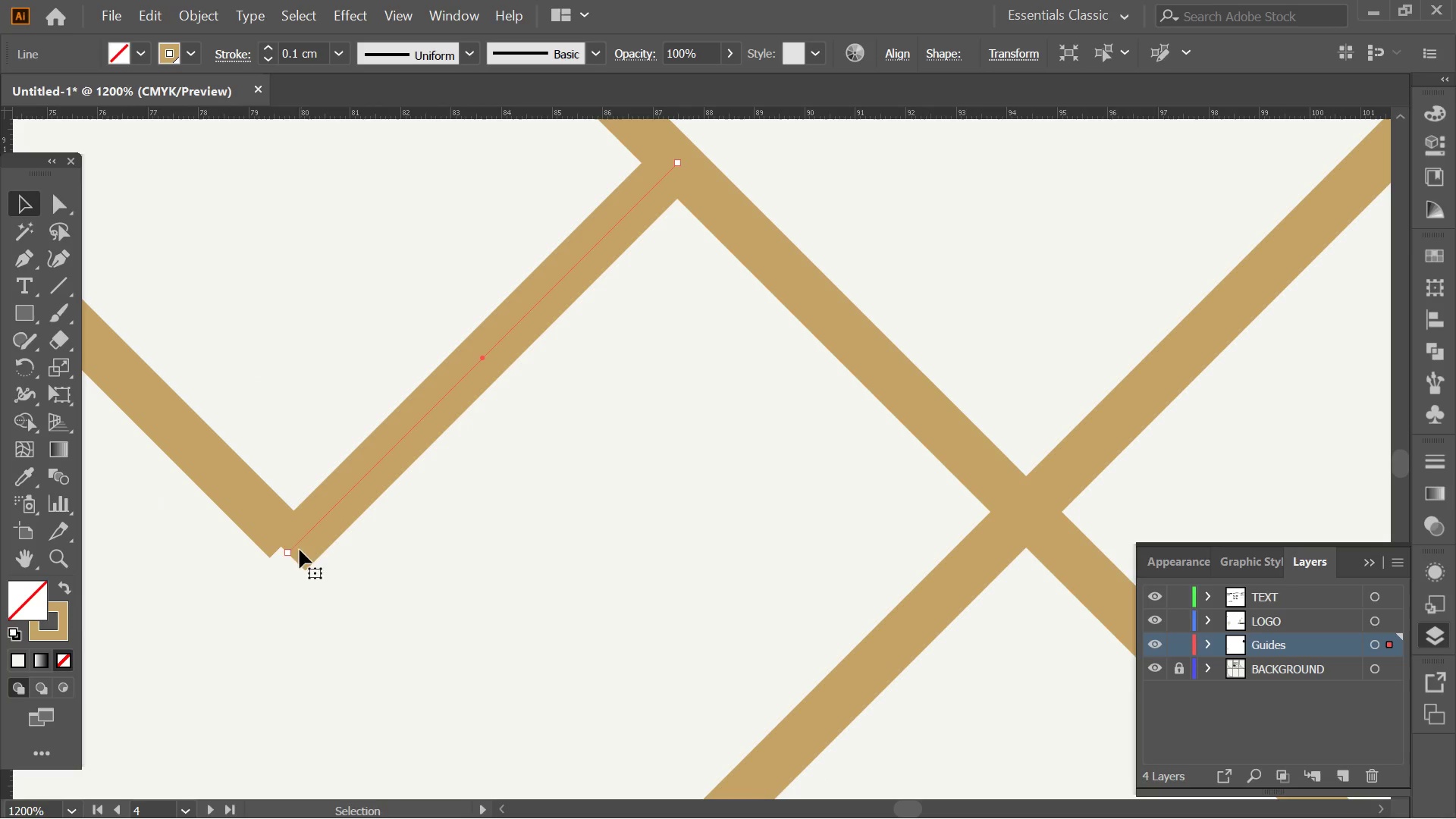 
hold_key(key=ShiftLeft, duration=2.17)
left_click_drag(start_coordinate=[290, 551], to_coordinate=[285, 573])
 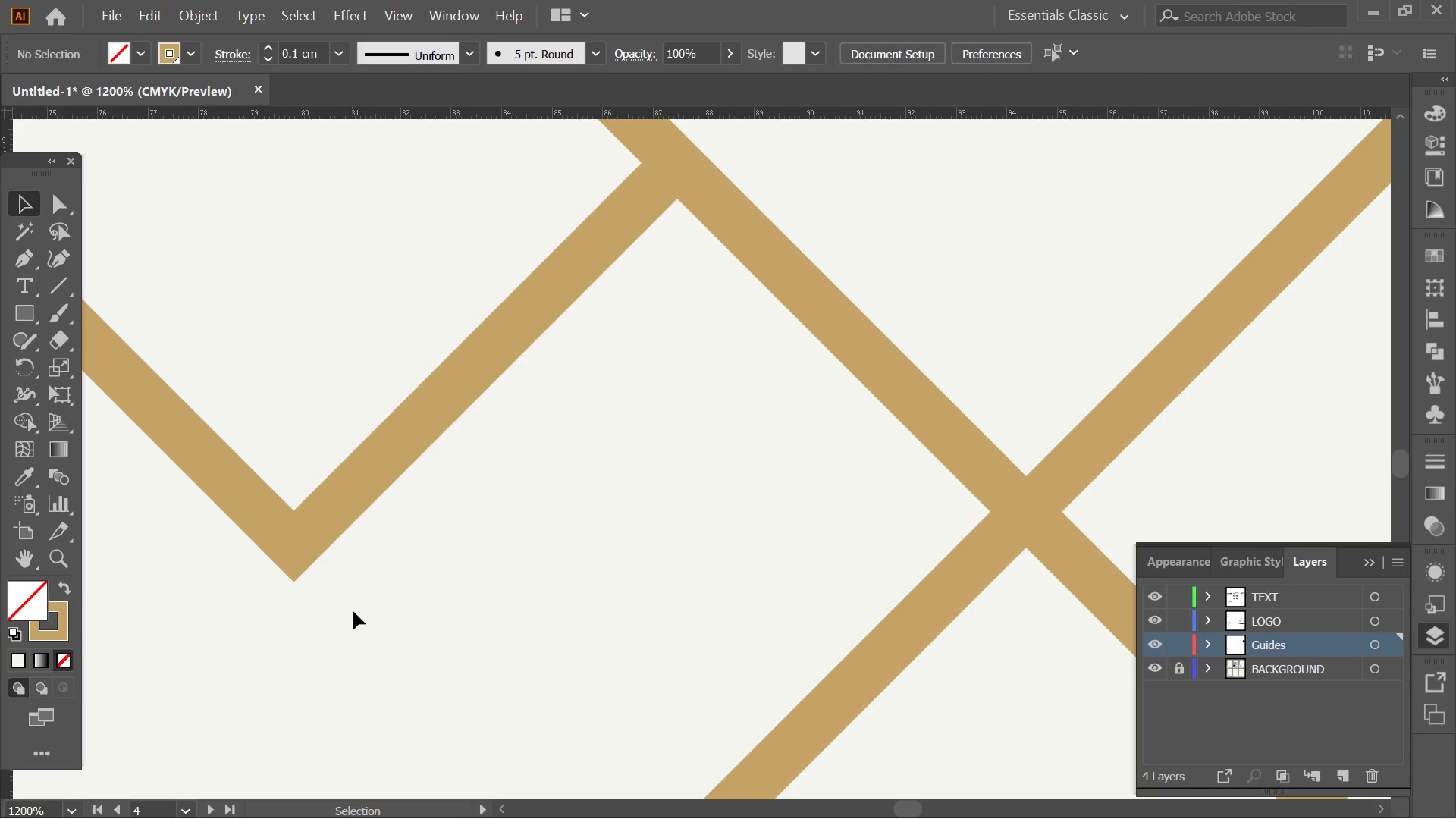 
key(Alt+AltLeft)
 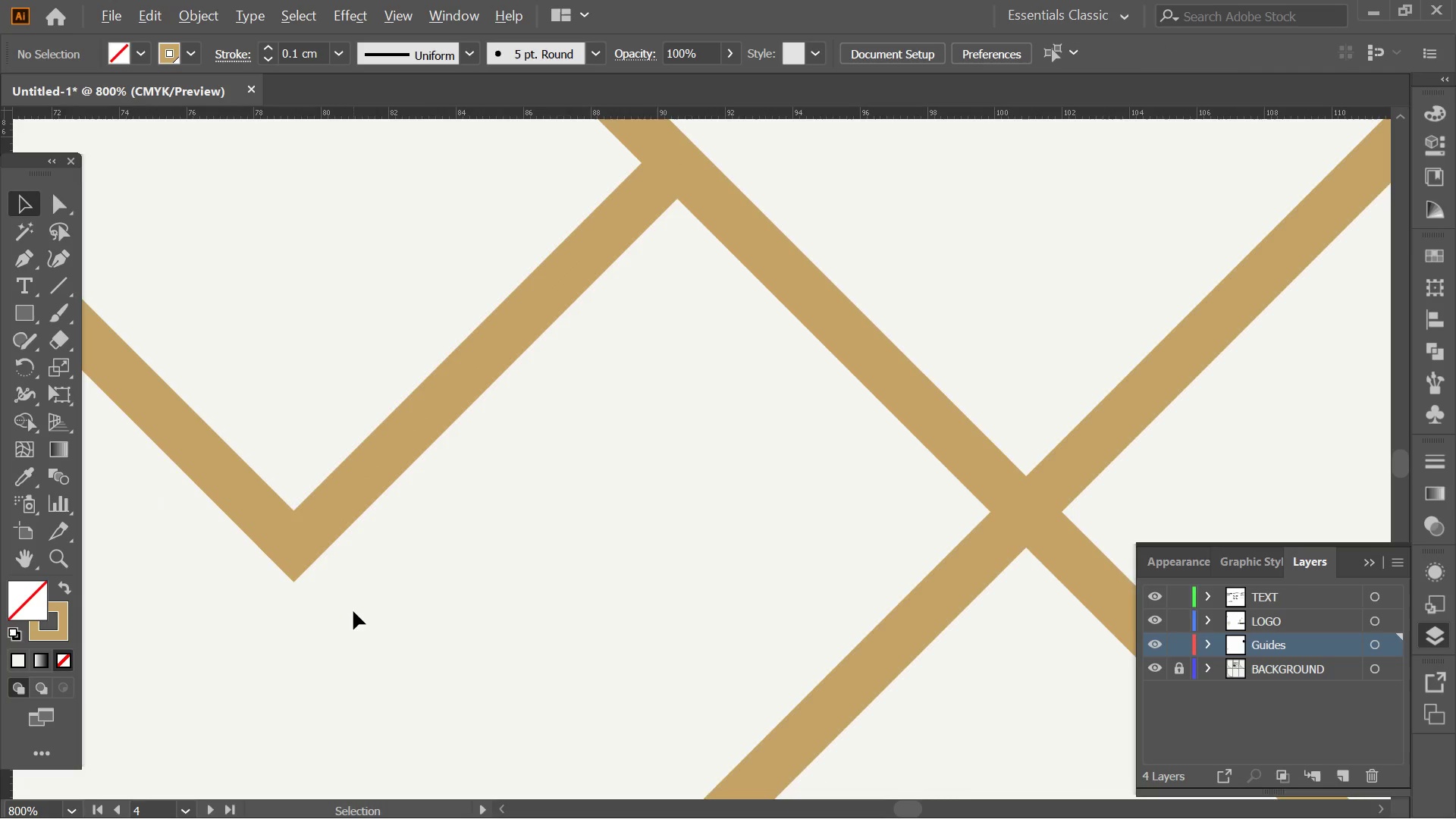 
hold_key(key=Space, duration=0.47)
 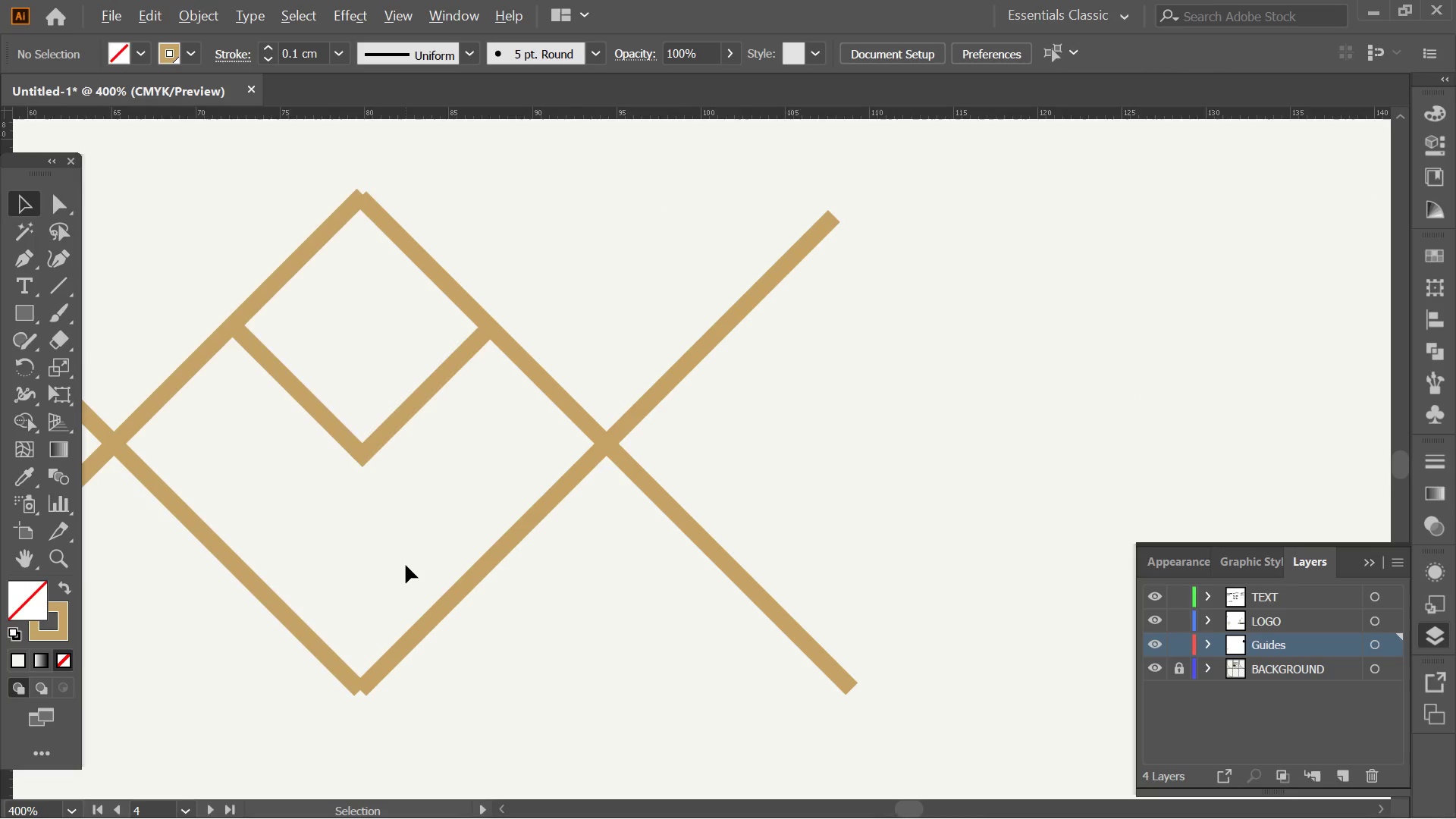 
left_click_drag(start_coordinate=[400, 572], to_coordinate=[423, 438])
 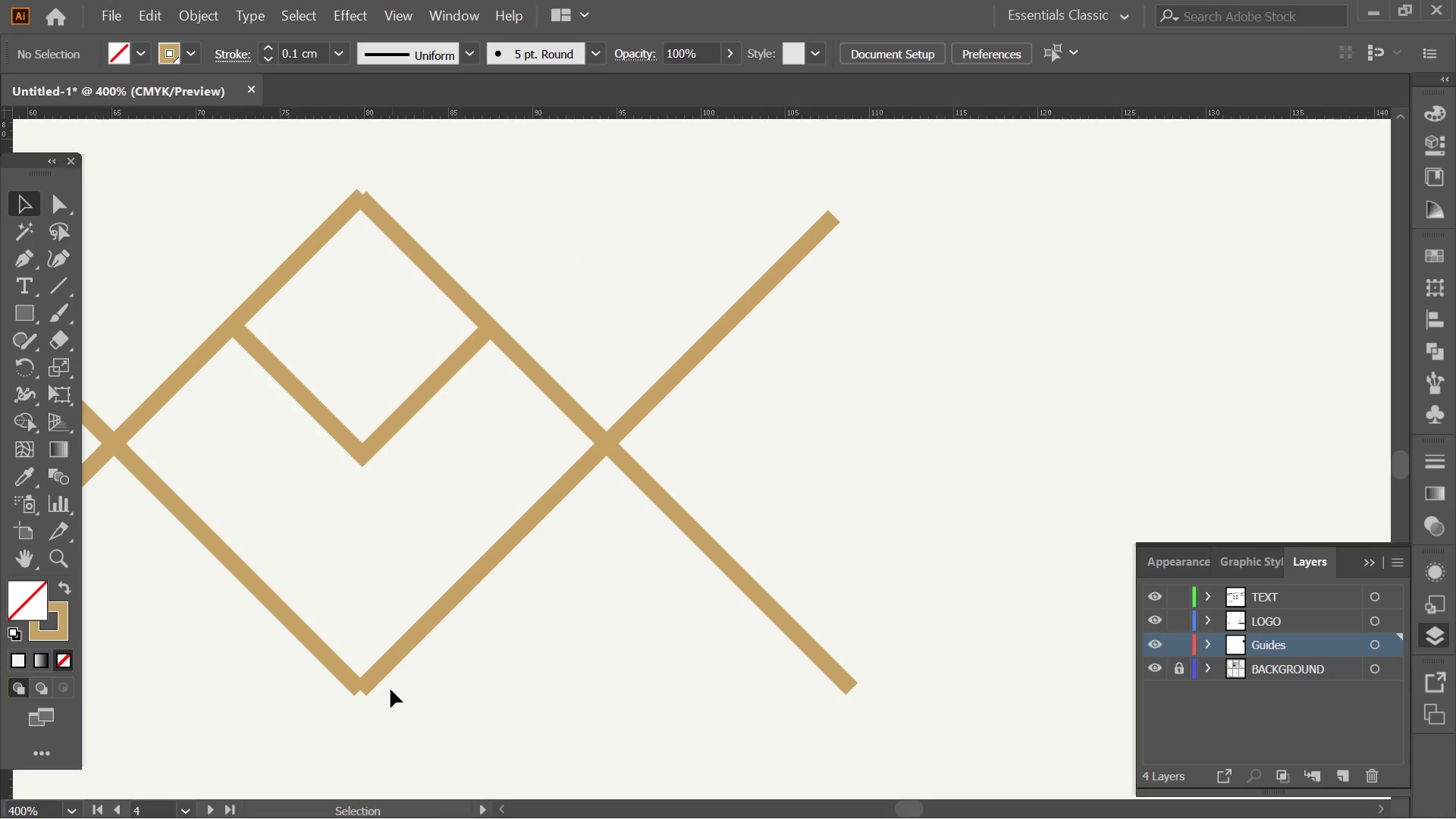 
scroll: coordinate [353, 611], scroll_direction: down, amount: 3.0
 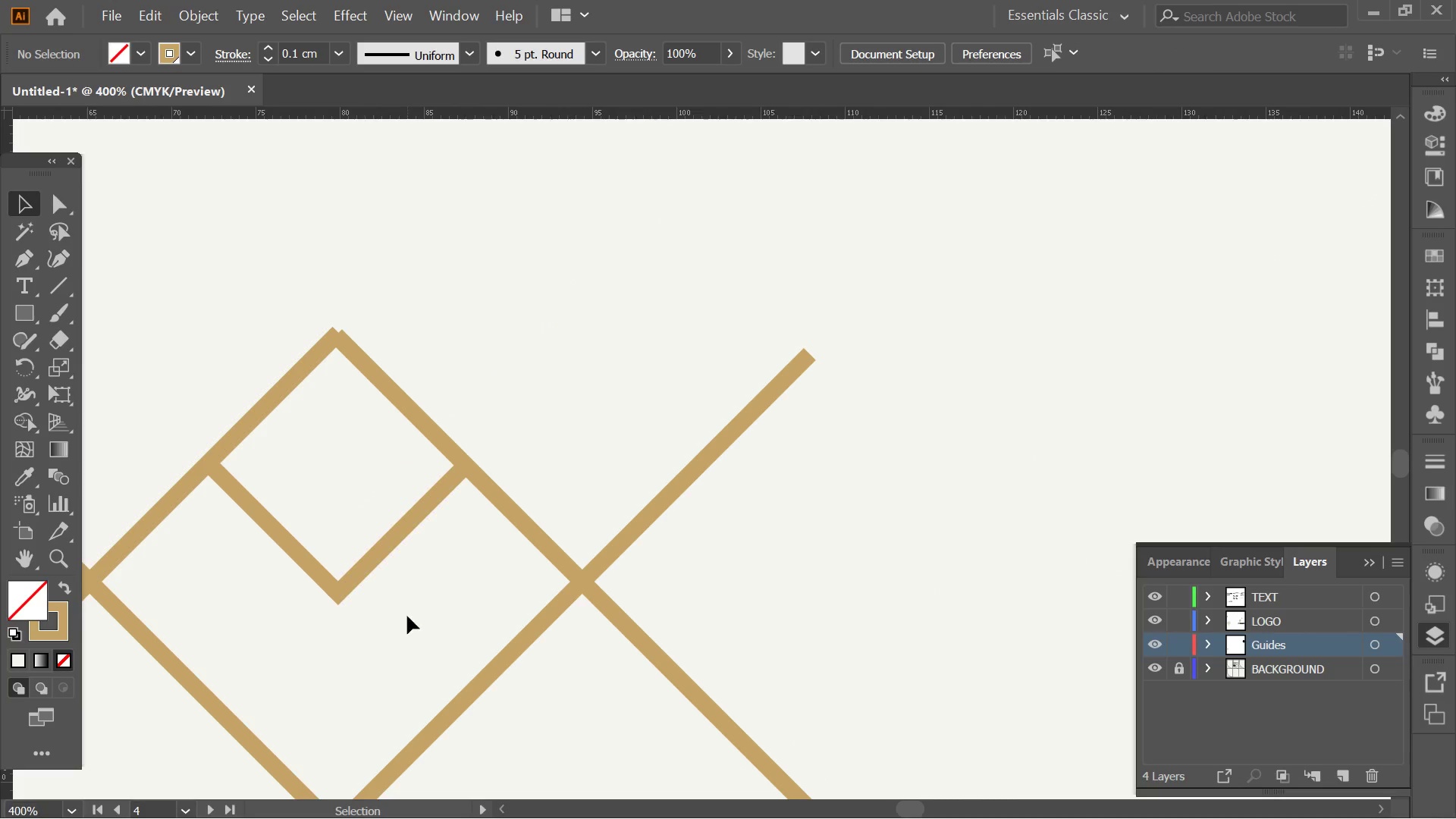 
hold_key(key=AltLeft, duration=0.39)
 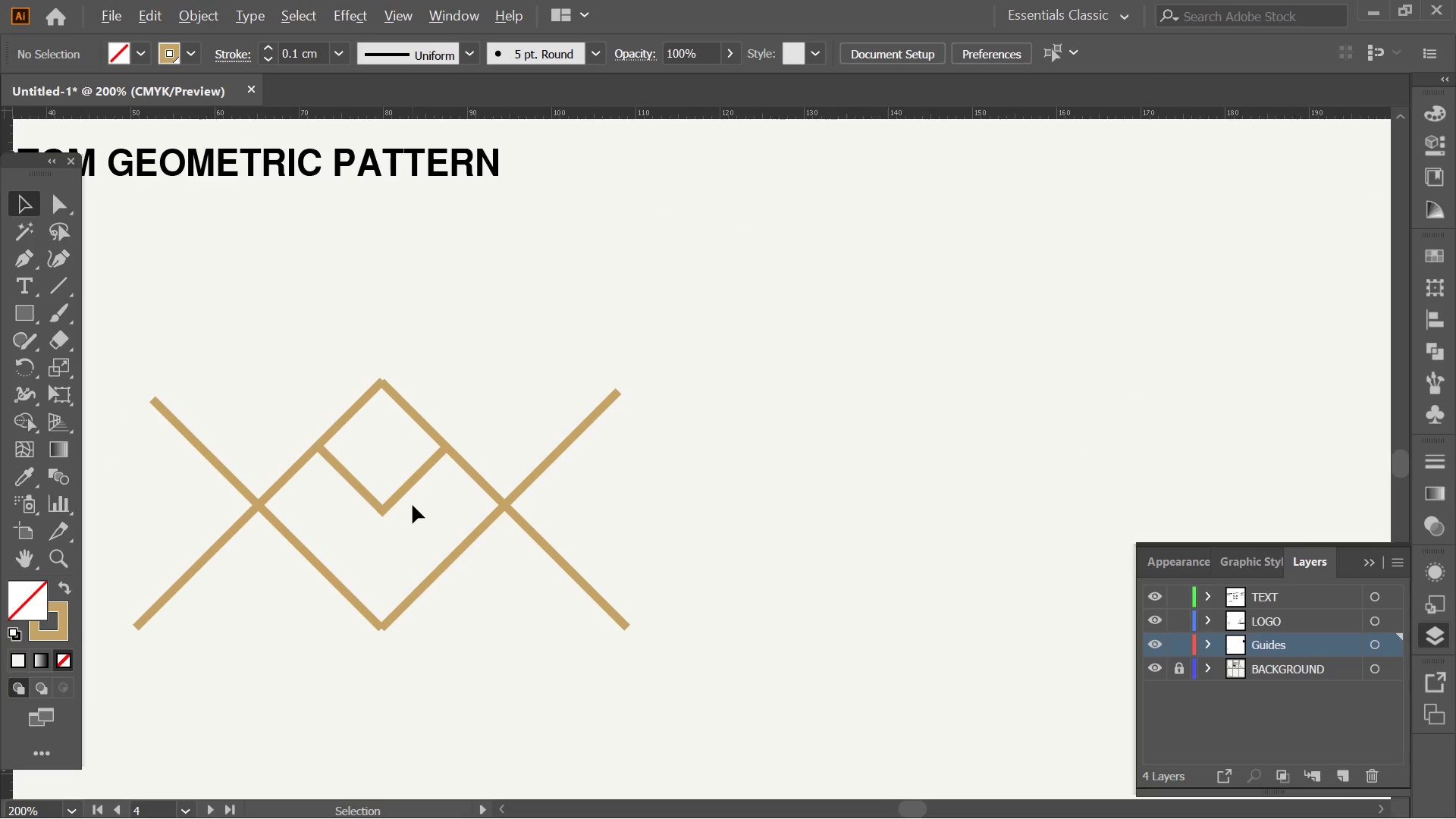 
hold_key(key=AltLeft, duration=0.53)
 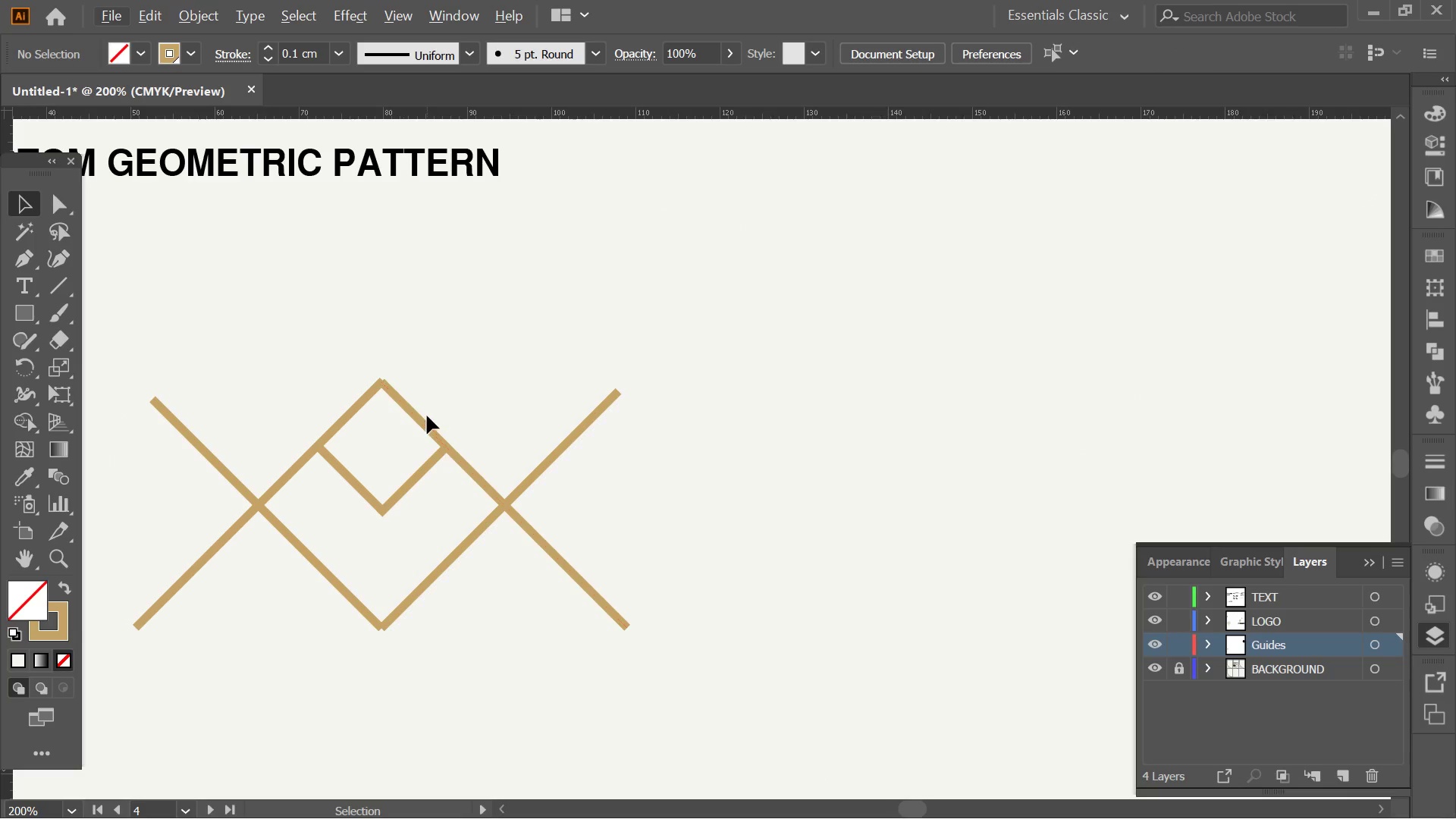 
scroll: coordinate [406, 565], scroll_direction: down, amount: 2.0
 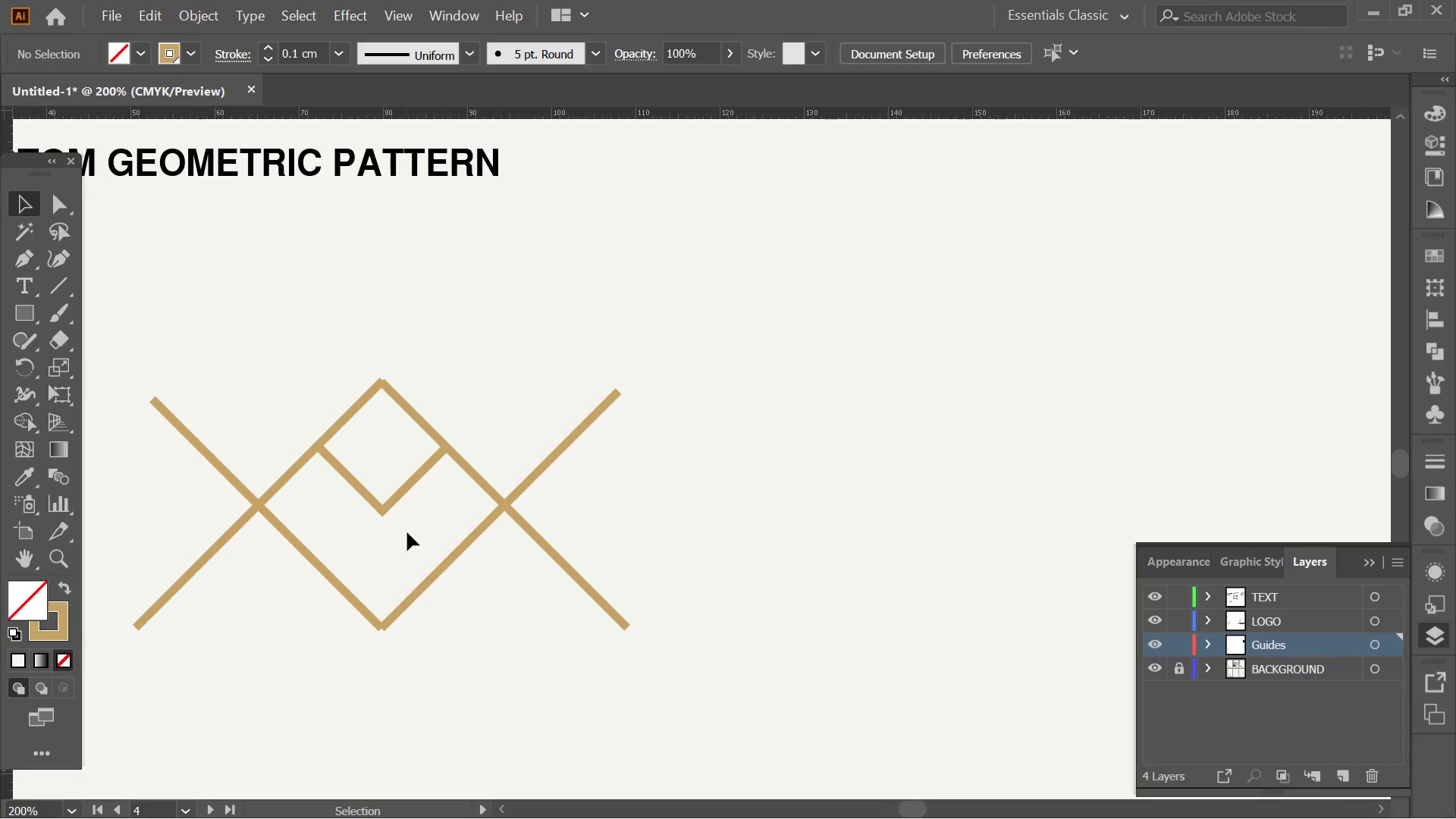 
left_click([427, 416])
 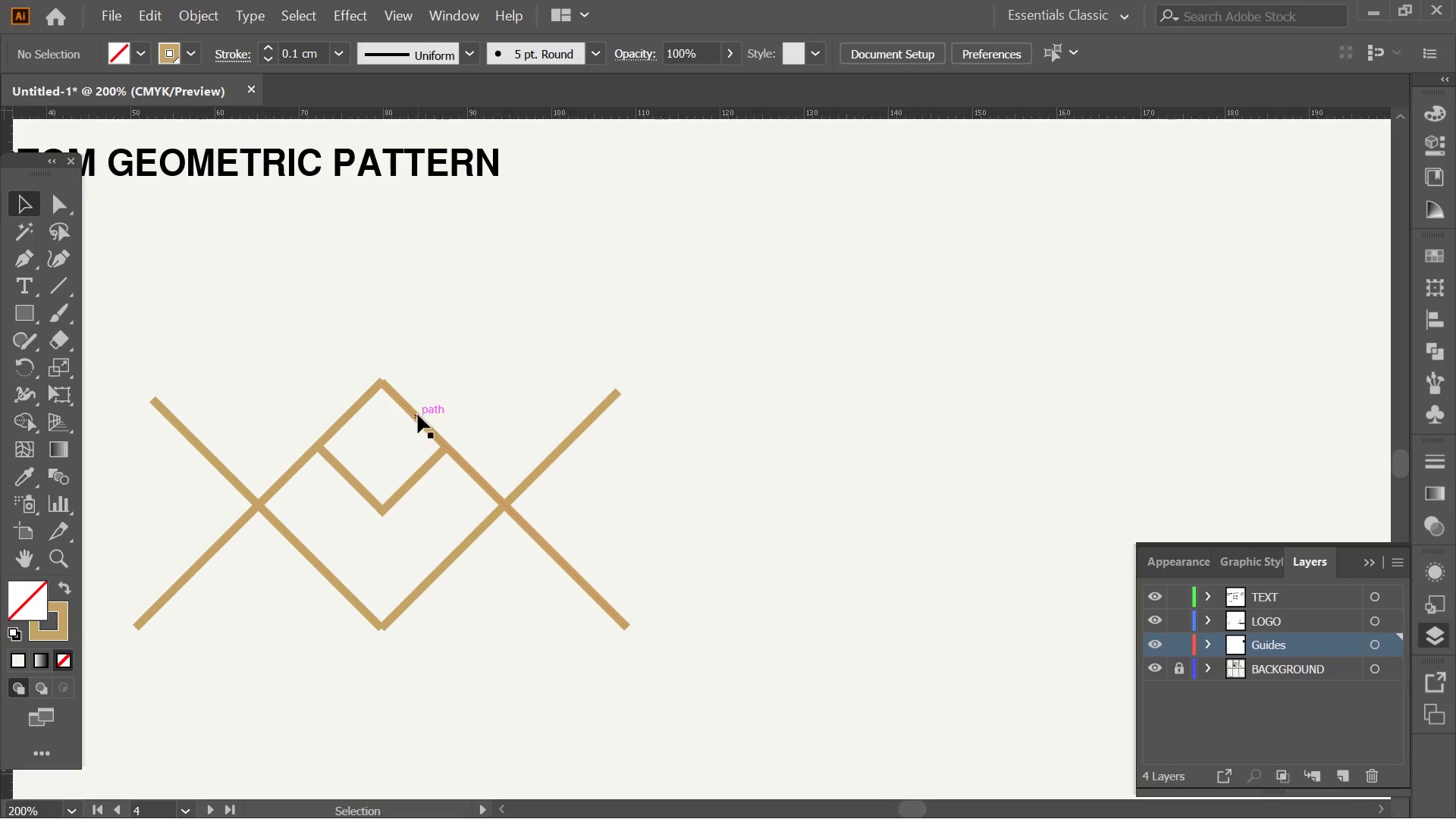 
left_click([412, 416])
 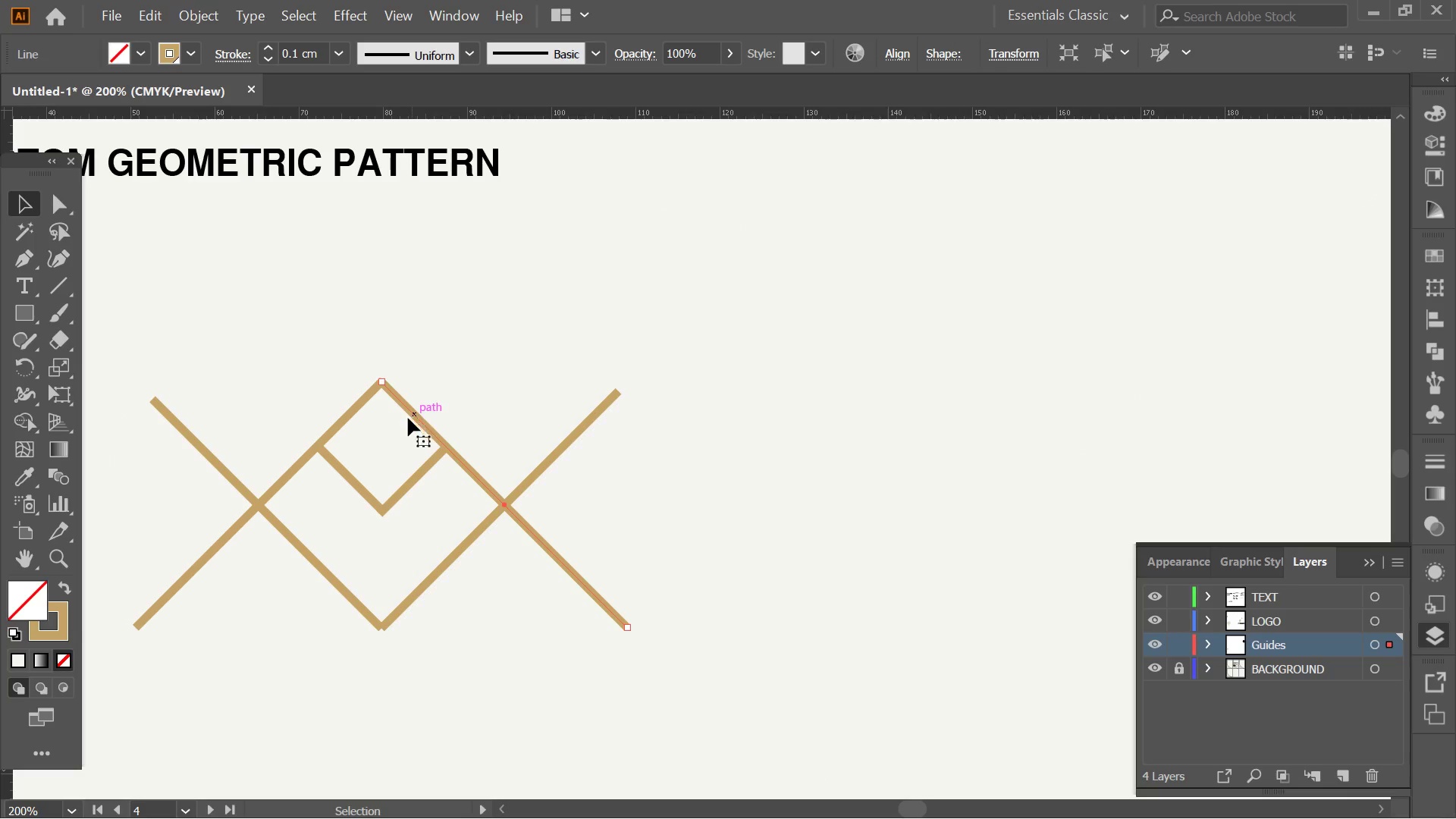 
hold_key(key=ShiftLeft, duration=1.88)
left_click_drag(start_coordinate=[379, 383], to_coordinate=[498, 509])
 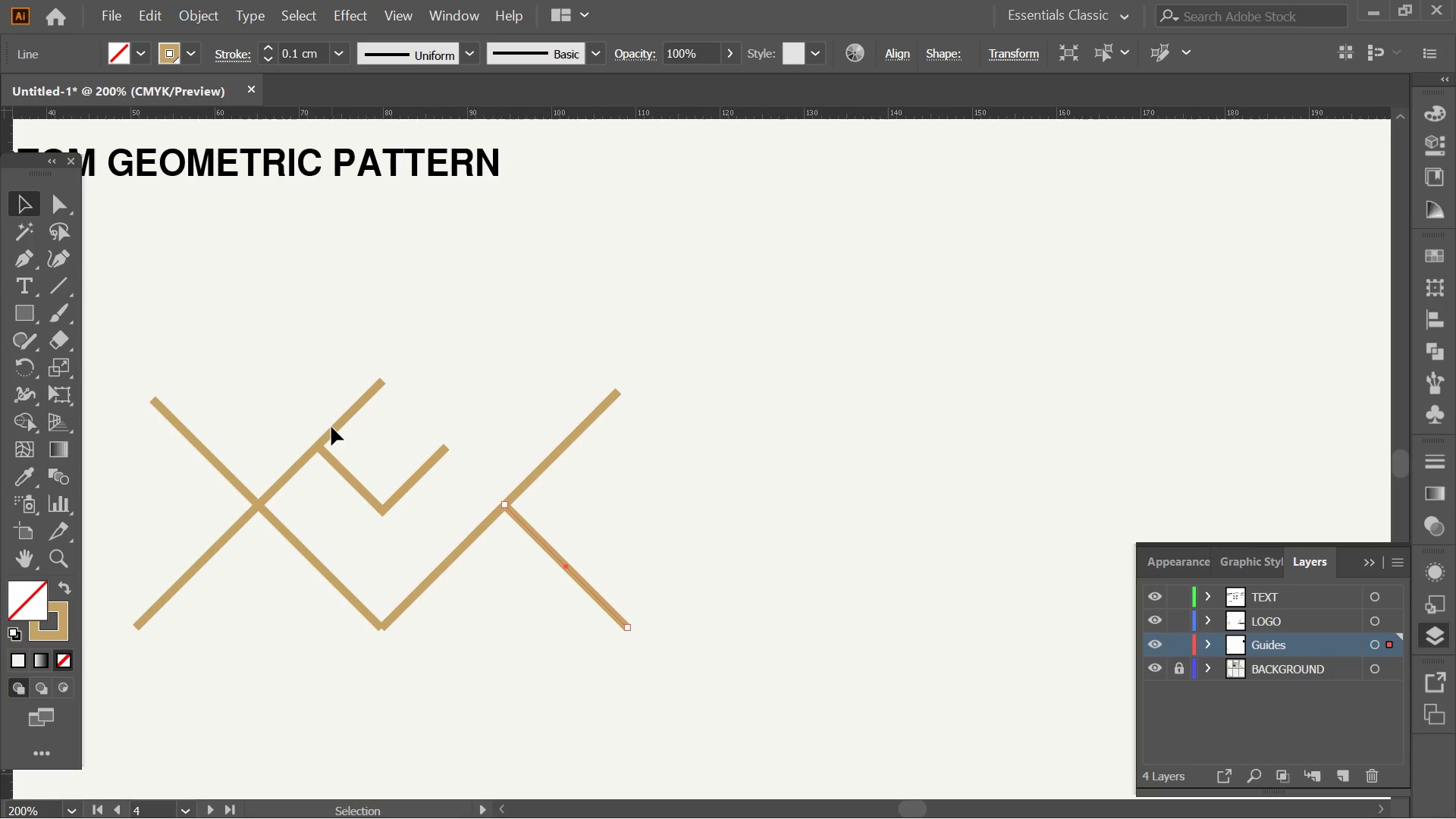 
left_click([331, 427])
 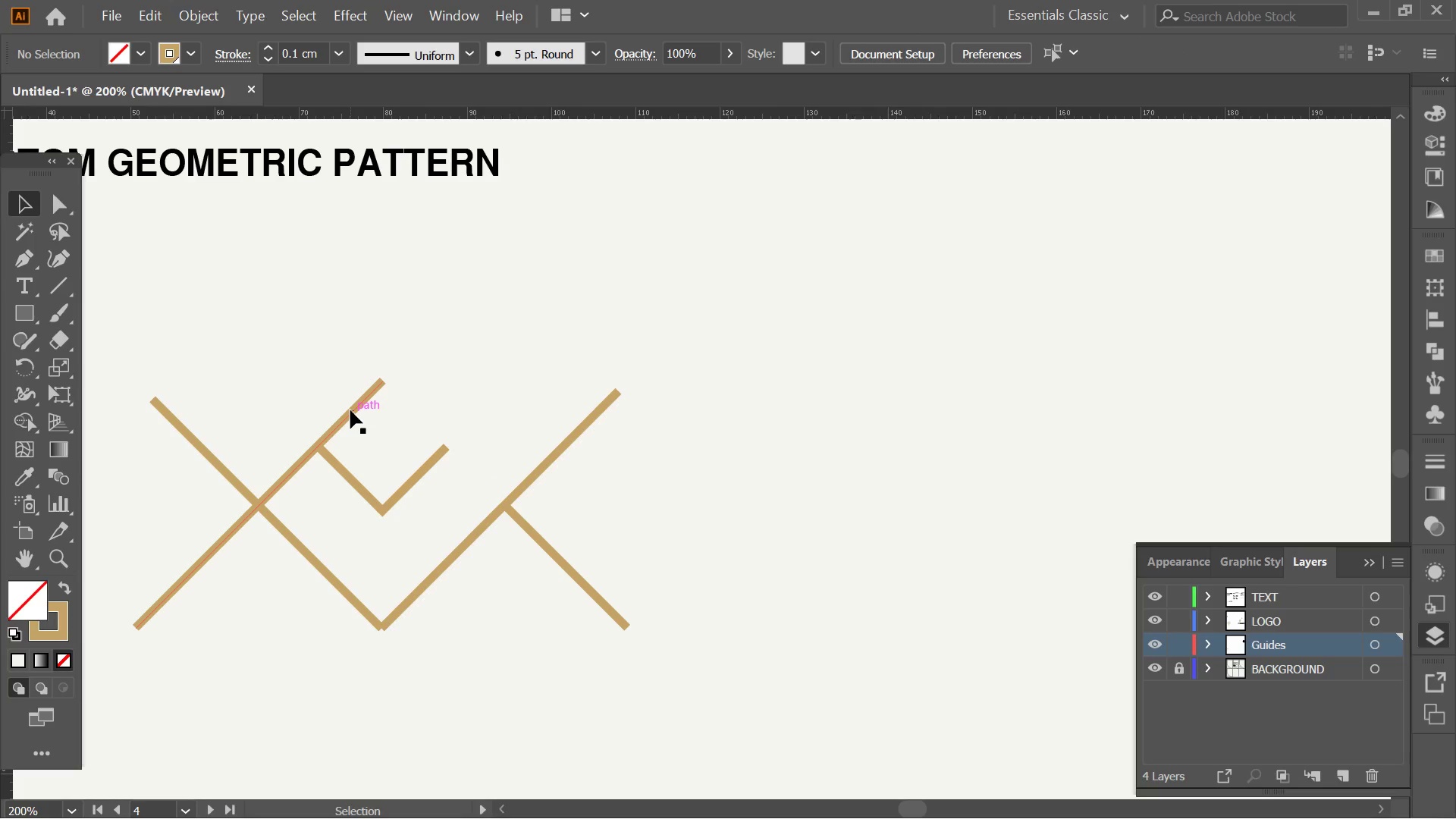 
left_click([350, 410])
 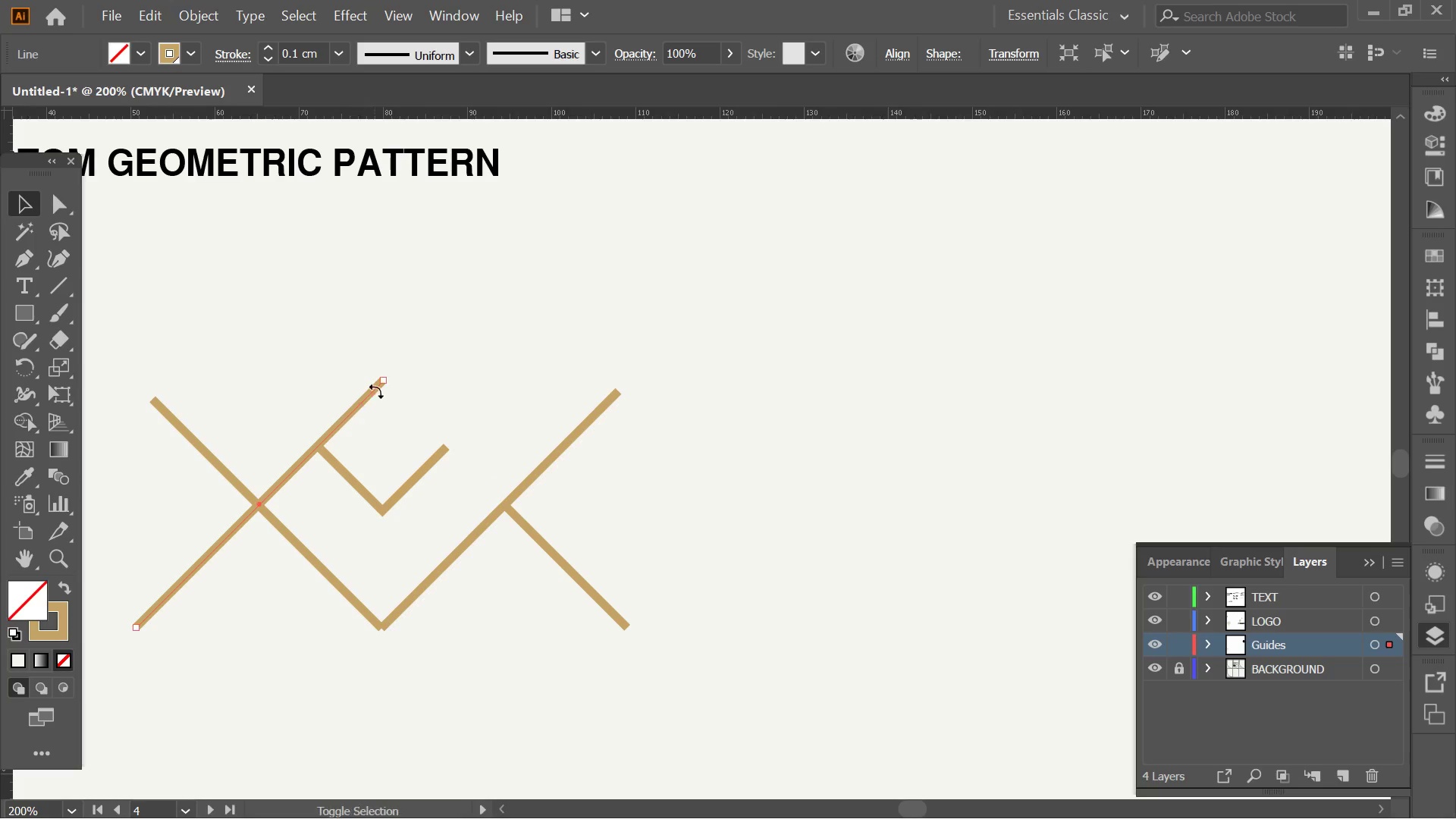 
hold_key(key=ShiftLeft, duration=3.02)
left_click_drag(start_coordinate=[386, 380], to_coordinate=[259, 509])
 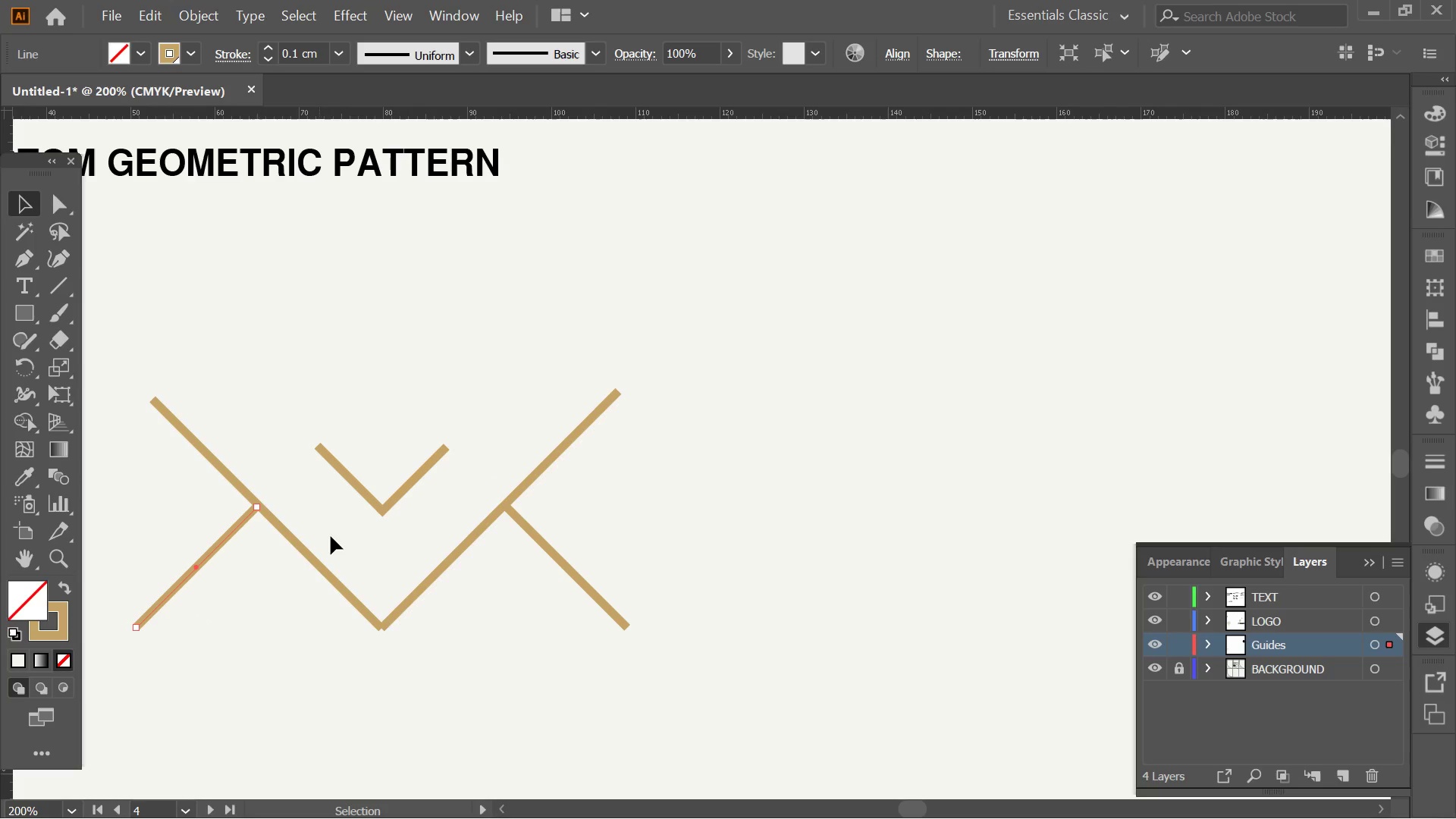 
left_click([339, 536])
 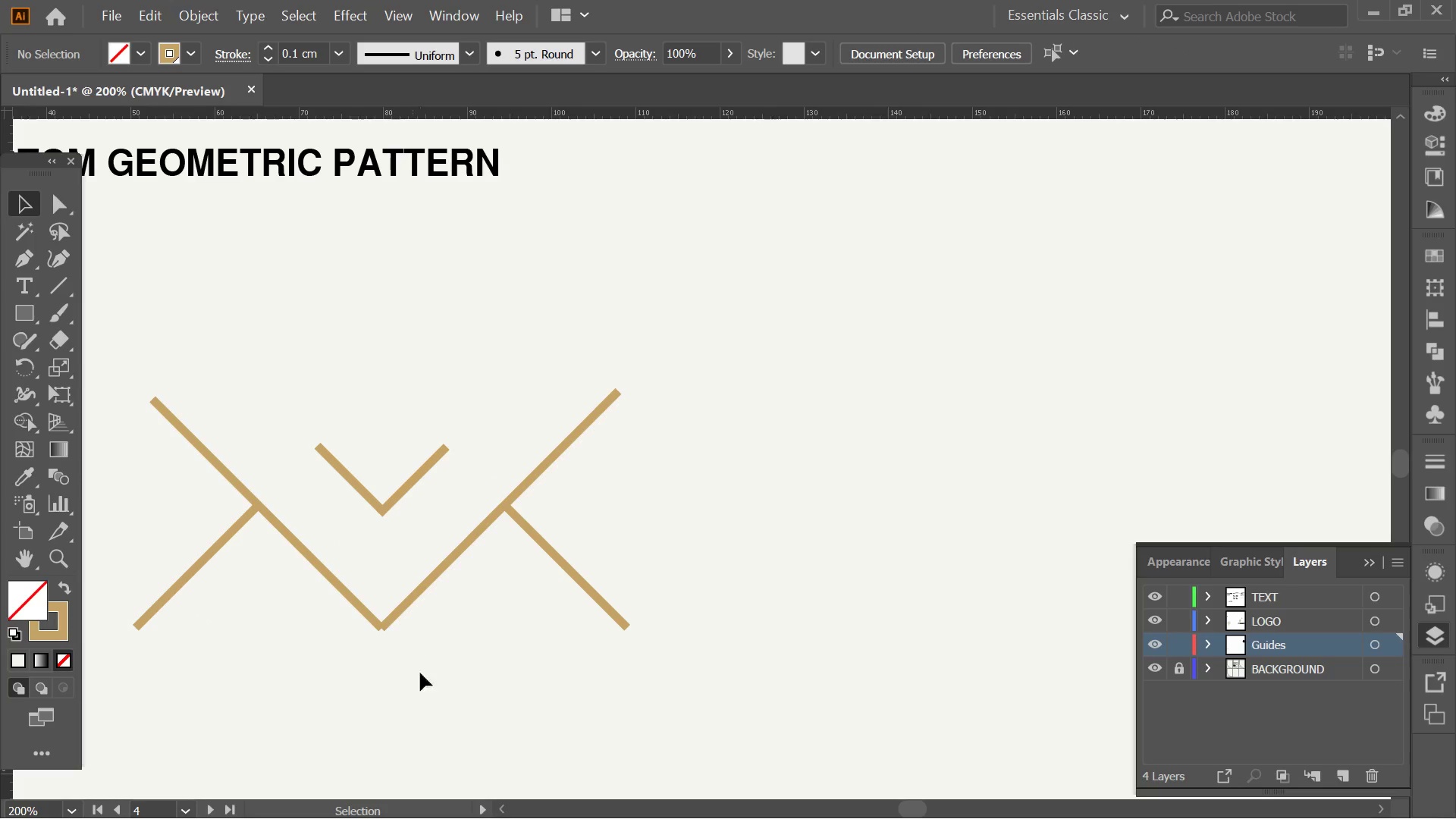 
hold_key(key=AltLeft, duration=0.34)
scroll: coordinate [375, 645], scroll_direction: up, amount: 3.0
 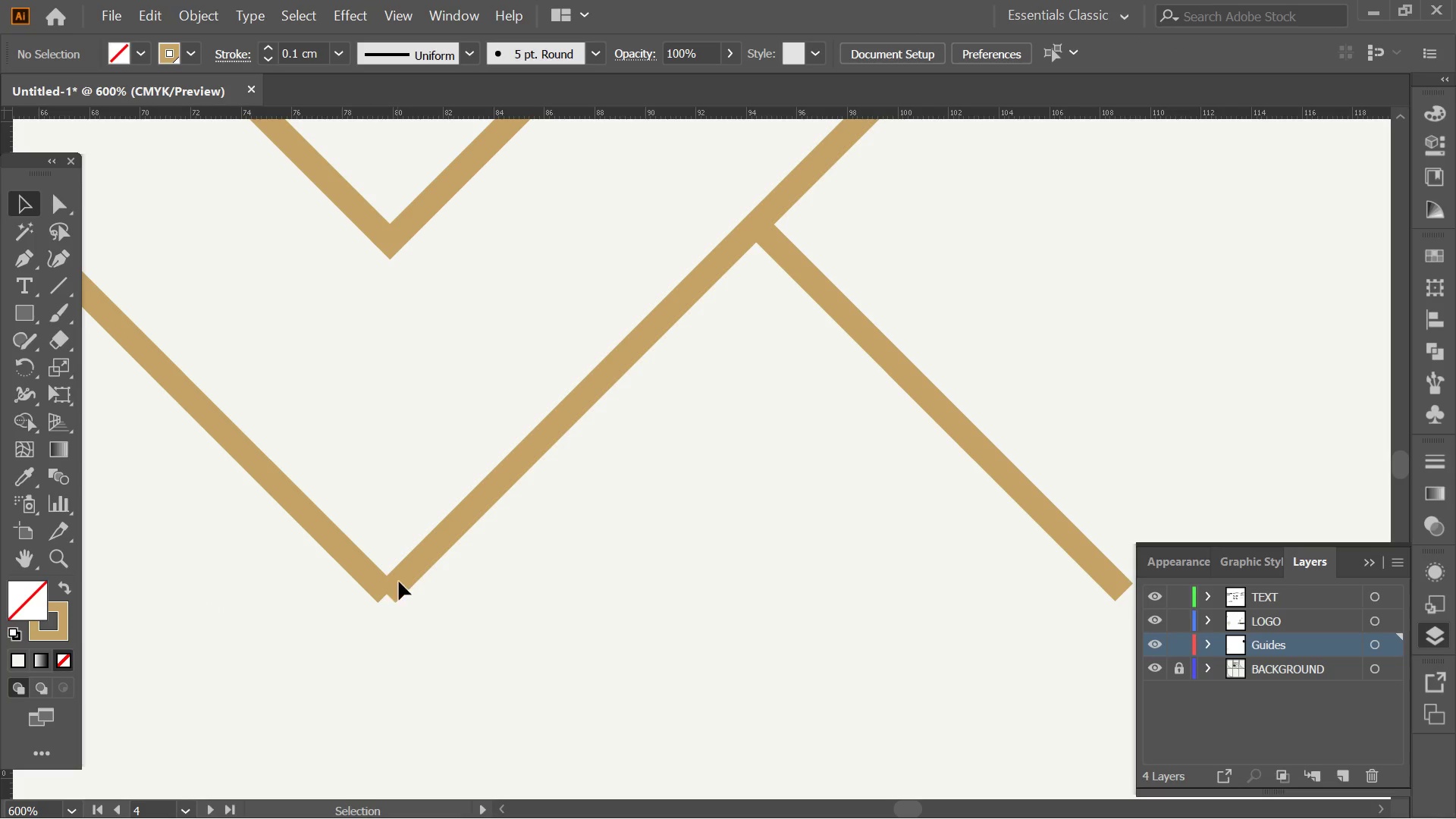 
left_click([406, 575])
 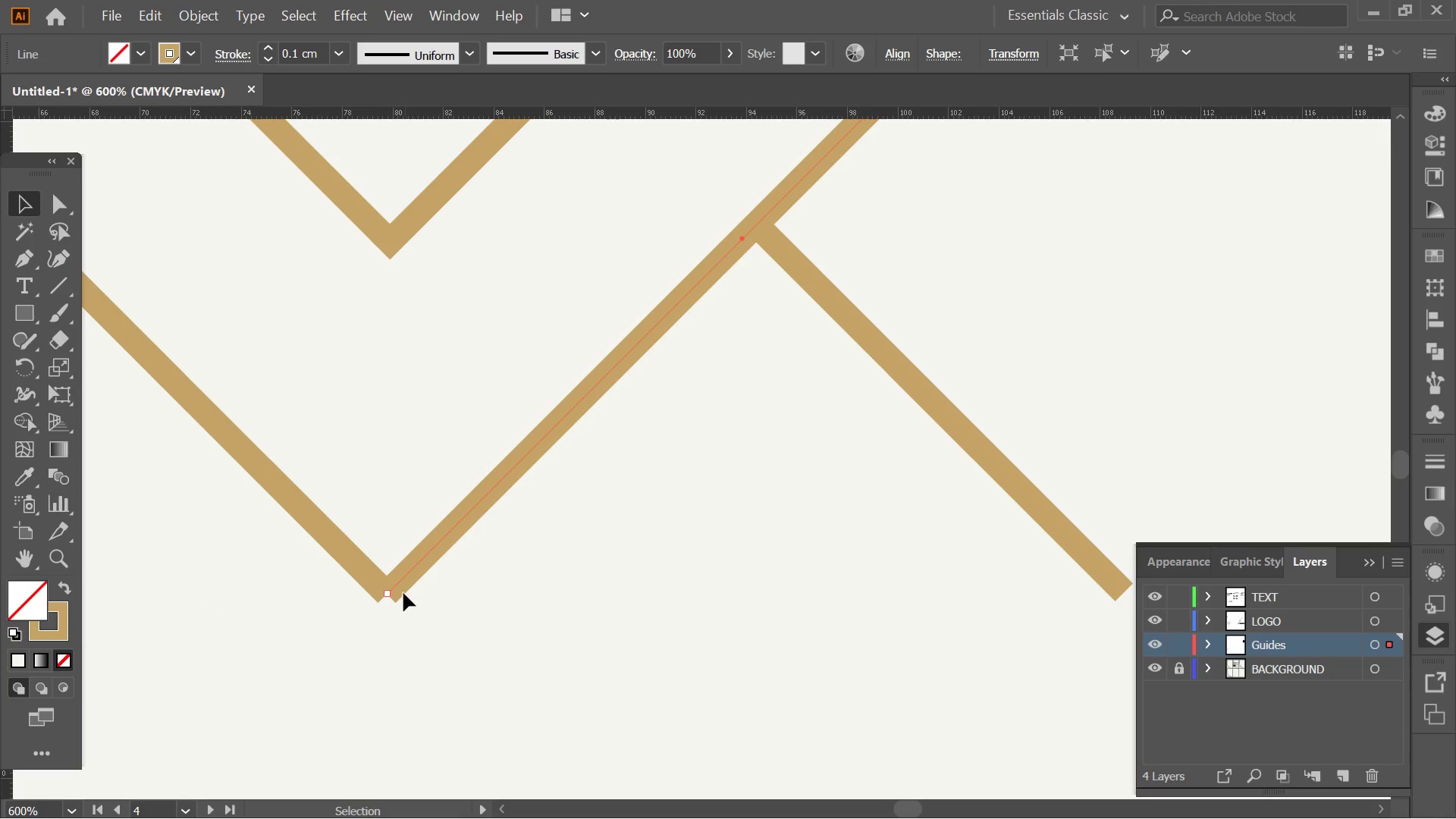 
key(Alt+AltLeft)
 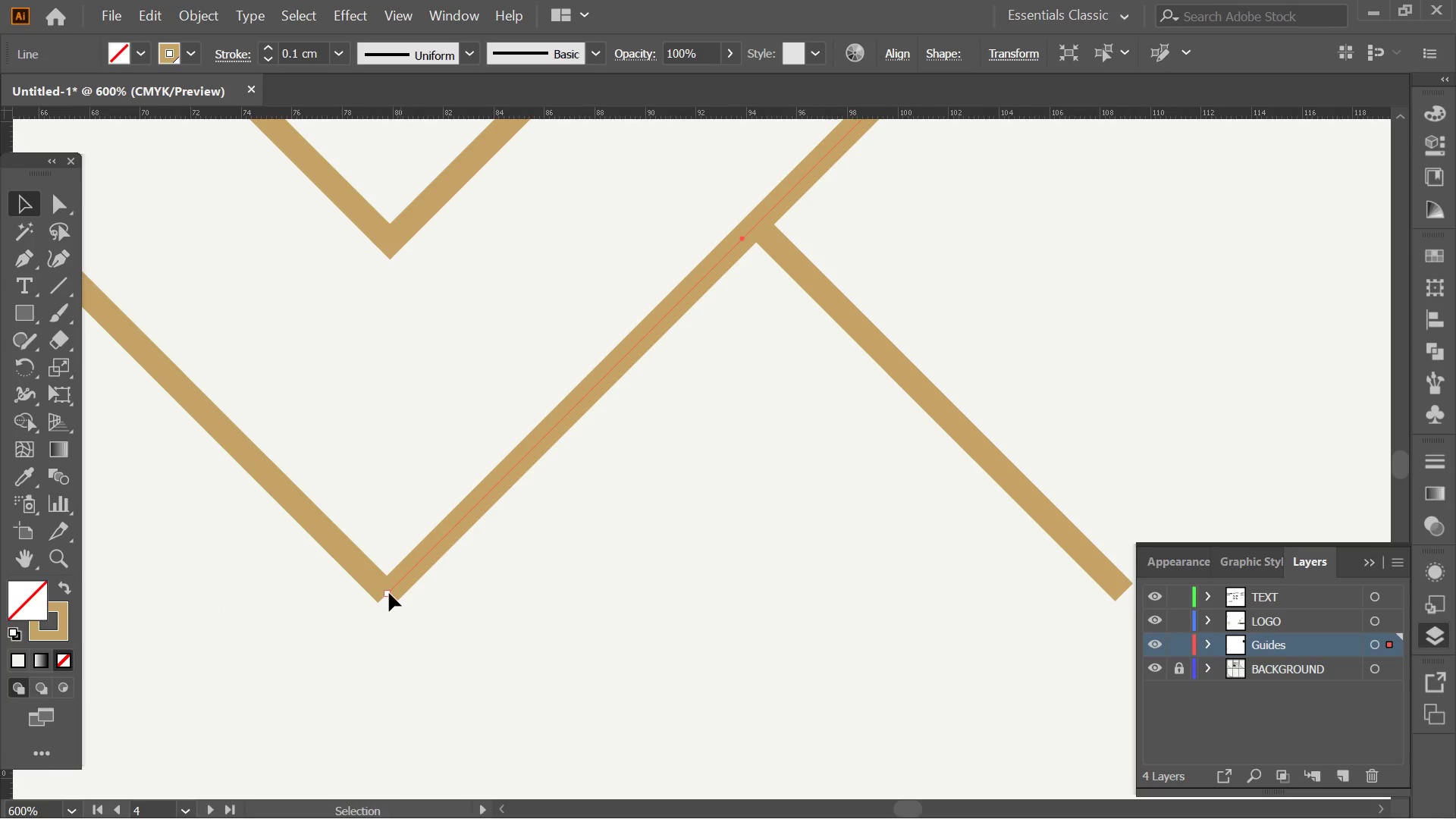 
scroll: coordinate [387, 593], scroll_direction: up, amount: 4.0
 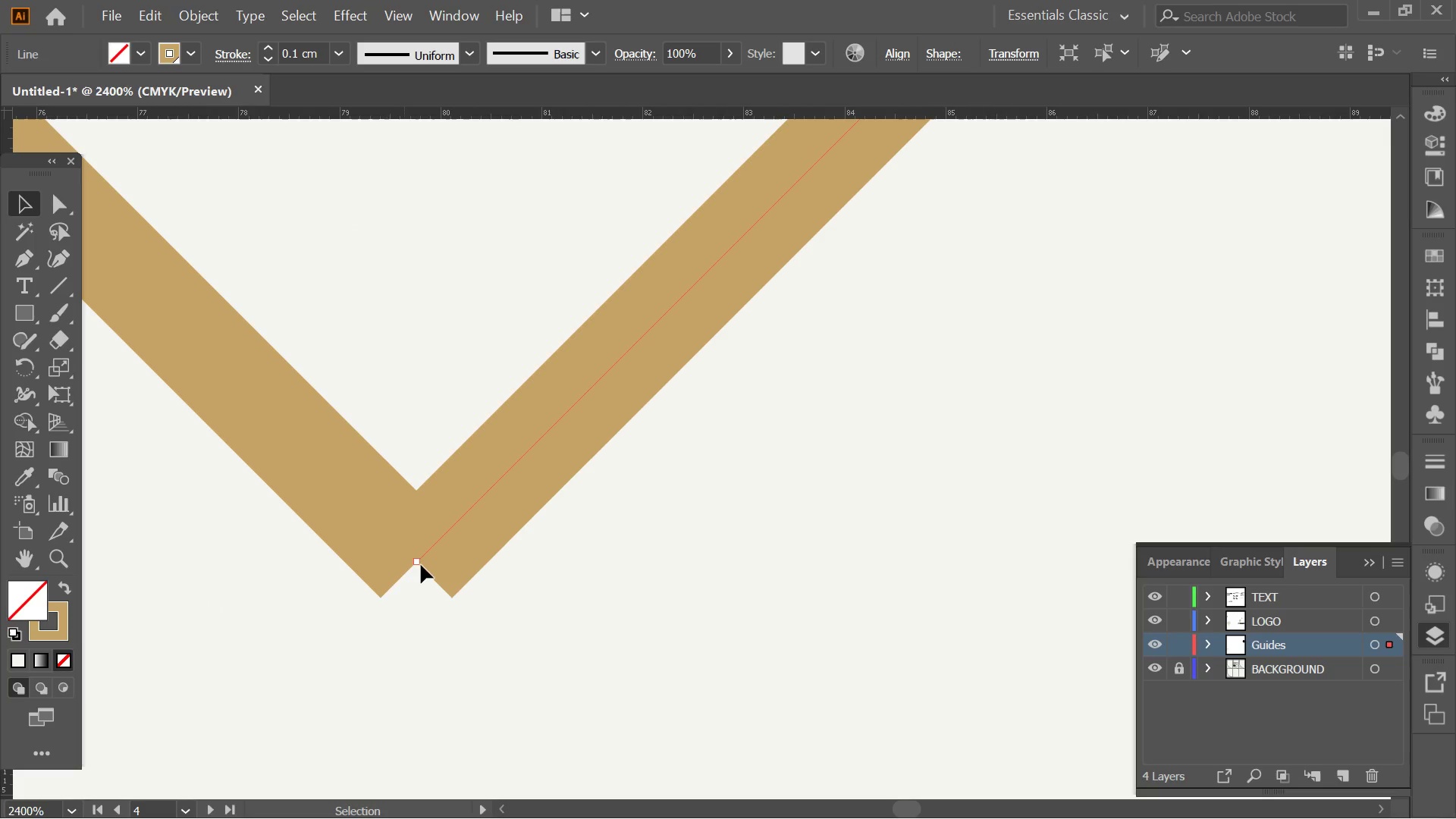 
hold_key(key=ShiftLeft, duration=1.86)
left_click_drag(start_coordinate=[418, 563], to_coordinate=[379, 594])
 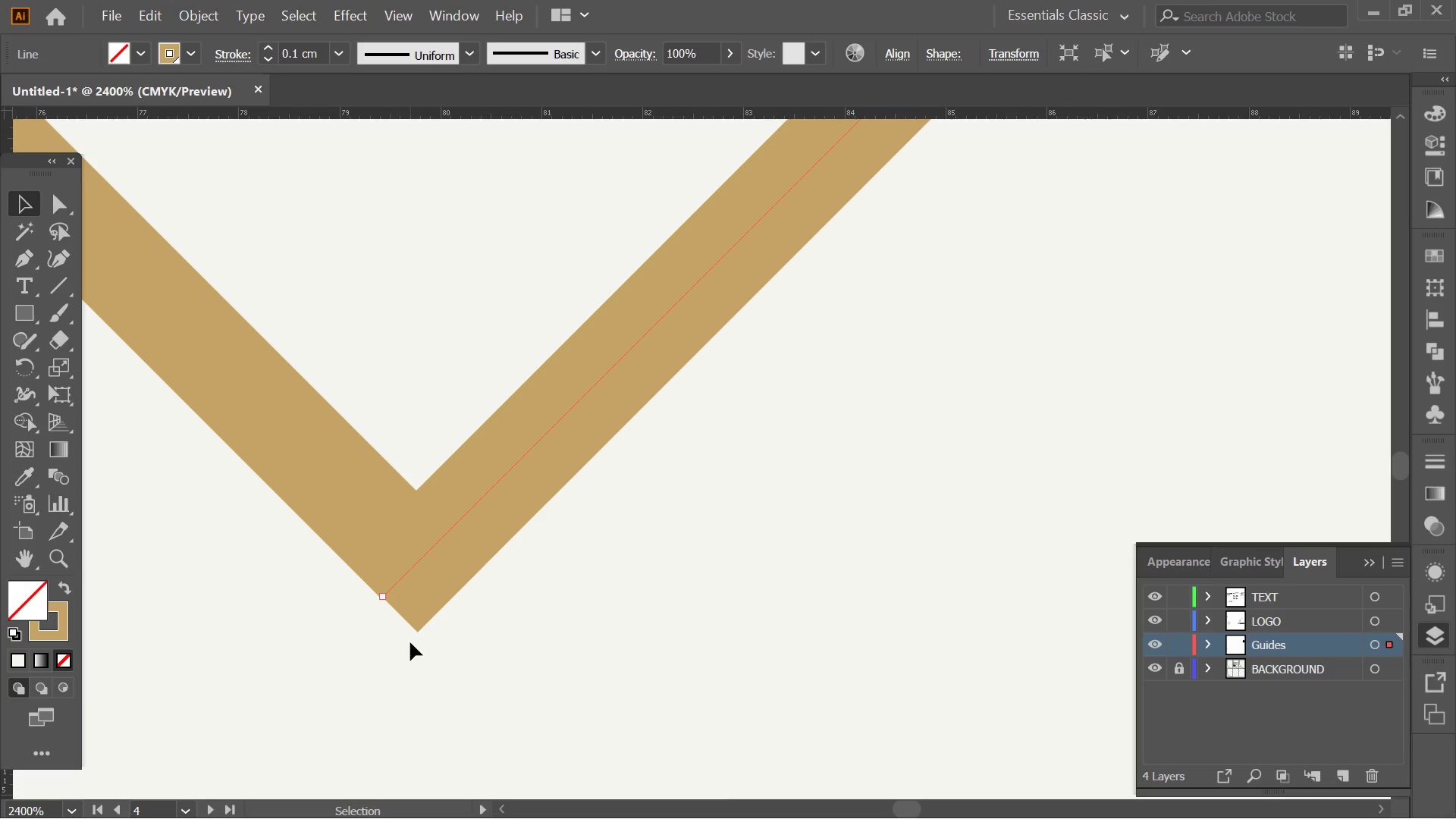 
left_click([410, 642])
 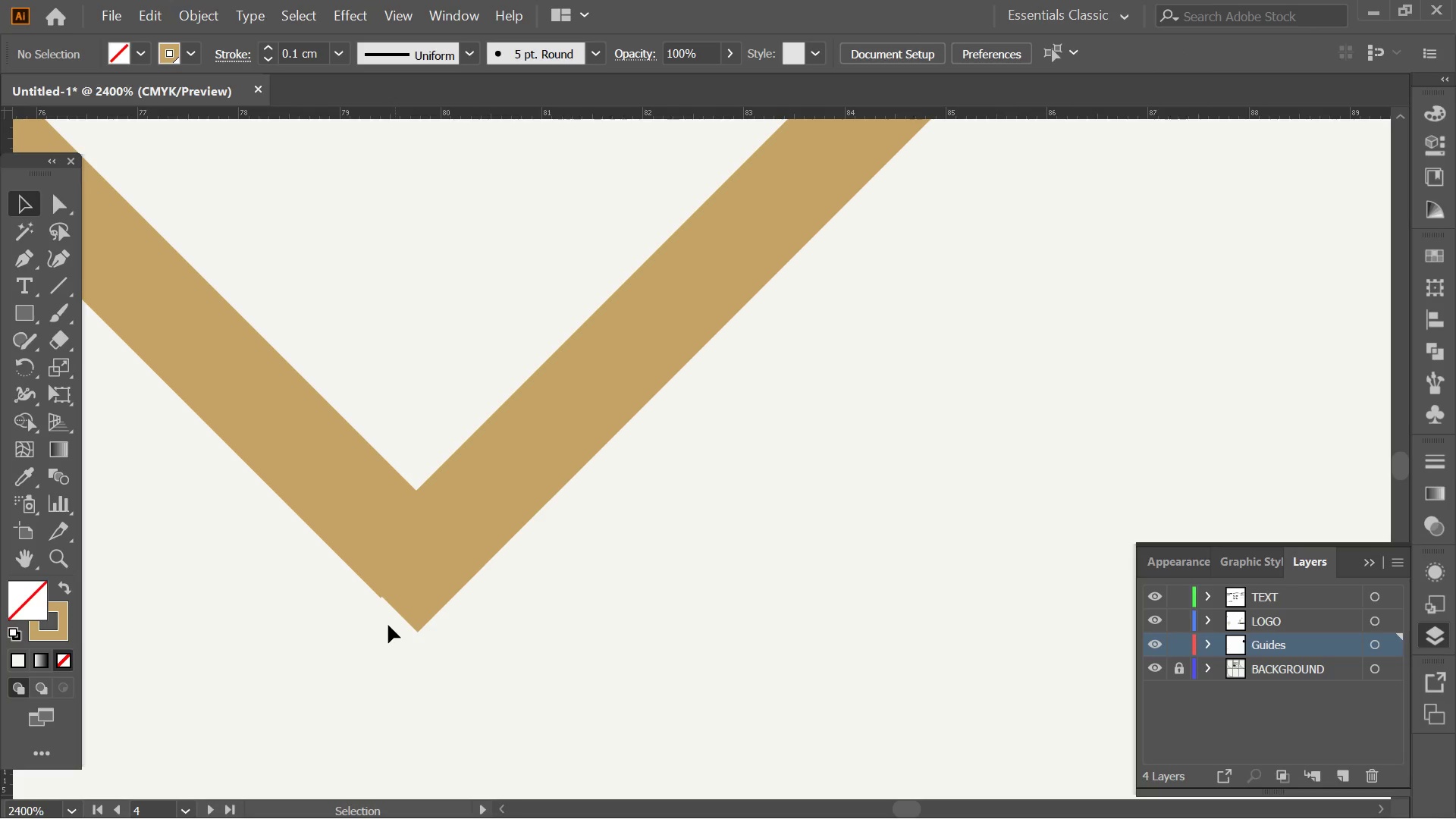 
hold_key(key=AltLeft, duration=0.33)
scroll: coordinate [378, 610], scroll_direction: up, amount: 4.0
 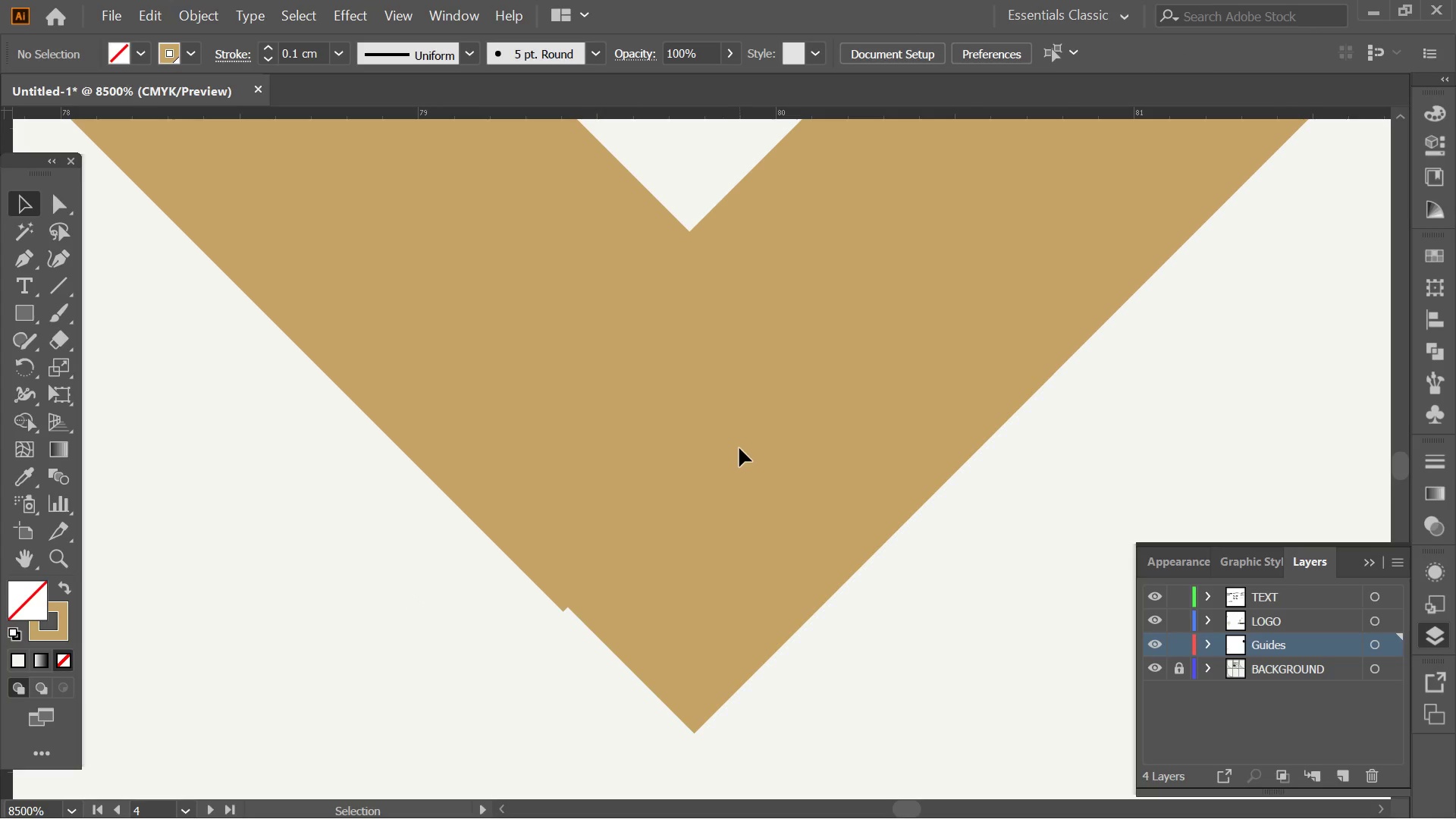 
left_click([728, 447])
 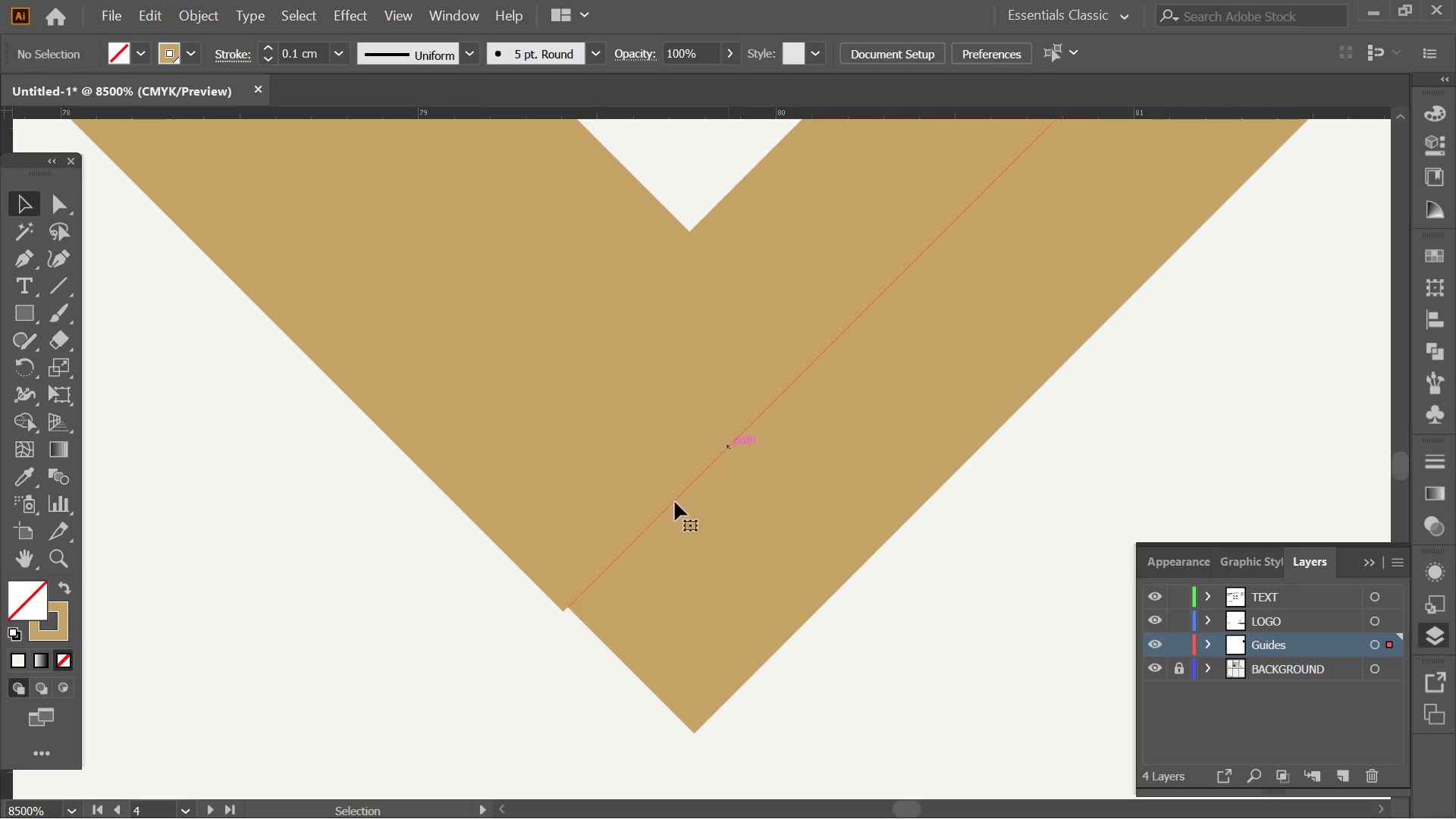 
key(Alt+AltLeft)
 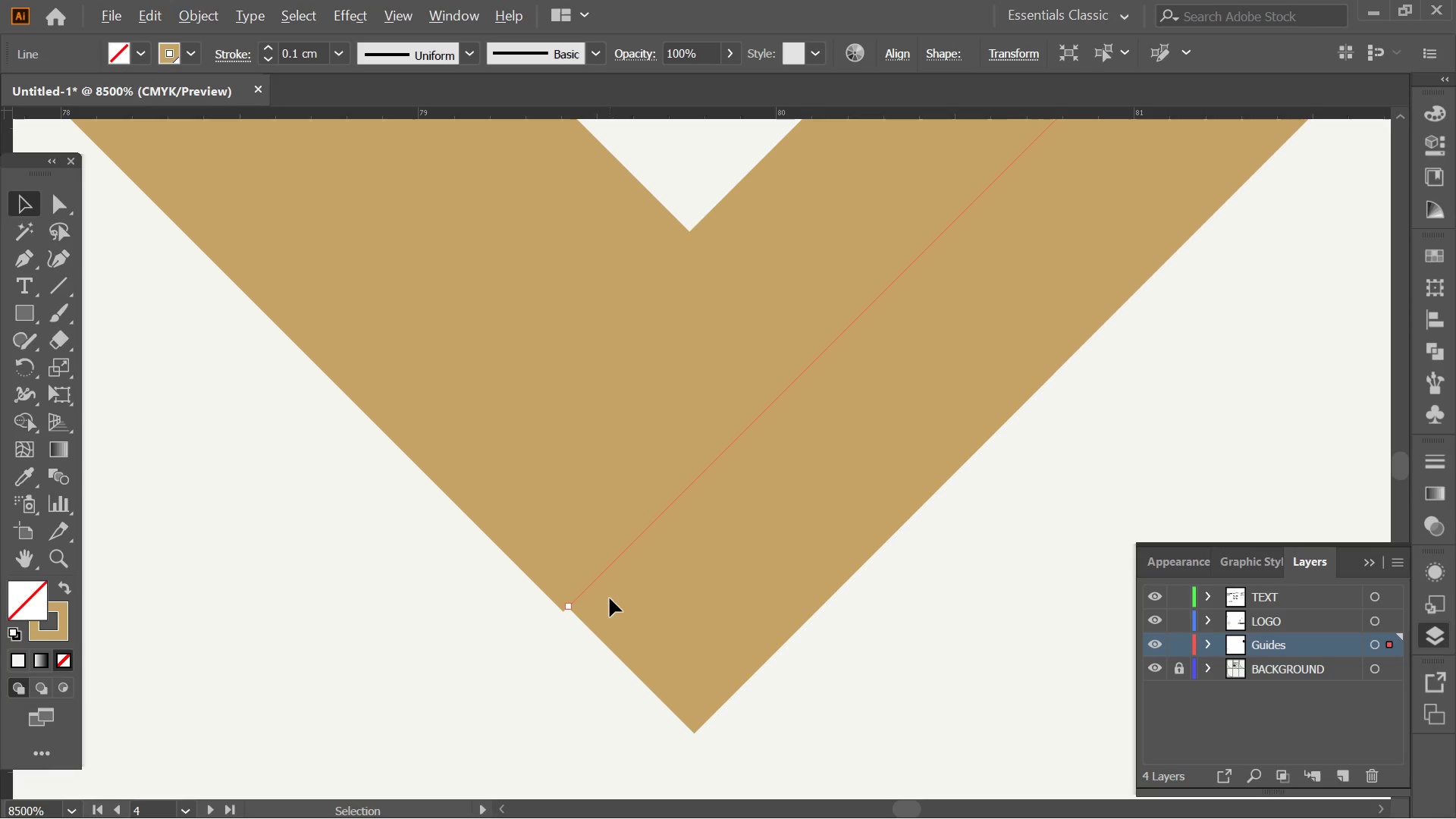 
scroll: coordinate [610, 598], scroll_direction: up, amount: 3.0
 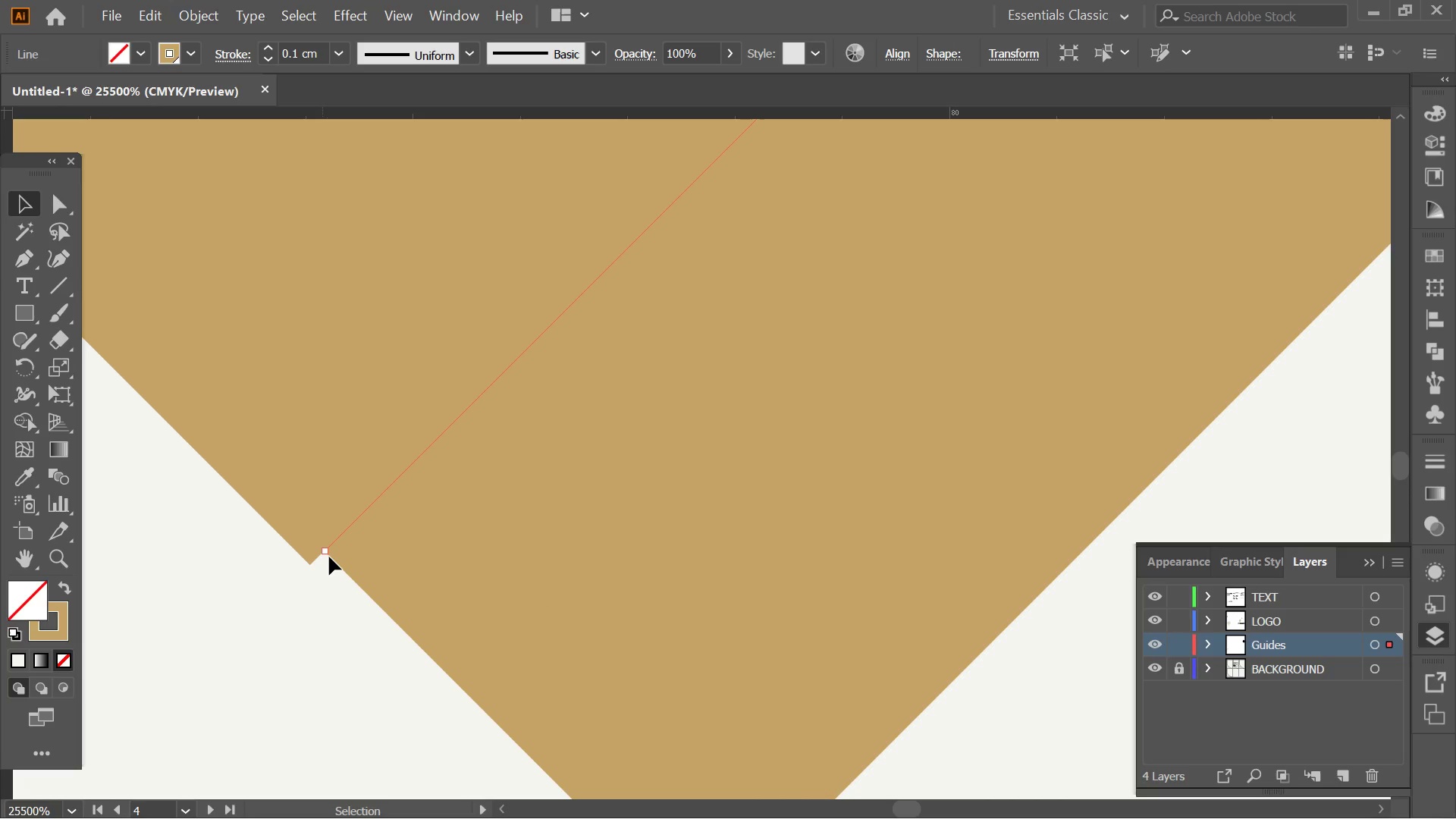 
left_click_drag(start_coordinate=[331, 552], to_coordinate=[316, 569])
 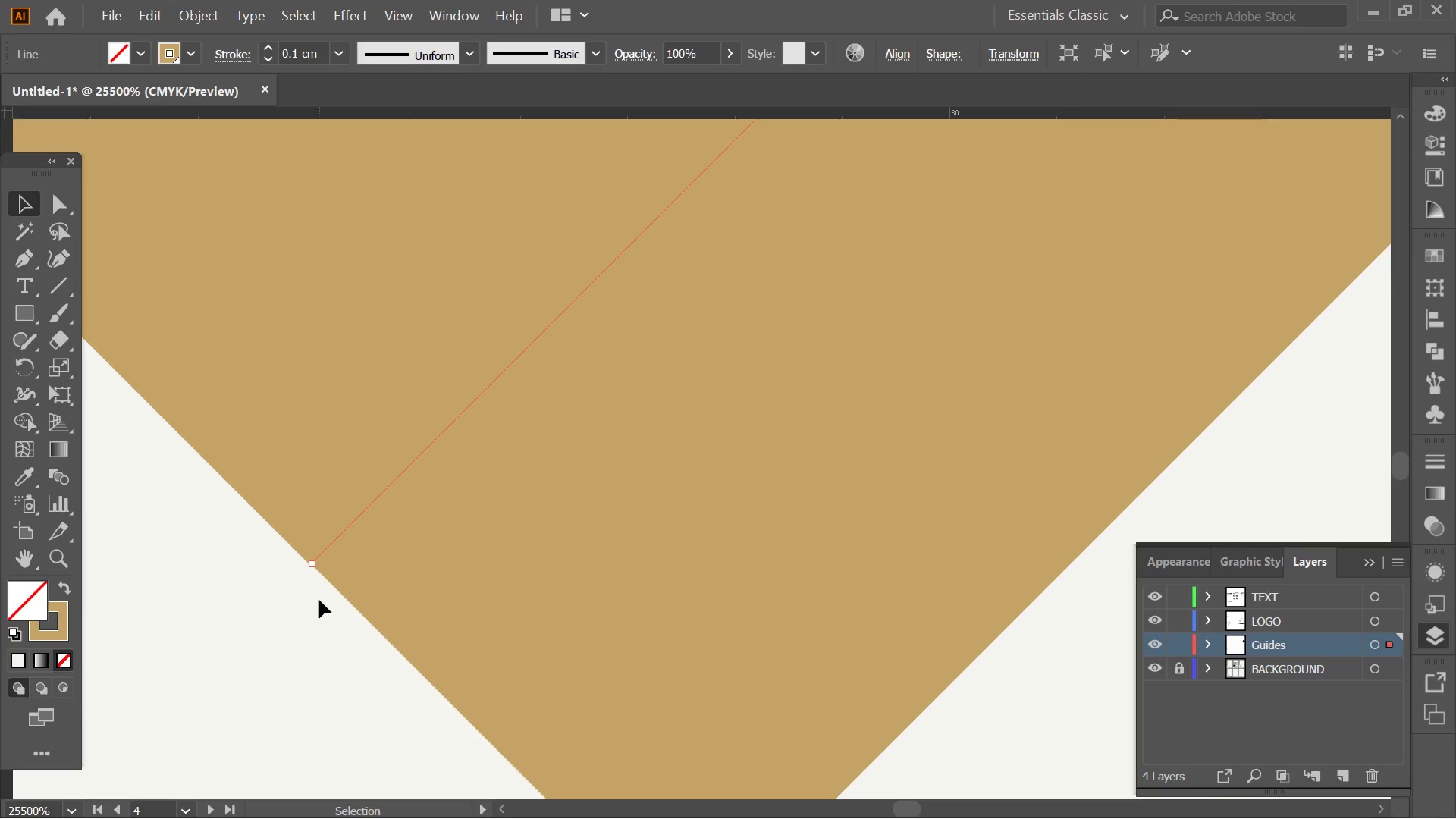 
hold_key(key=ShiftLeft, duration=3.62)
 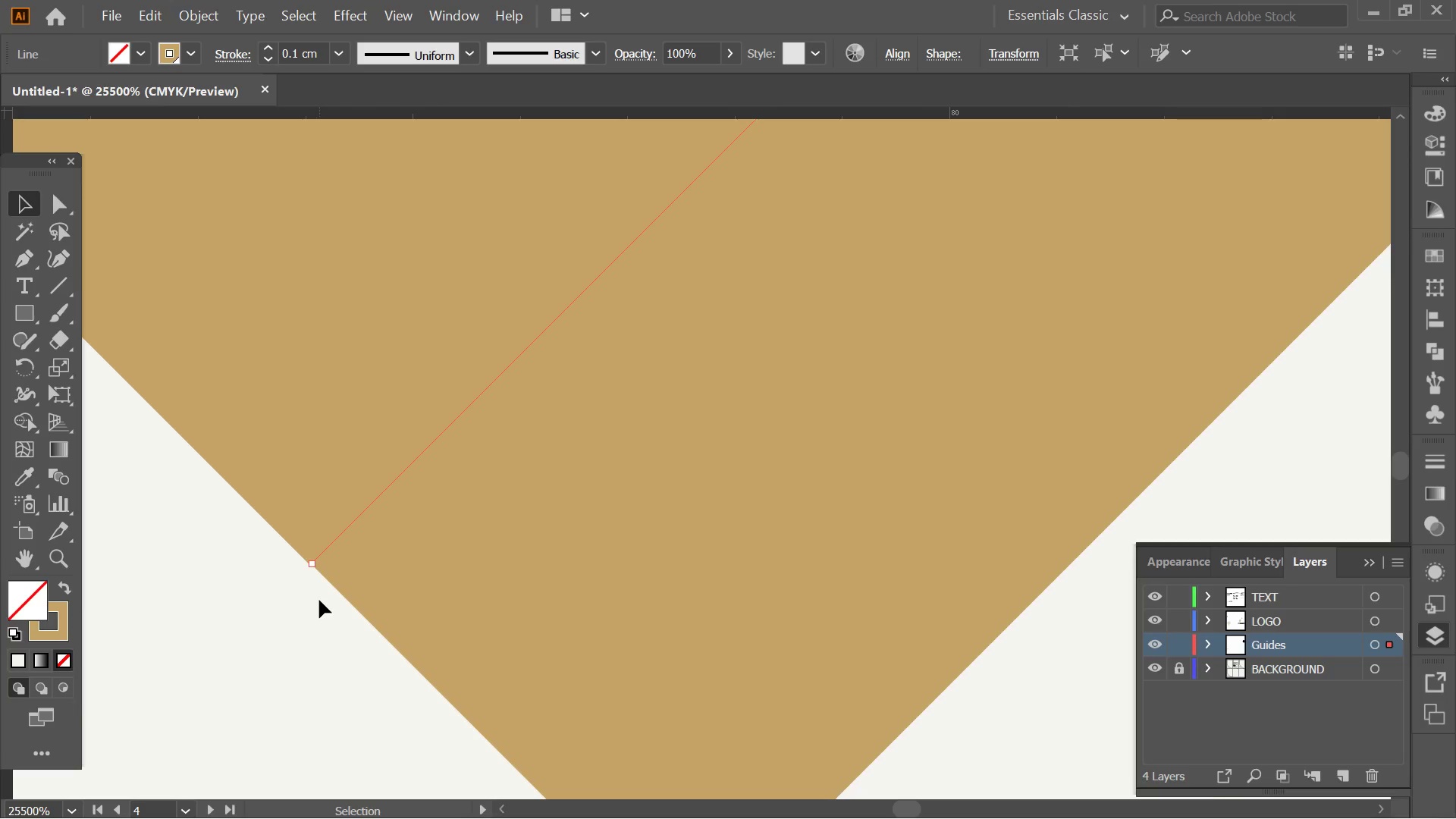 
key(Alt+AltLeft)
 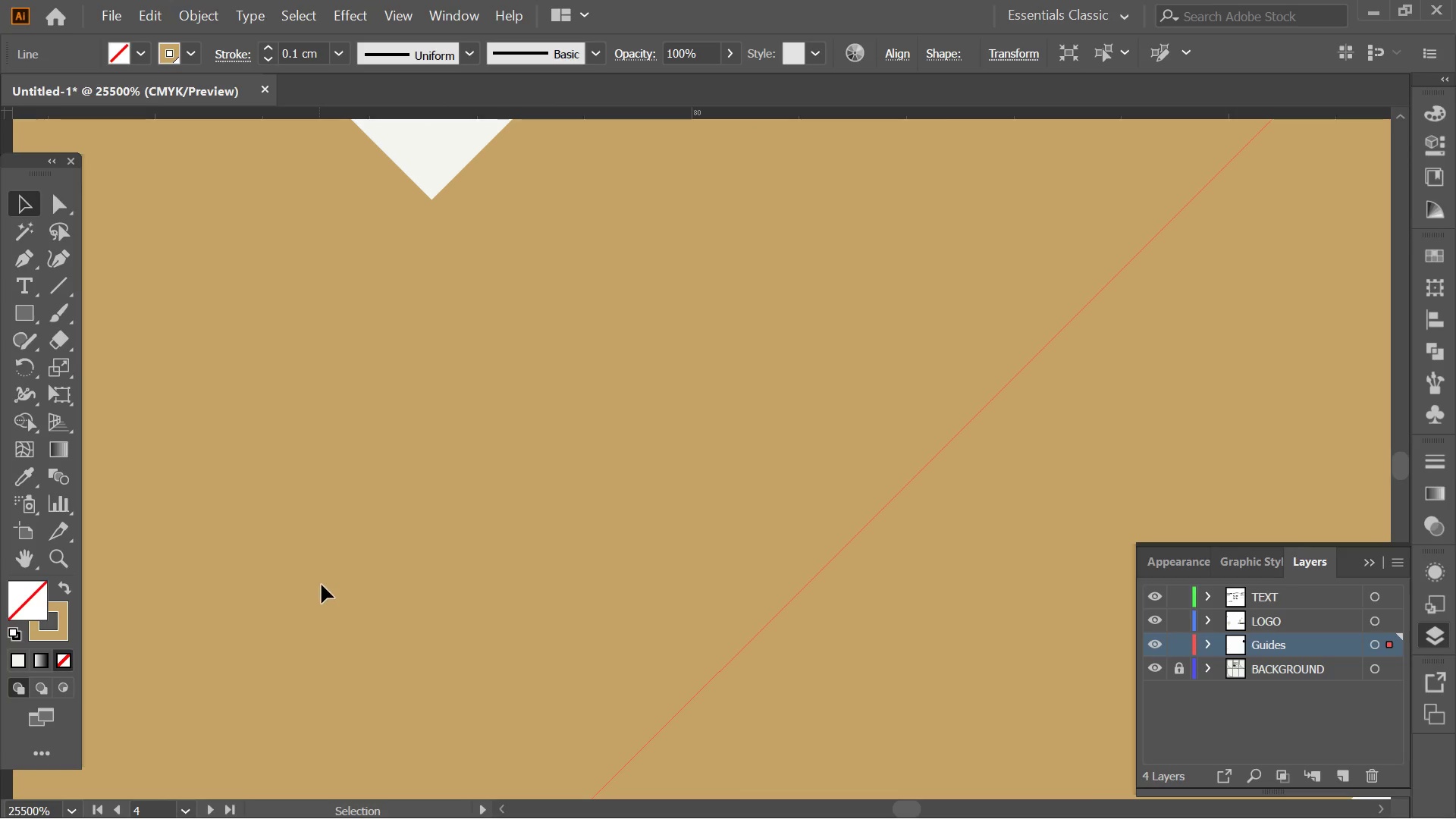 
hold_key(key=Space, duration=0.98)
 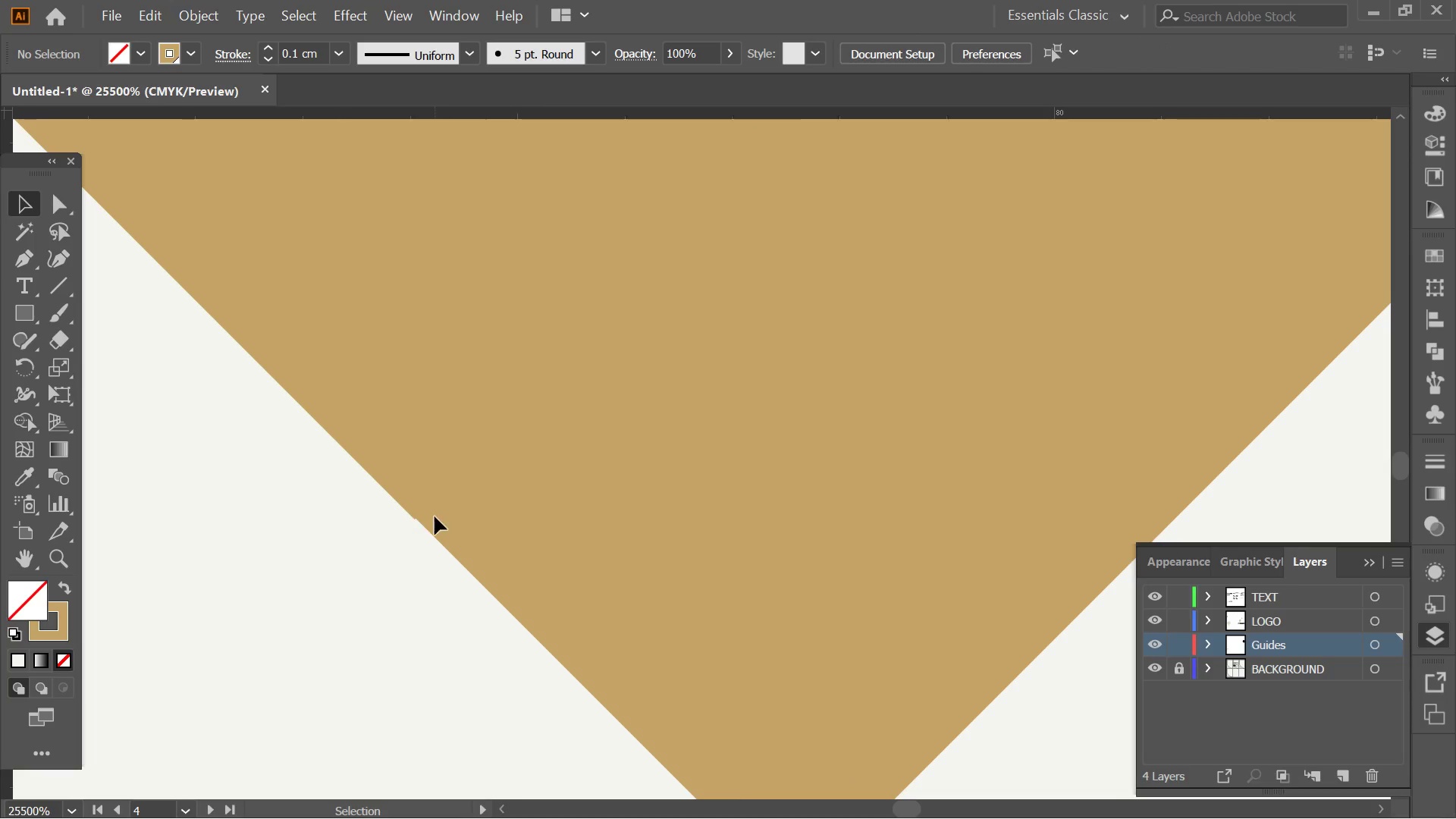 
scroll: coordinate [319, 600], scroll_direction: up, amount: 2.0
 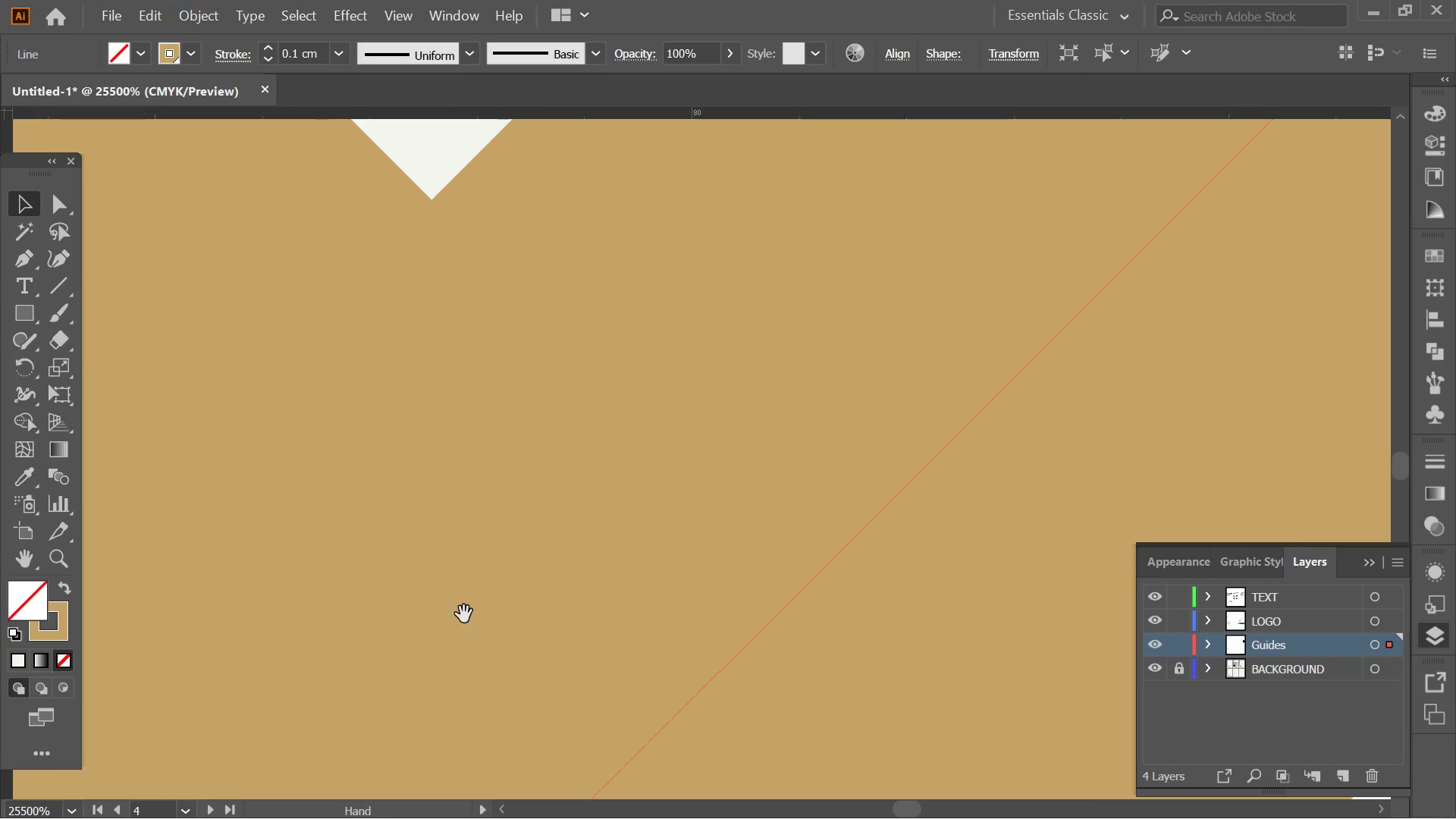 
left_click_drag(start_coordinate=[469, 614], to_coordinate=[586, 202])
 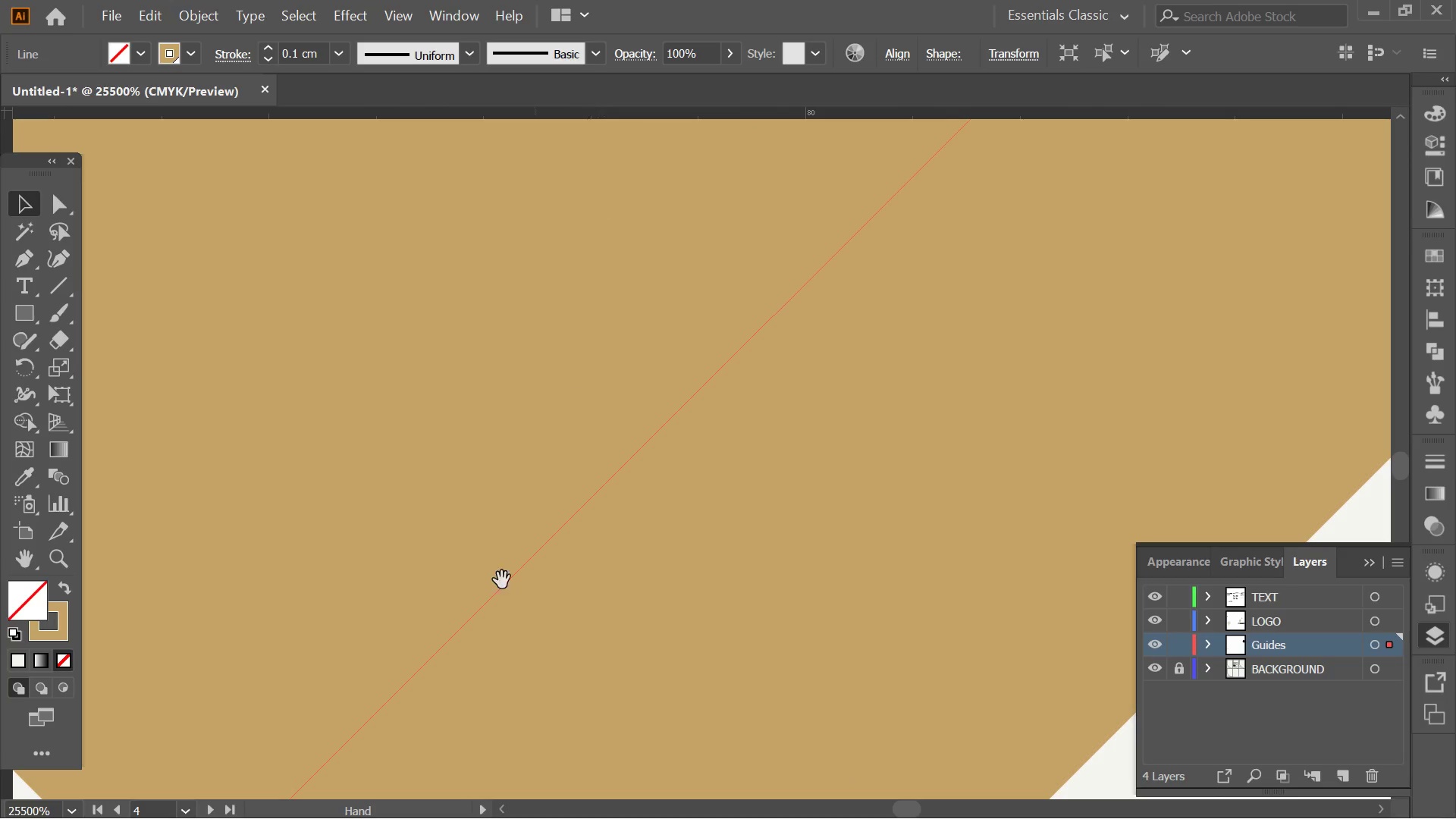 
left_click_drag(start_coordinate=[513, 575], to_coordinate=[758, 174])
 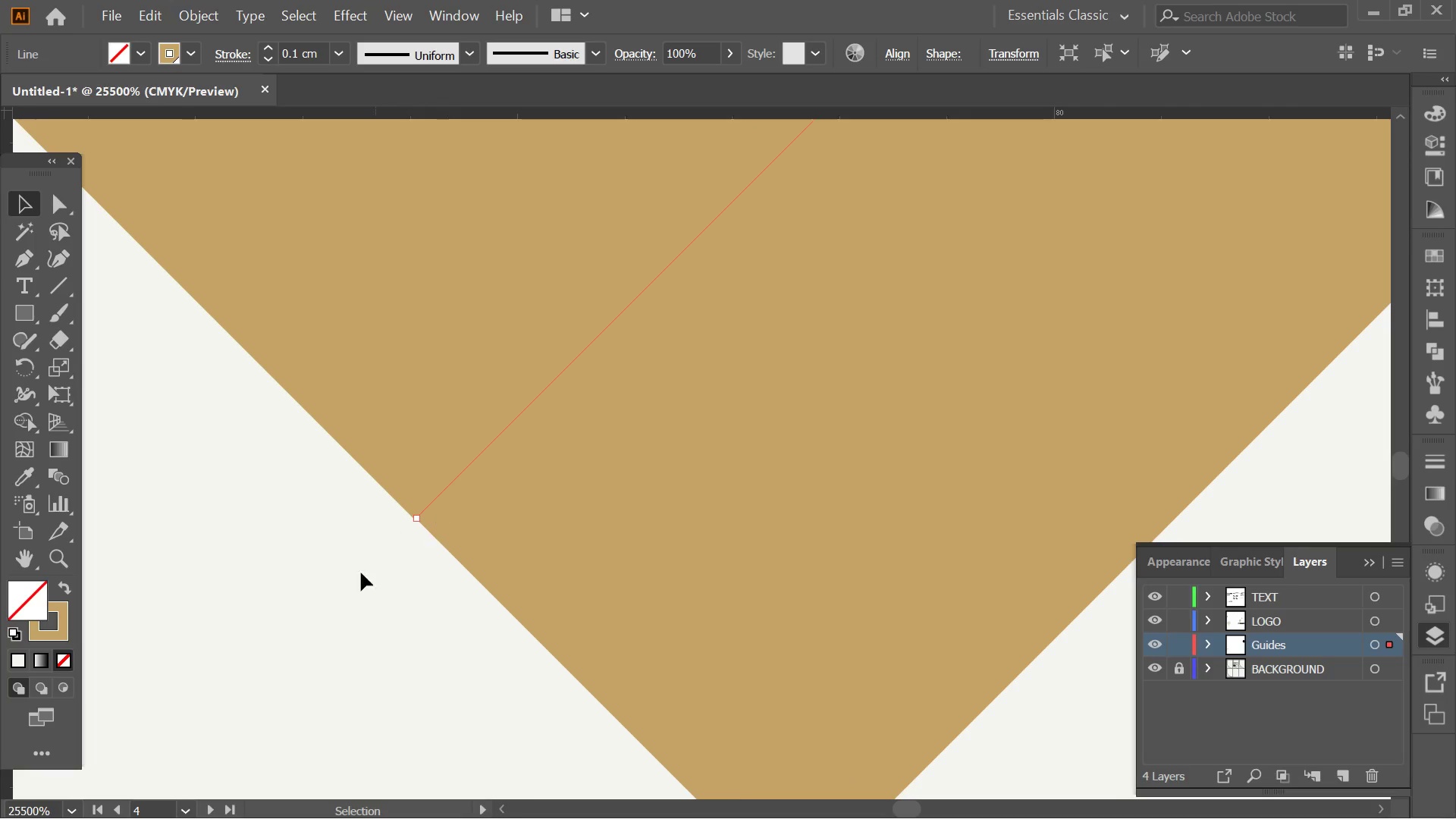 
left_click_drag(start_coordinate=[342, 588], to_coordinate=[342, 583])
 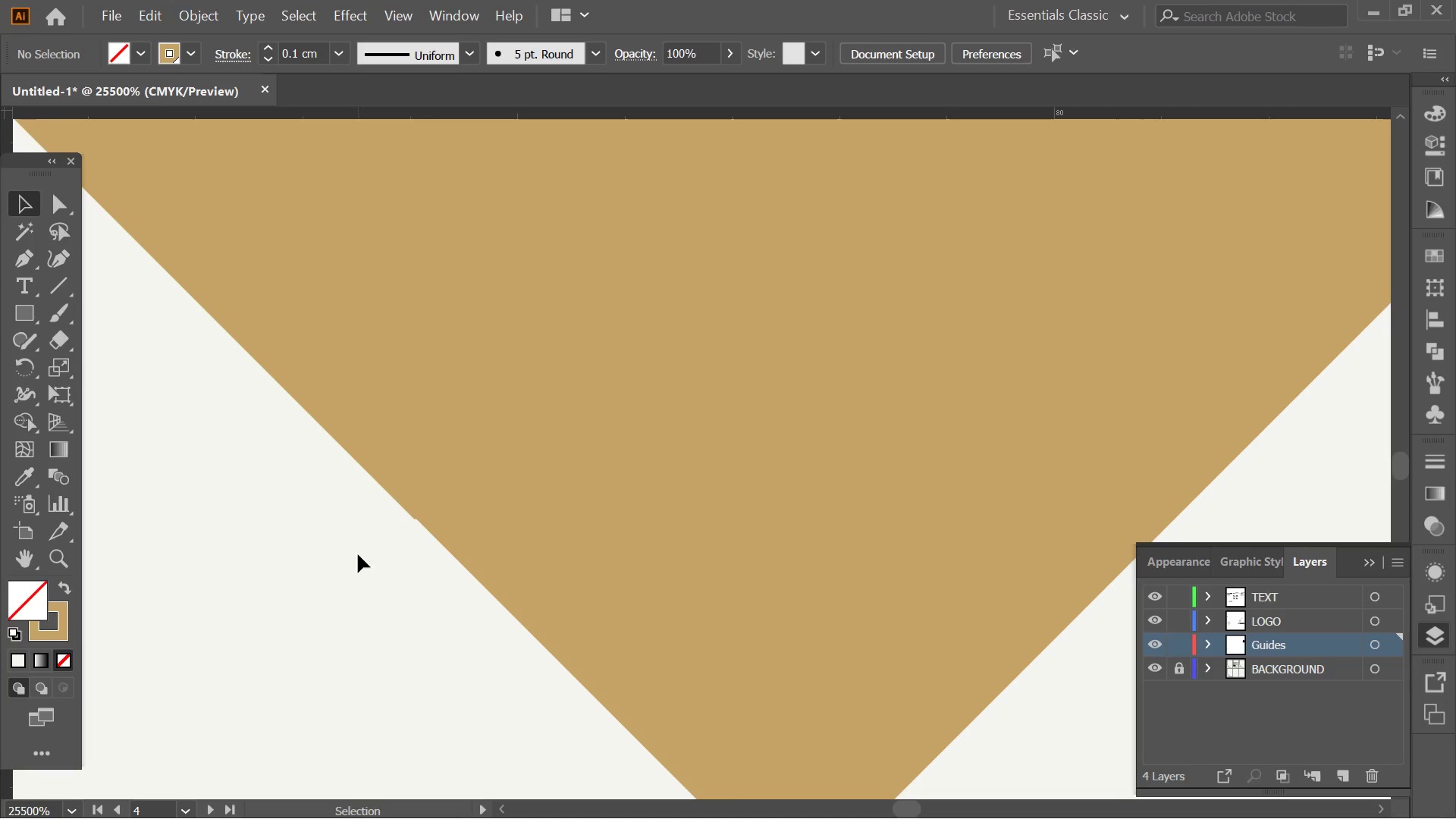 
key(Alt+AltLeft)
 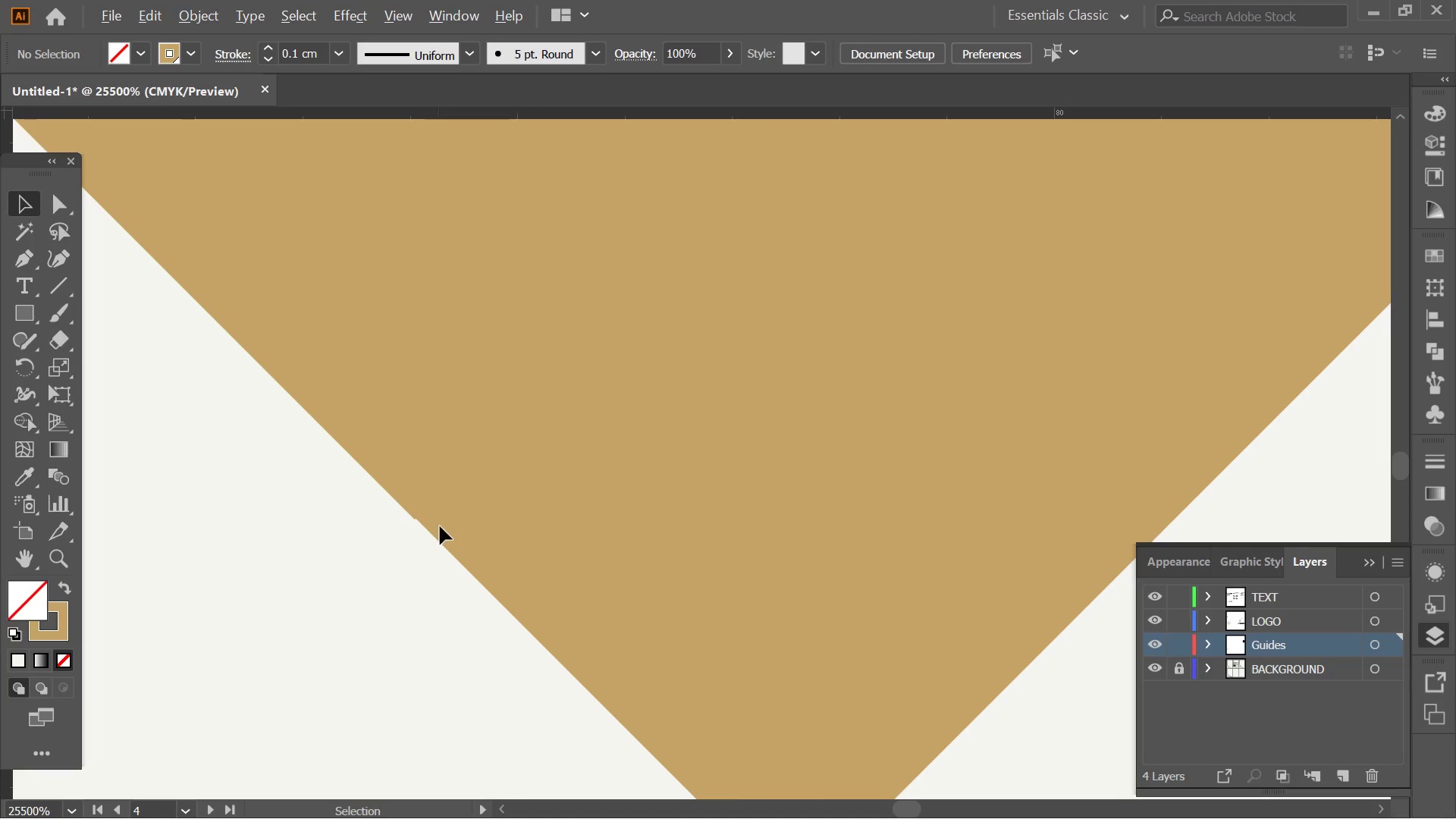 
hold_key(key=AltLeft, duration=0.67)
 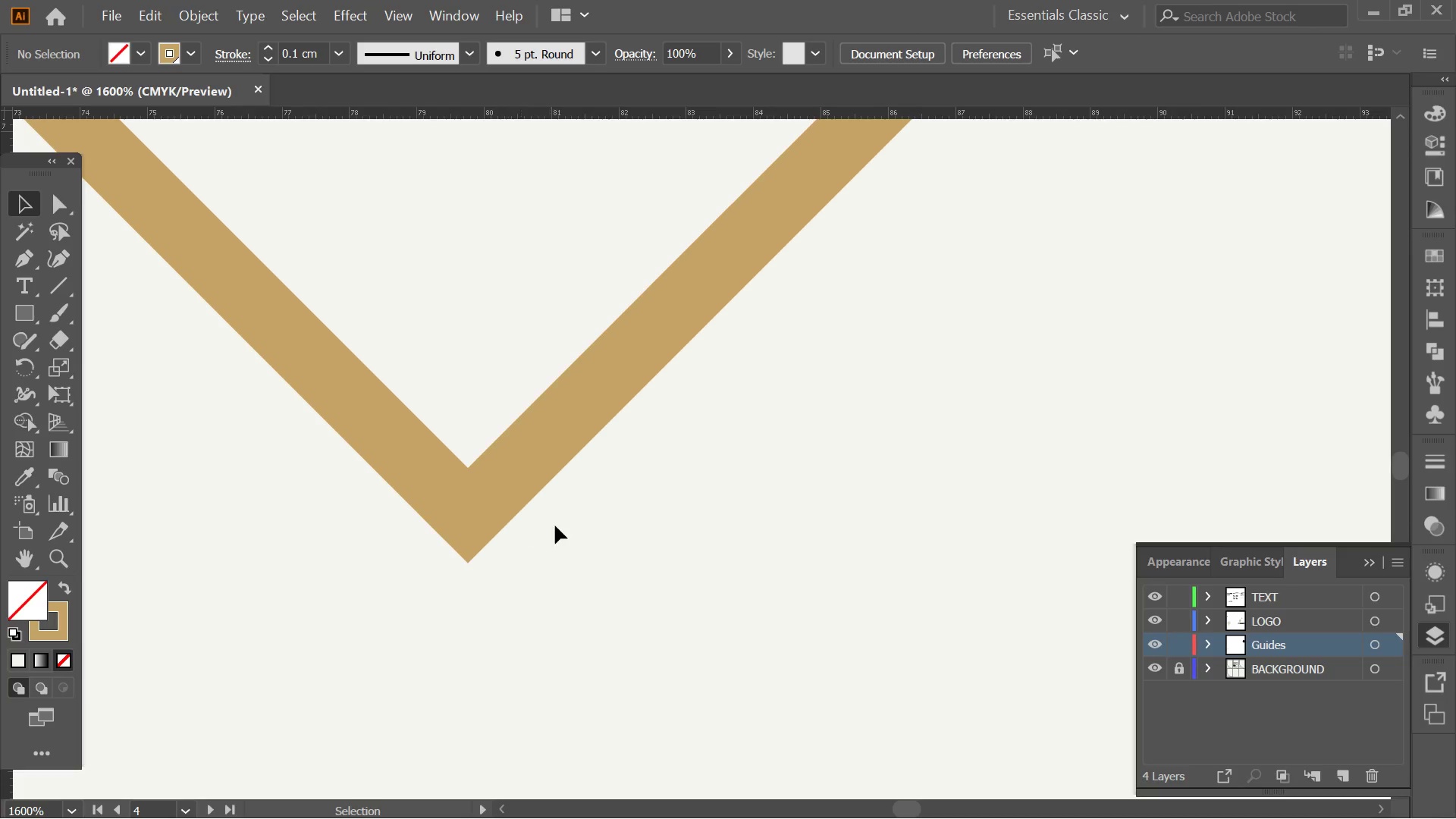 
key(Alt+AltLeft)
 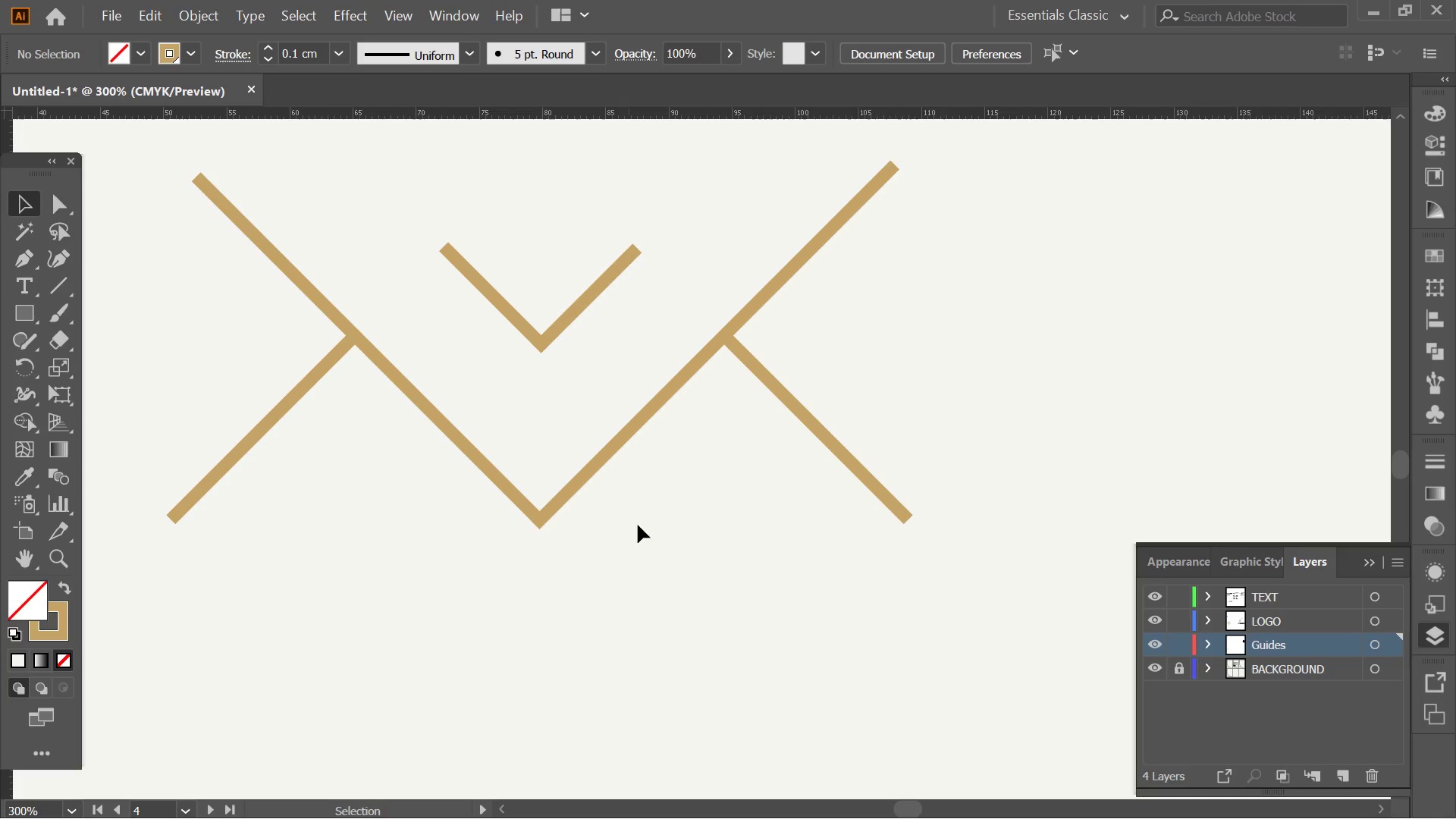 
hold_key(key=Space, duration=0.33)
 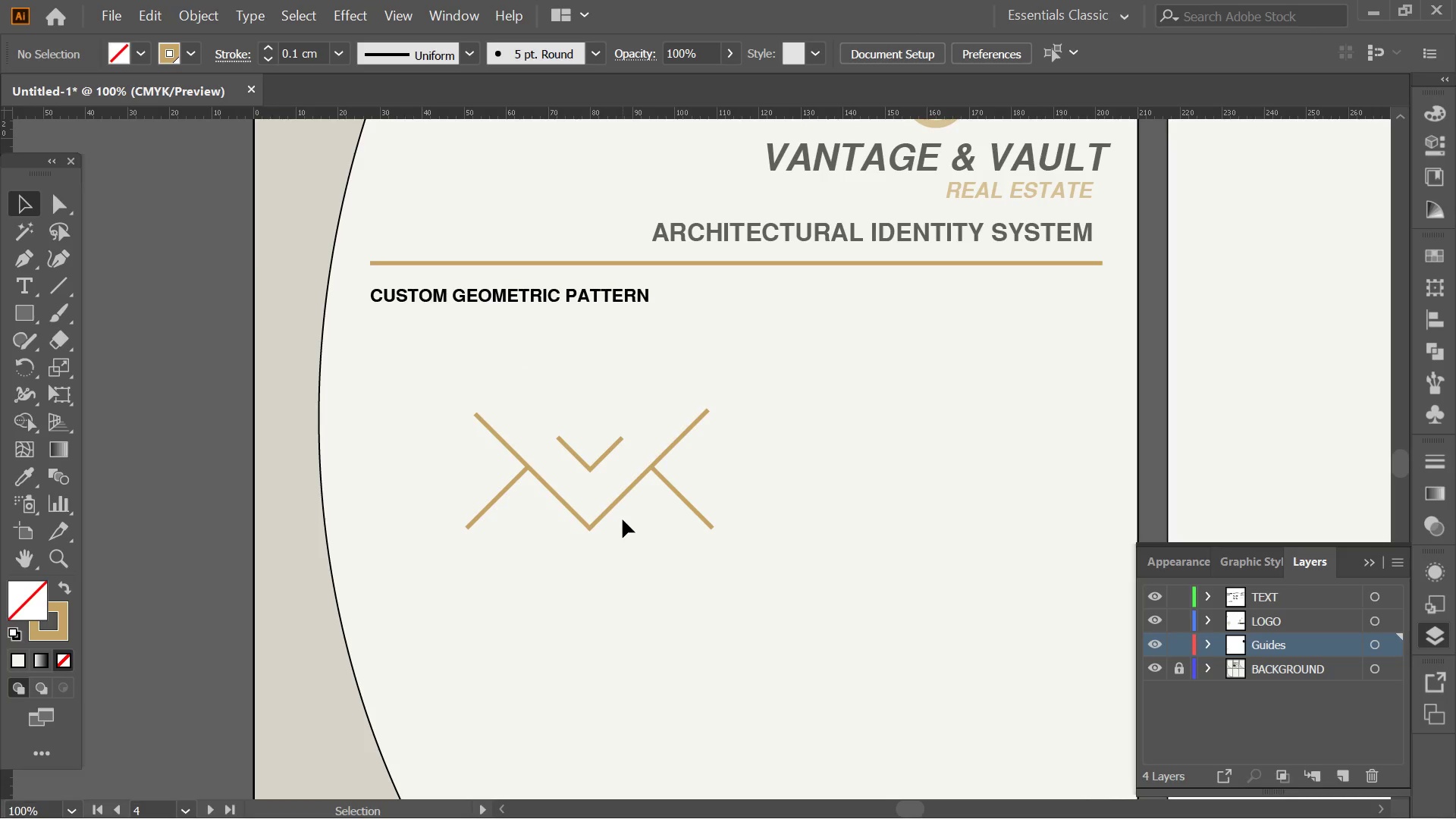 
scroll: coordinate [555, 526], scroll_direction: down, amount: 14.0
 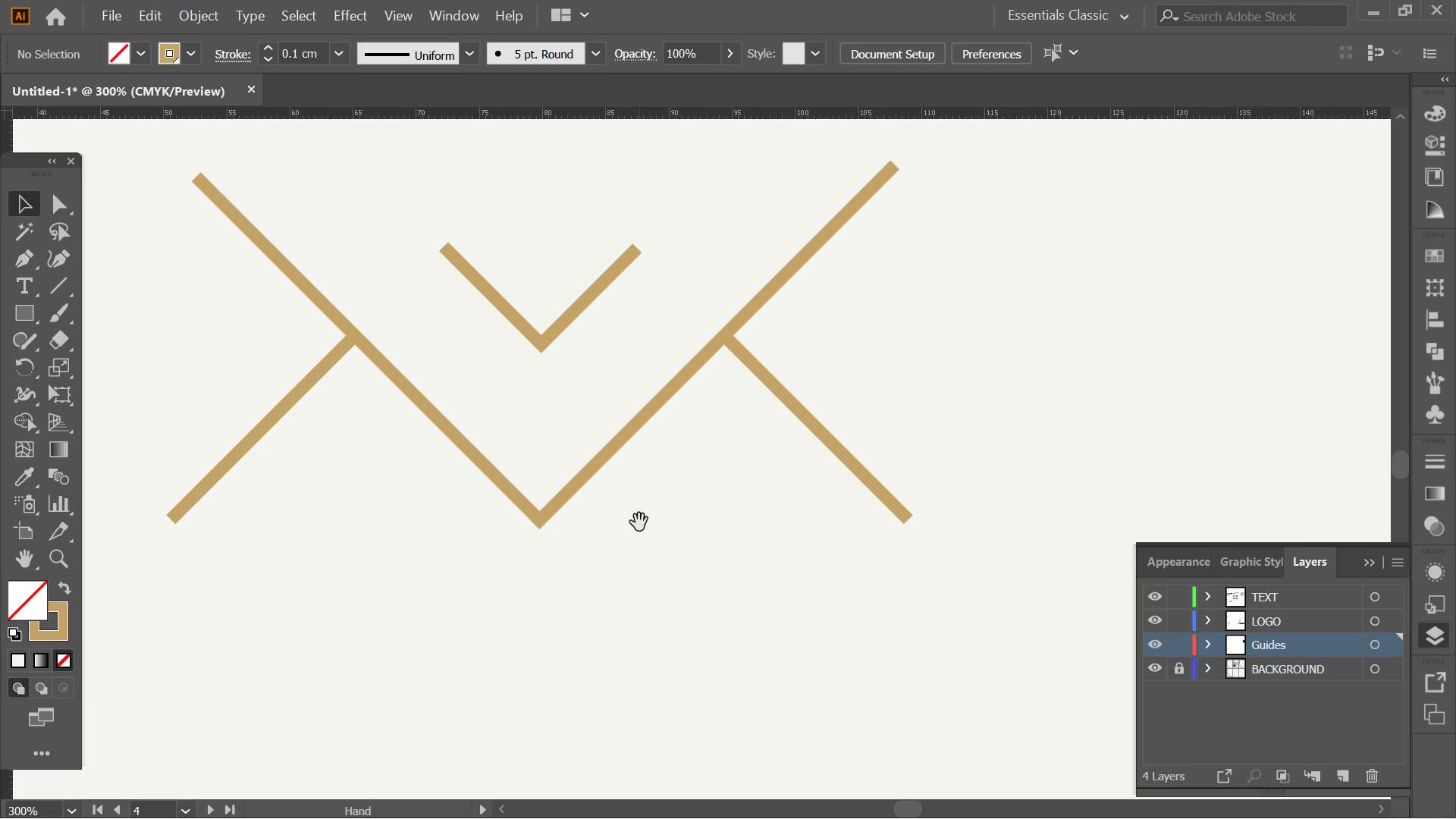 
left_click_drag(start_coordinate=[639, 522], to_coordinate=[623, 548])
 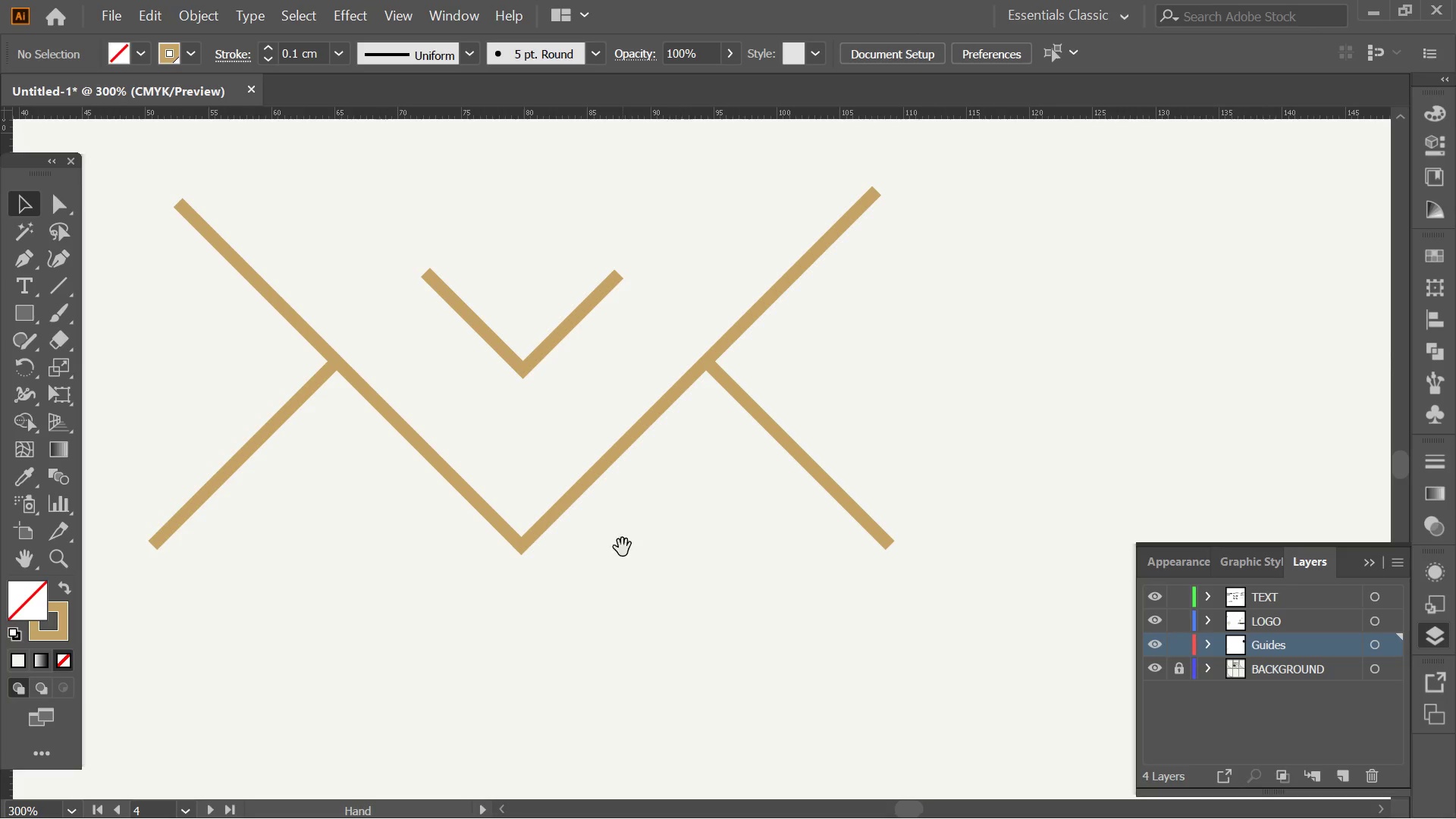 
key(Alt+AltLeft)
 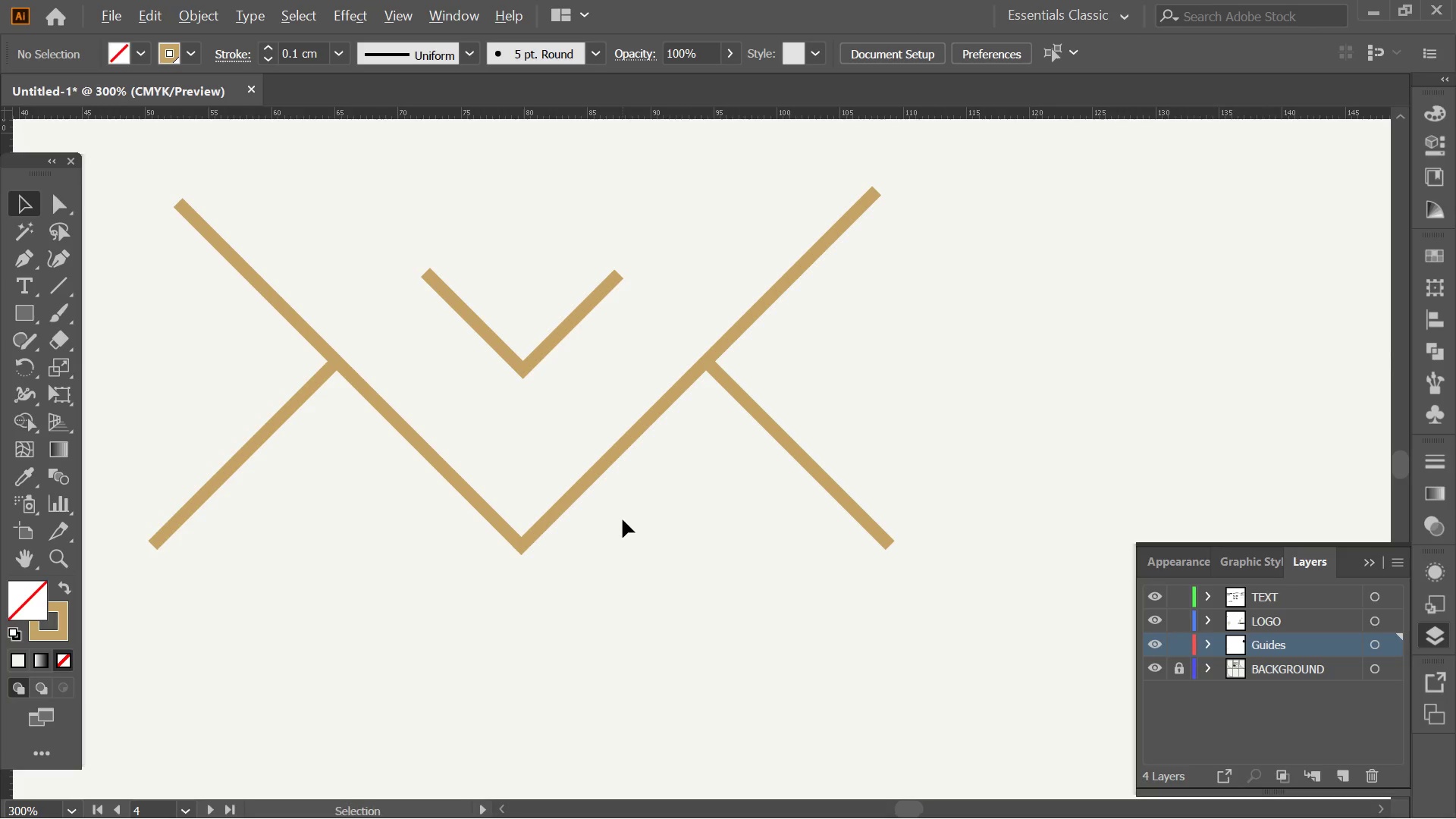 
key(Alt+AltLeft)
 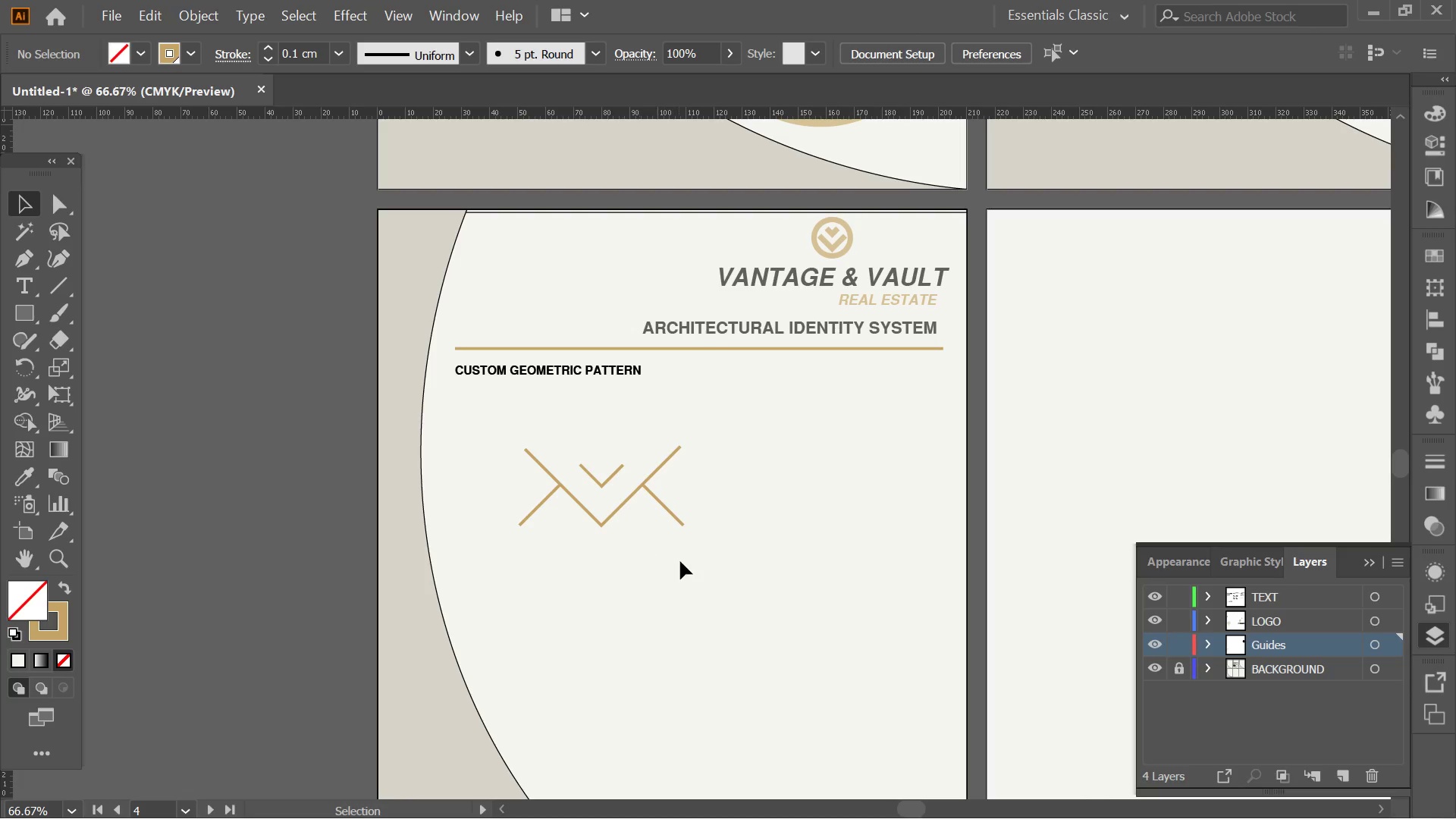 
scroll: coordinate [623, 519], scroll_direction: down, amount: 4.0
 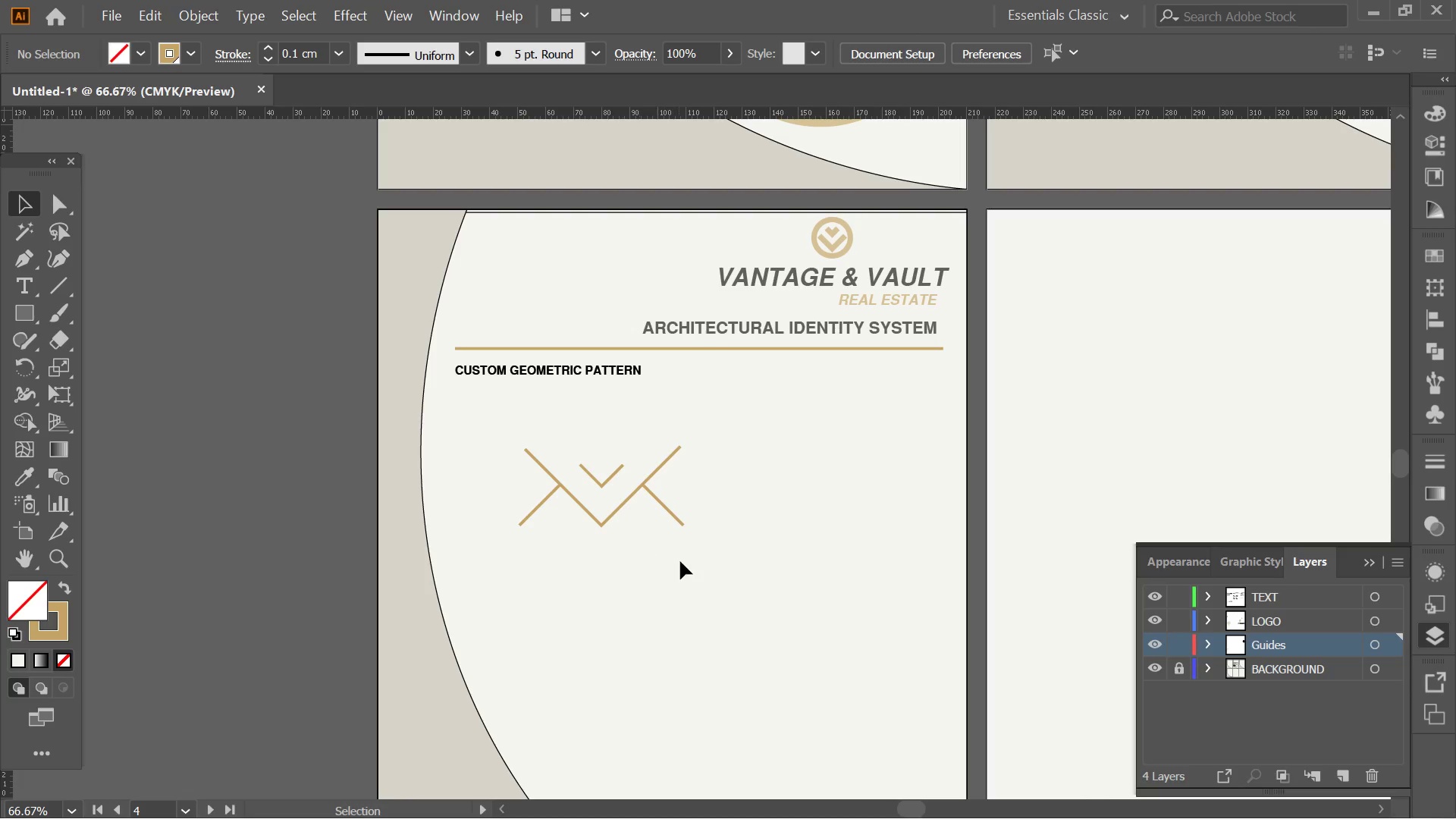 
left_click_drag(start_coordinate=[682, 561], to_coordinate=[514, 420])
 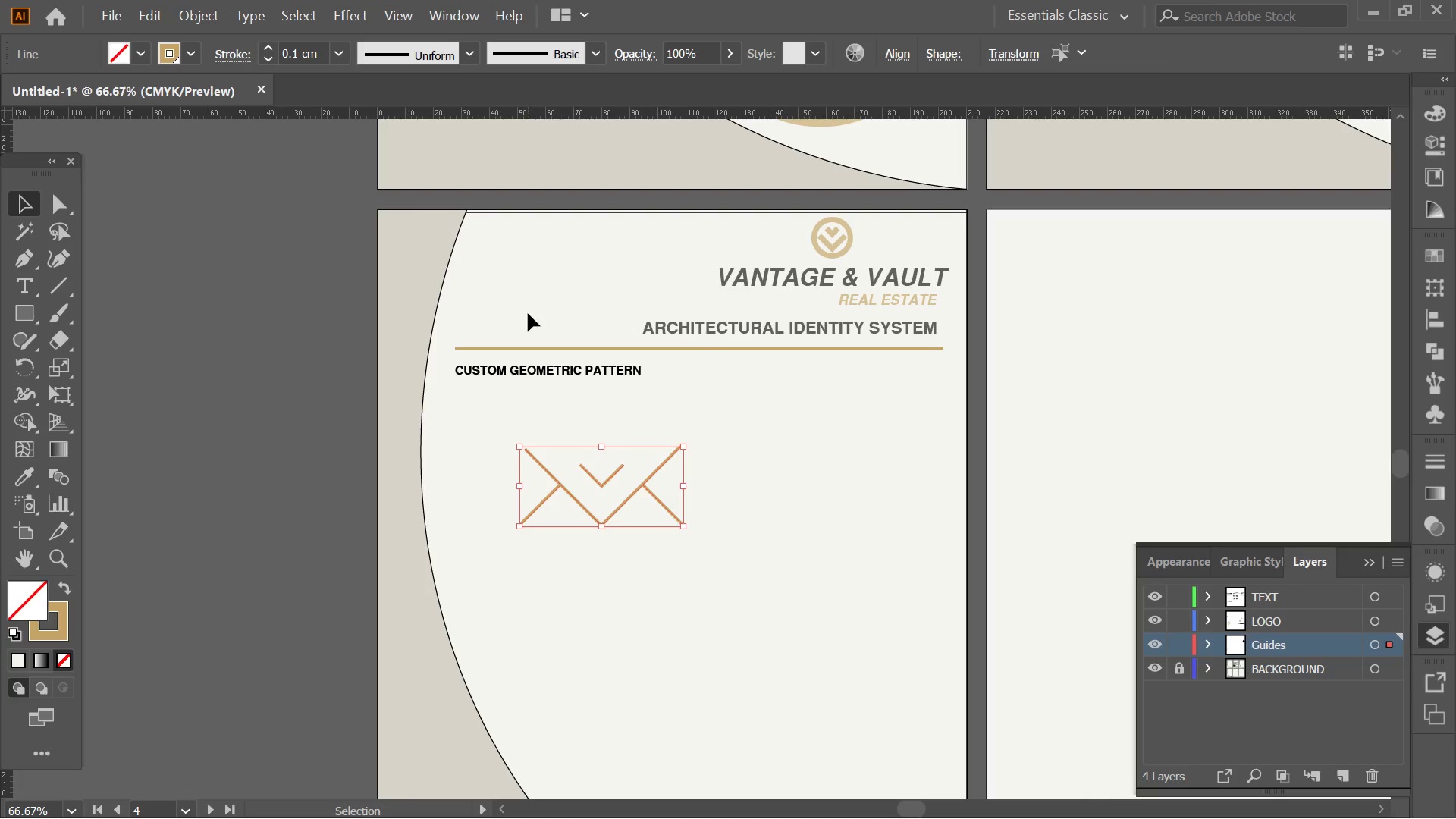 
left_click([340, 55])
 